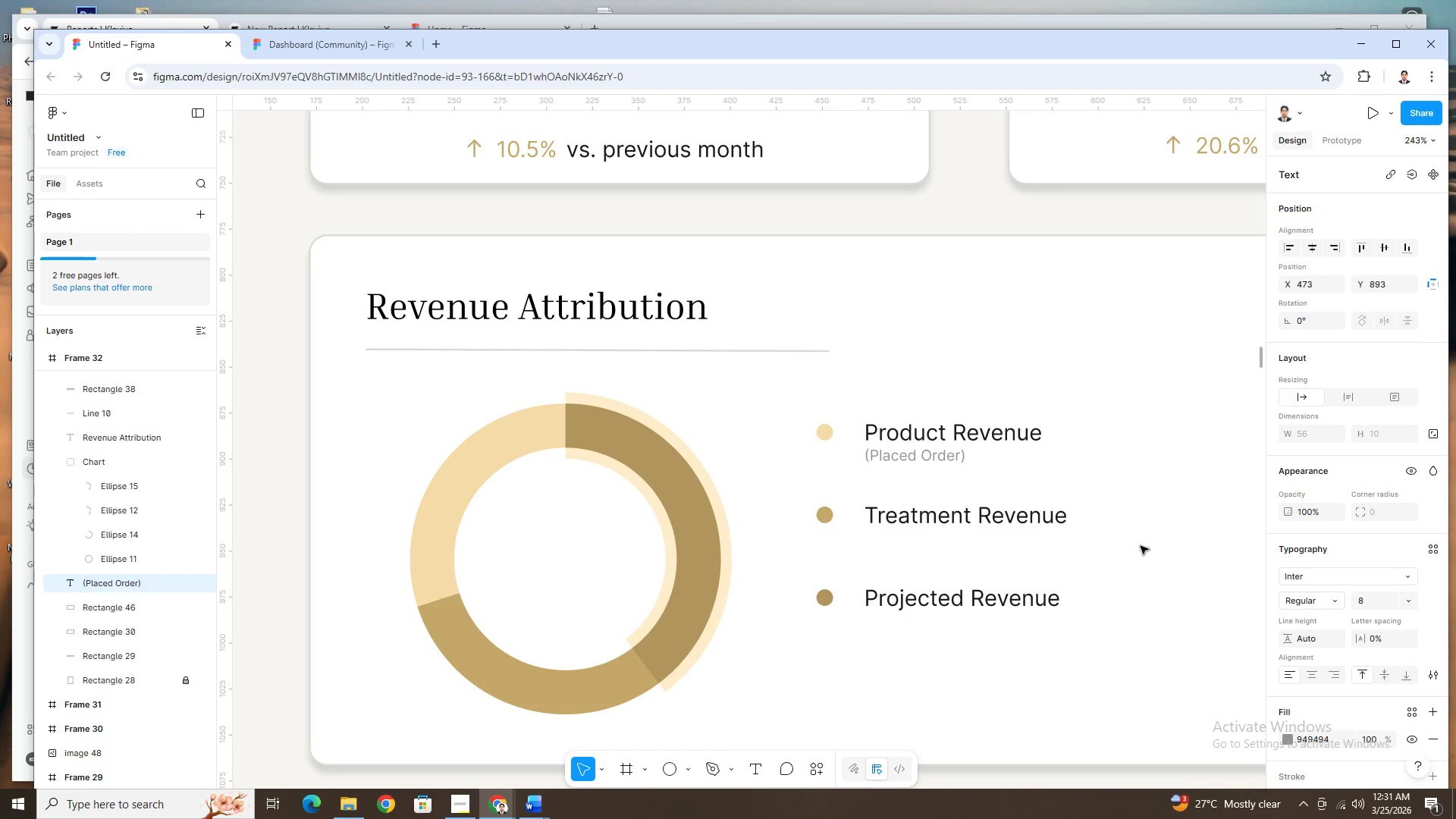 
left_click([1119, 531])
 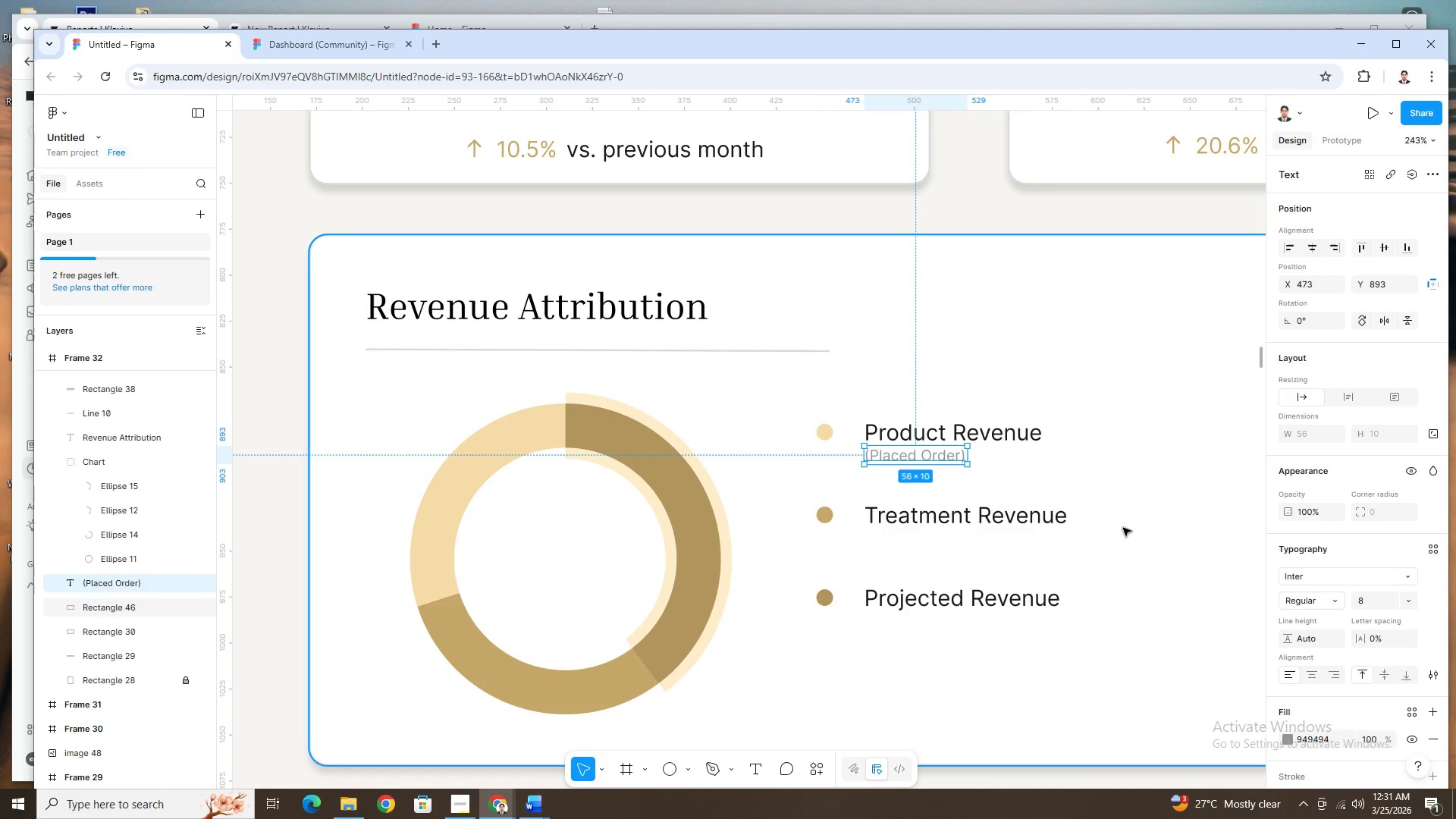 
left_click([1123, 528])
 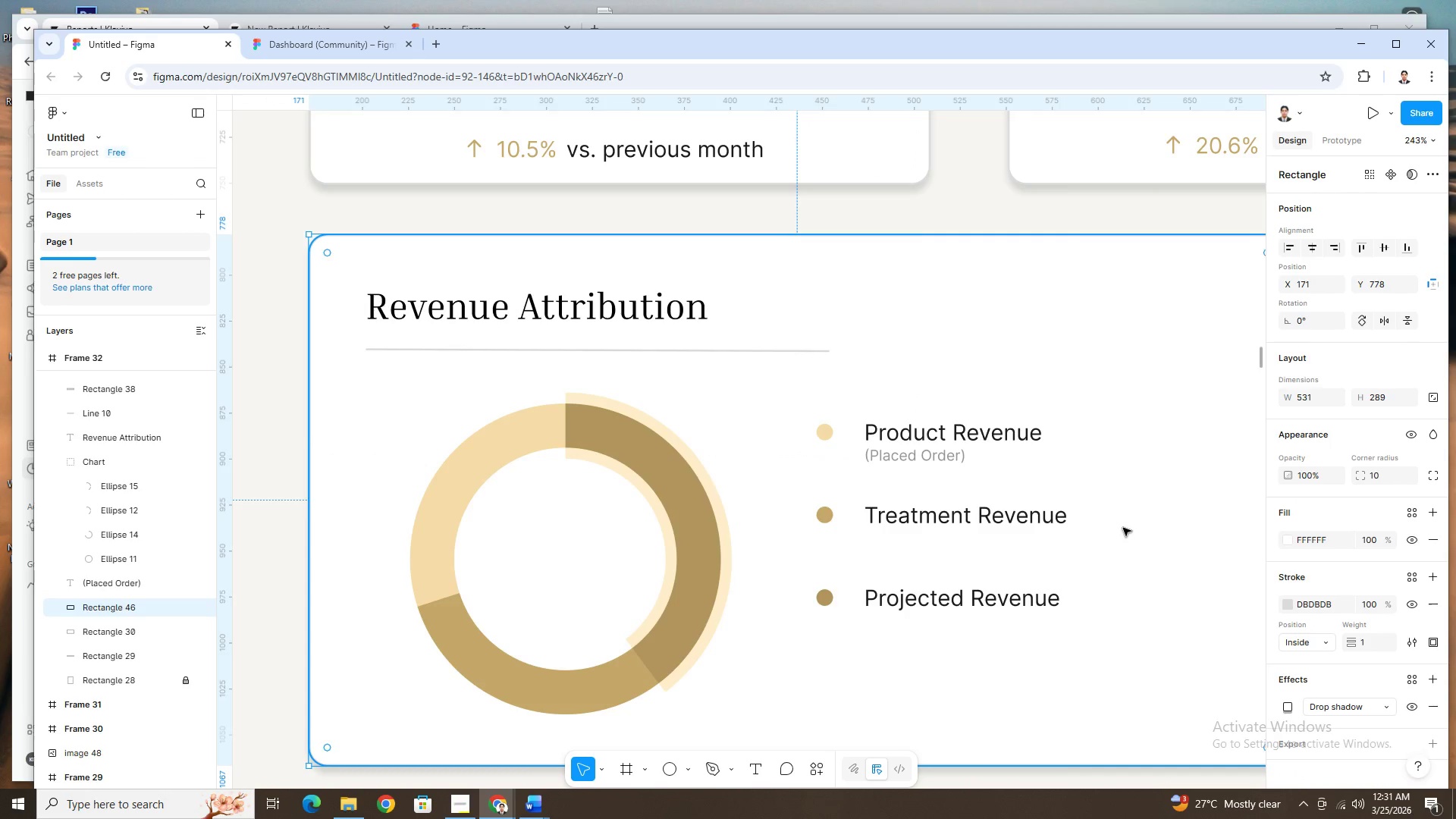 
hold_key(key=ControlLeft, duration=1.52)
scroll: coordinate [1122, 528], scroll_direction: down, amount: 7.0
 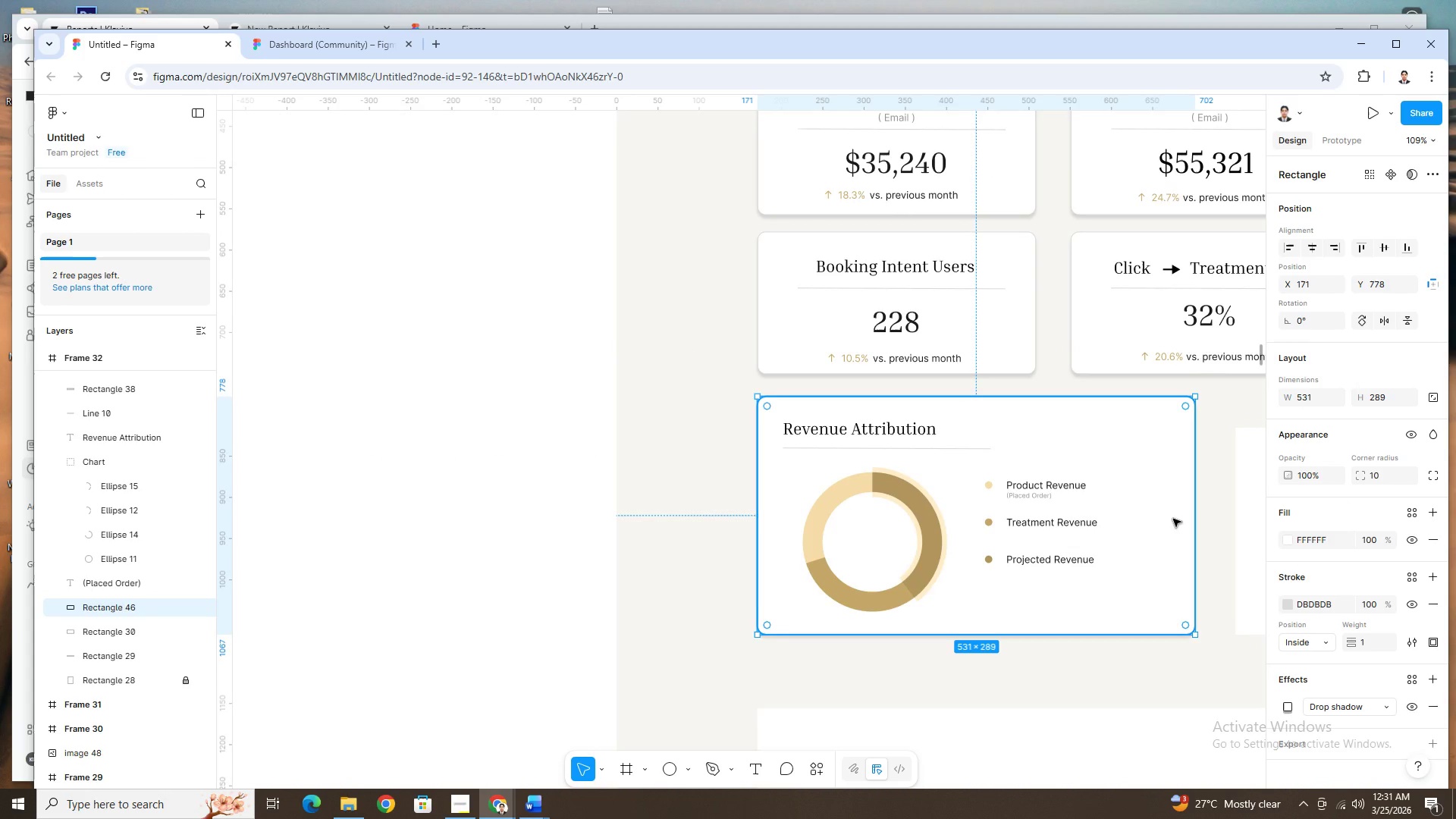 
left_click([880, 473])
 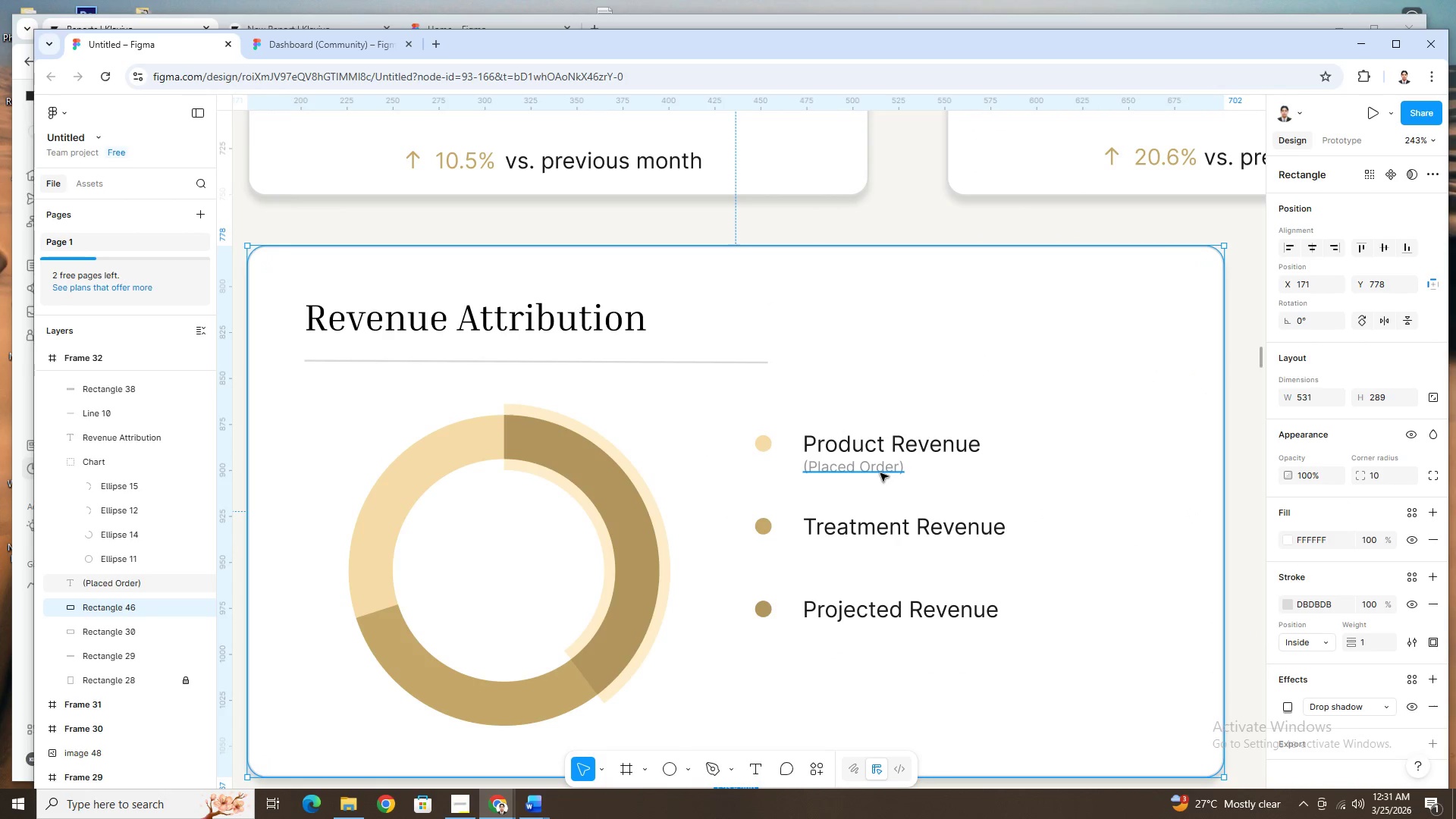 
scroll: coordinate [1169, 519], scroll_direction: up, amount: 6.0
 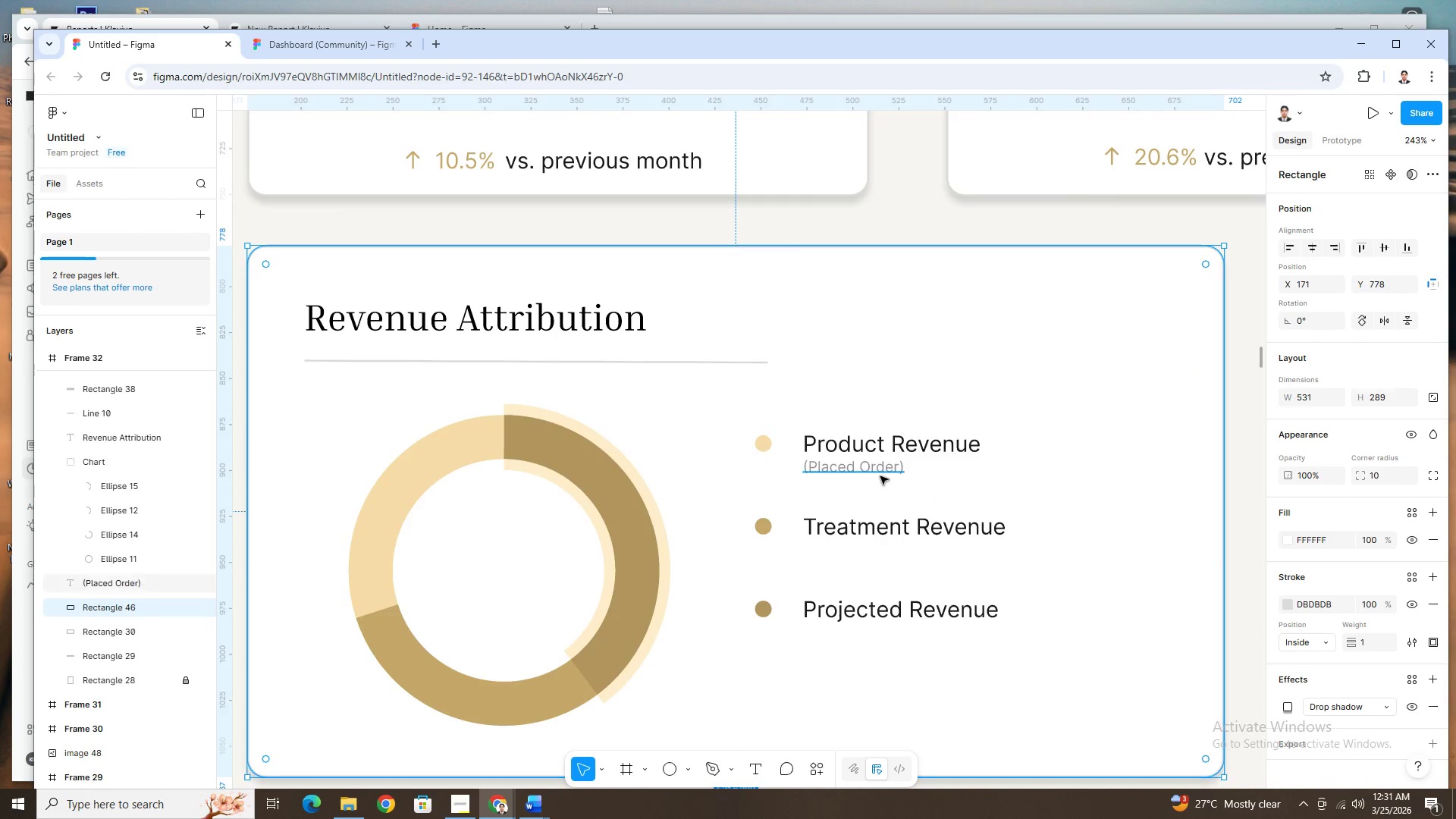 
key(Control+C)
 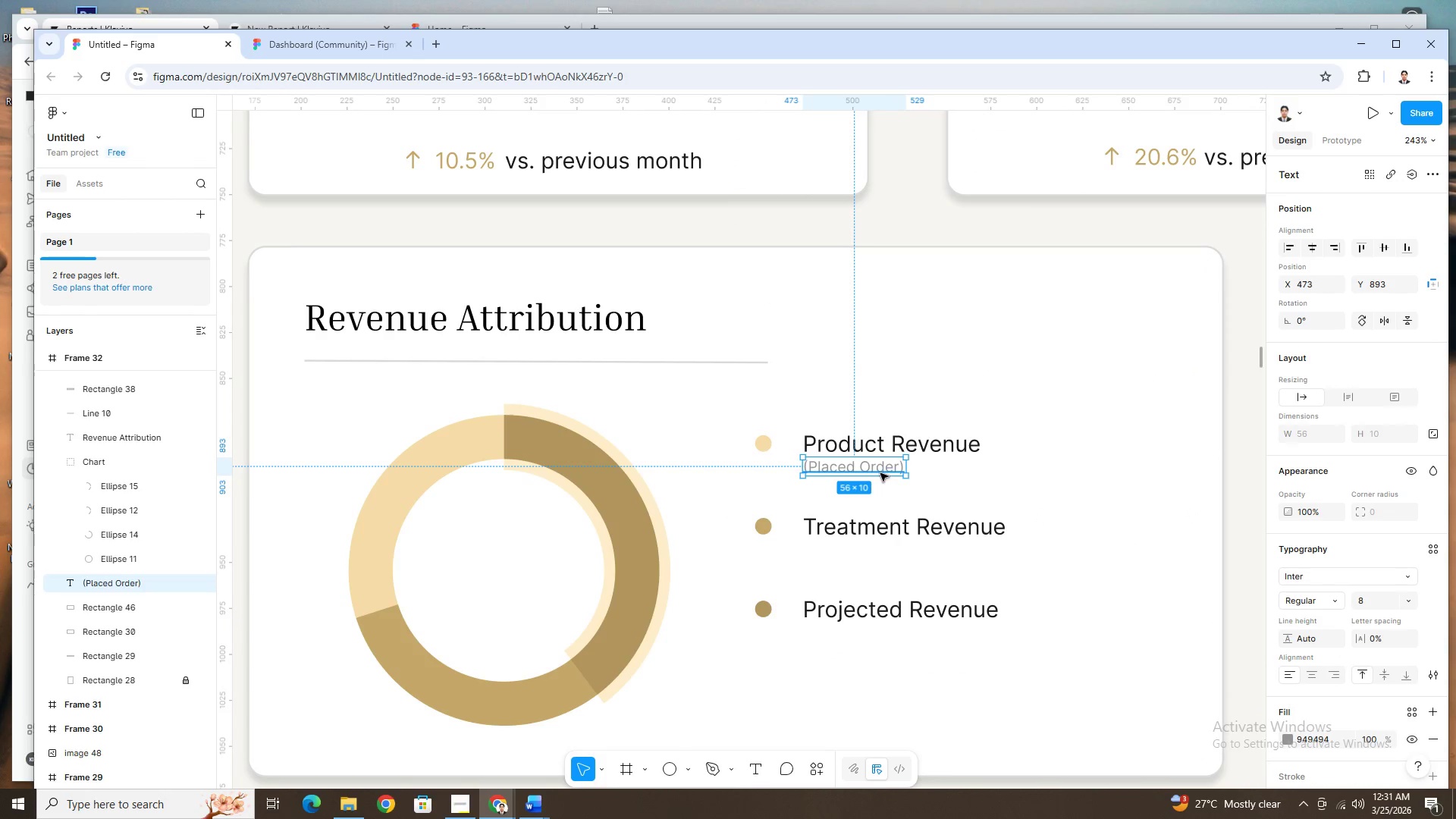 
key(Control+V)
 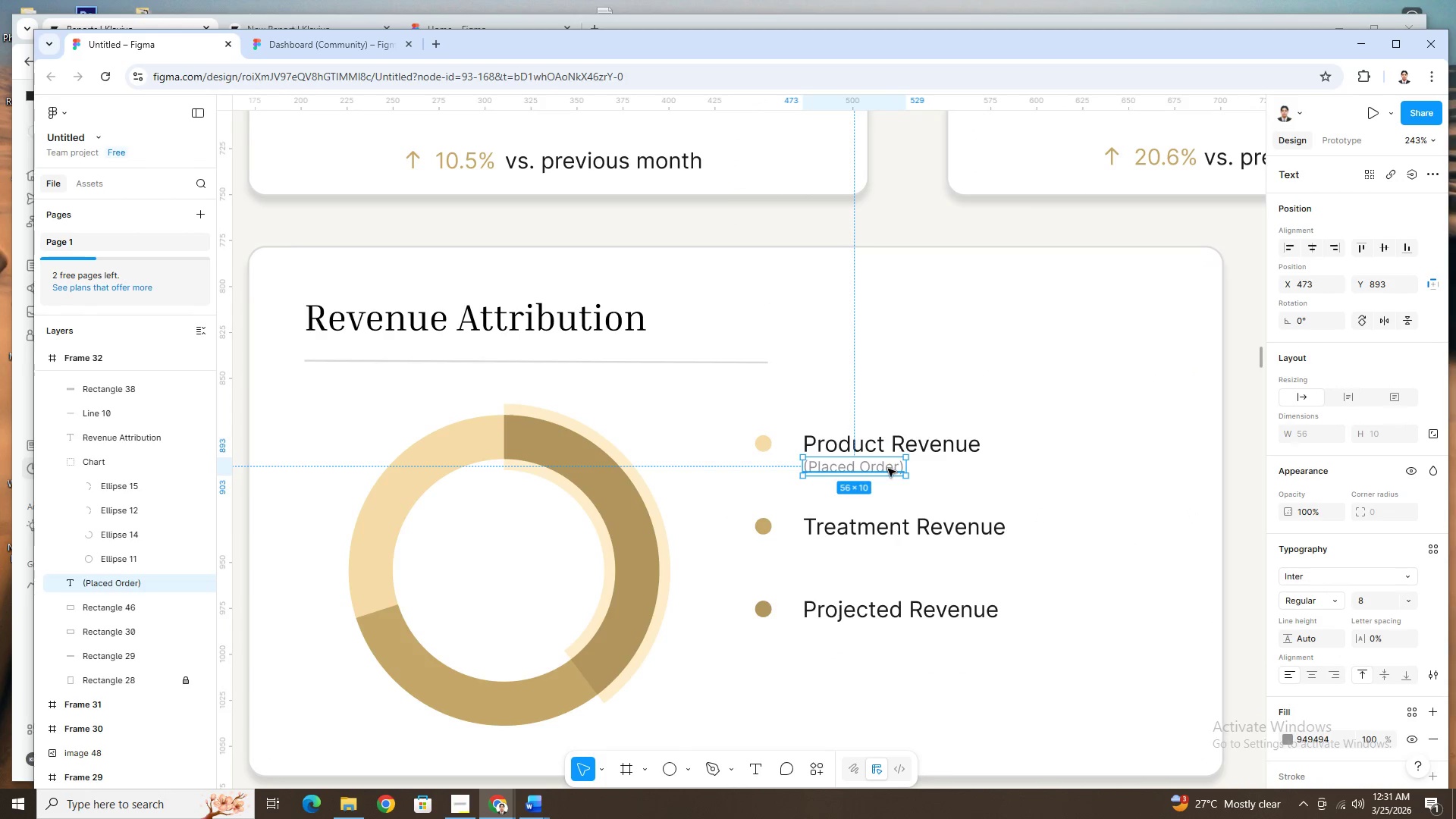 
left_click_drag(start_coordinate=[888, 469], to_coordinate=[888, 553])
 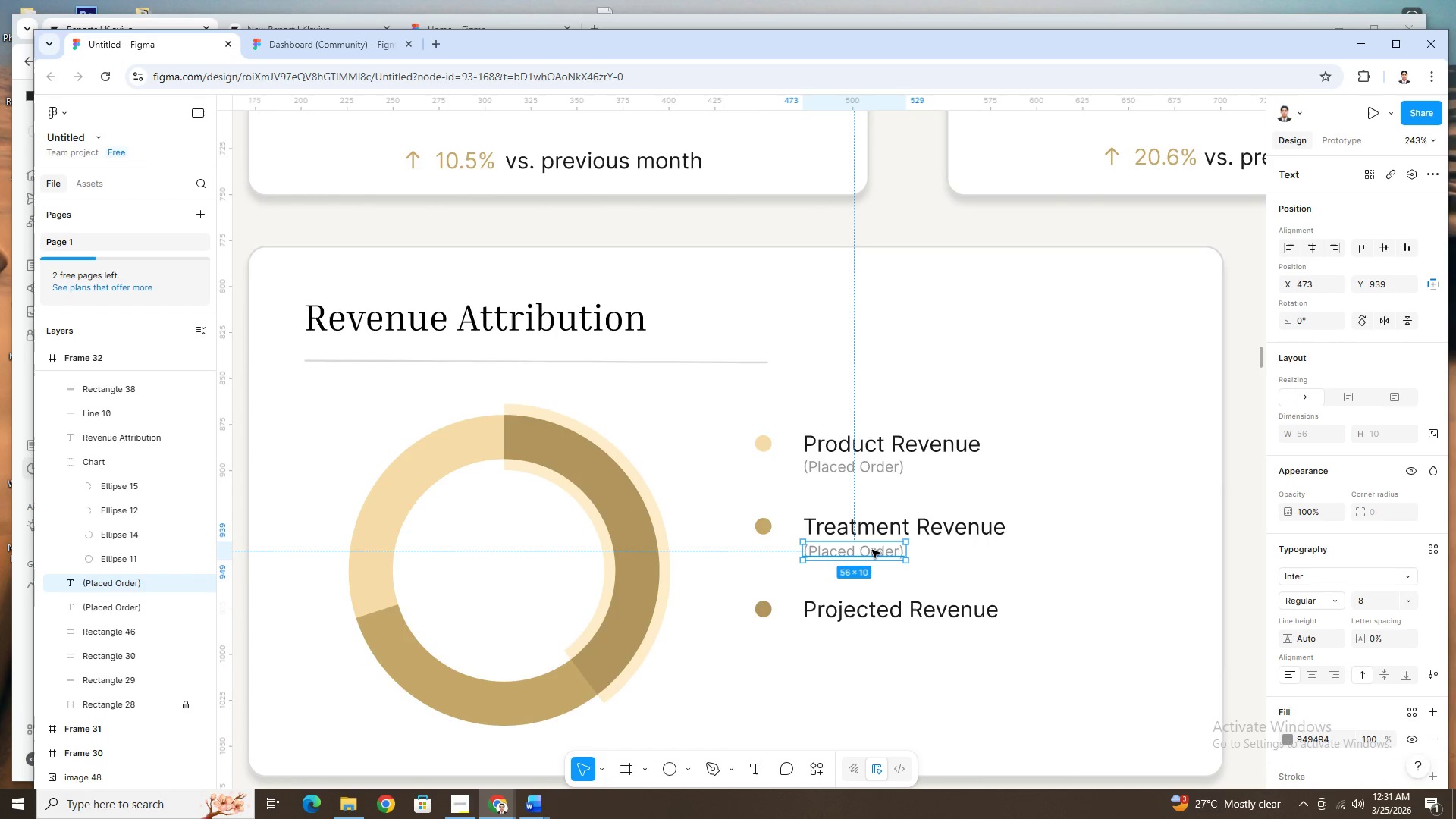 
double_click([872, 550])
 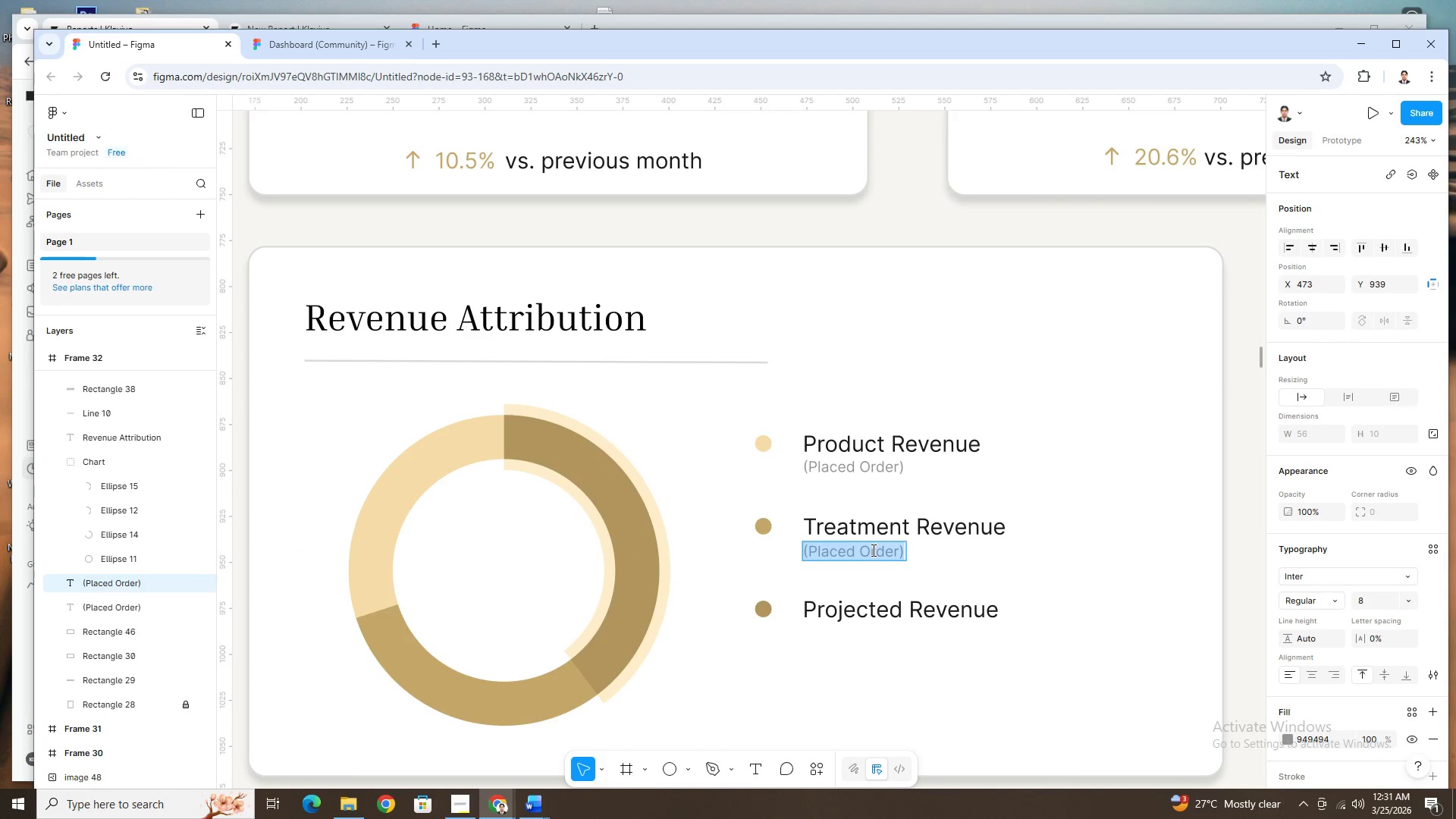 
left_click([872, 550])
 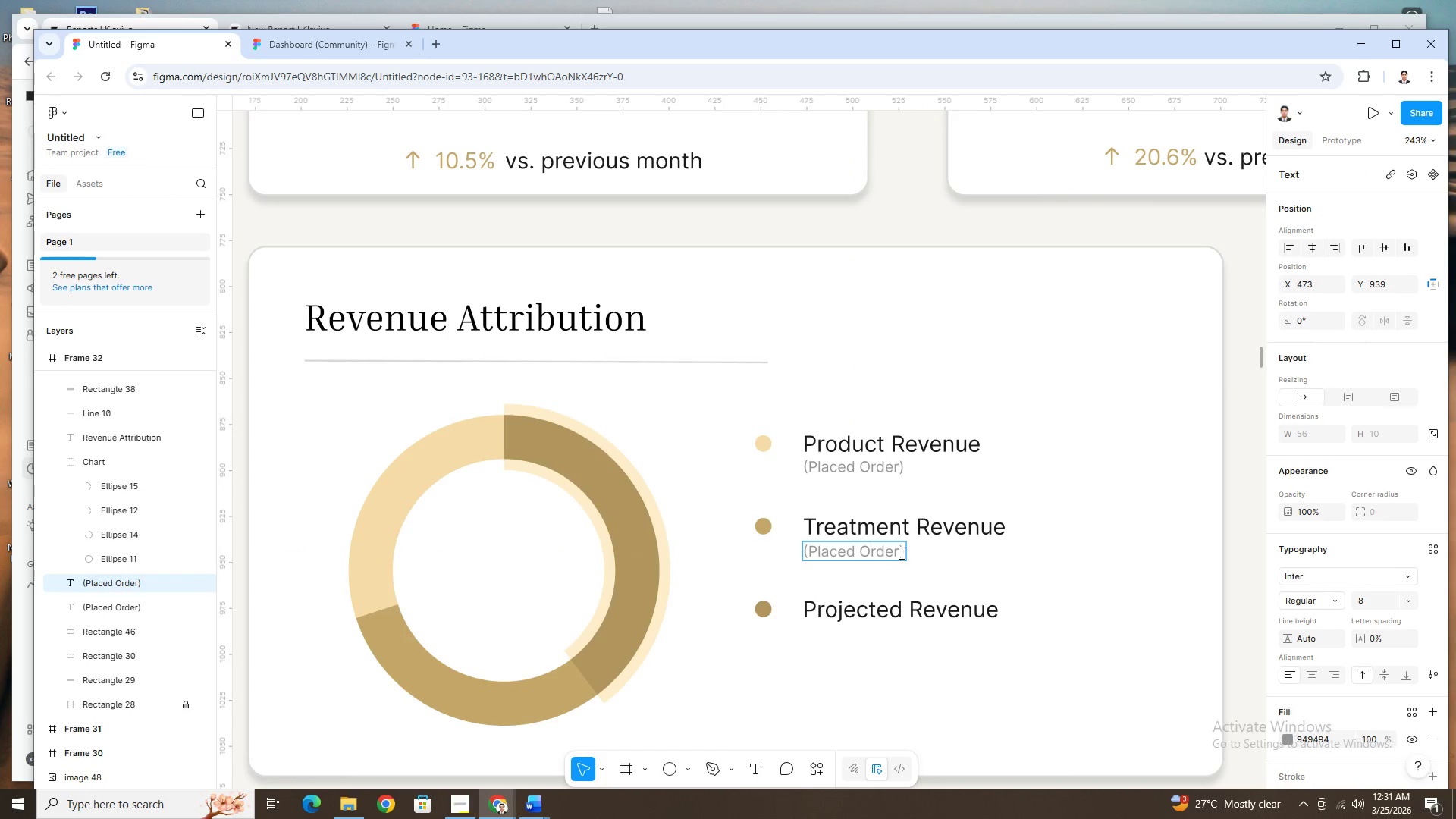 
left_click_drag(start_coordinate=[900, 553], to_coordinate=[811, 543])
 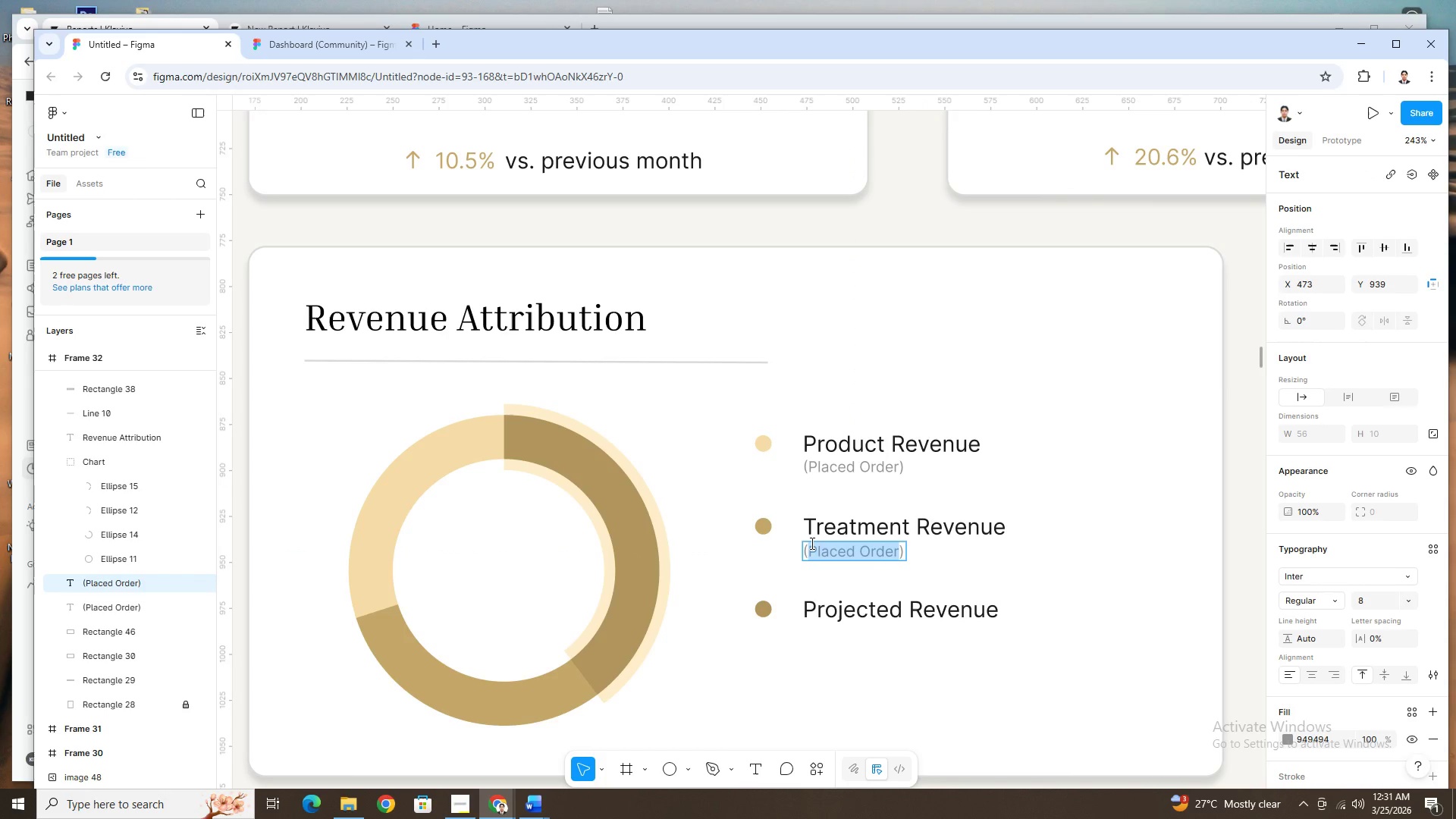 
type(Booked Treatment)
 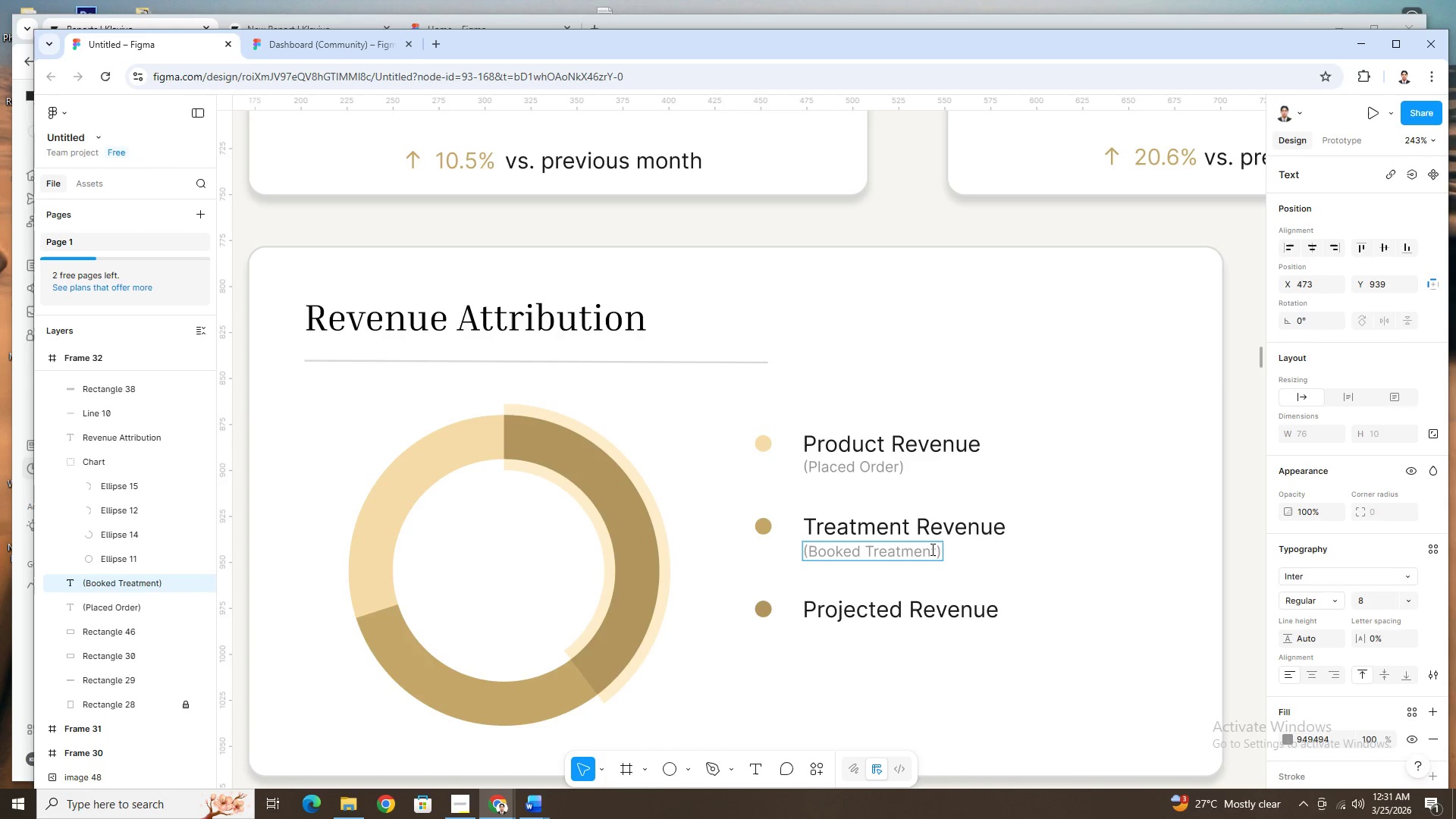 
left_click([987, 565])
 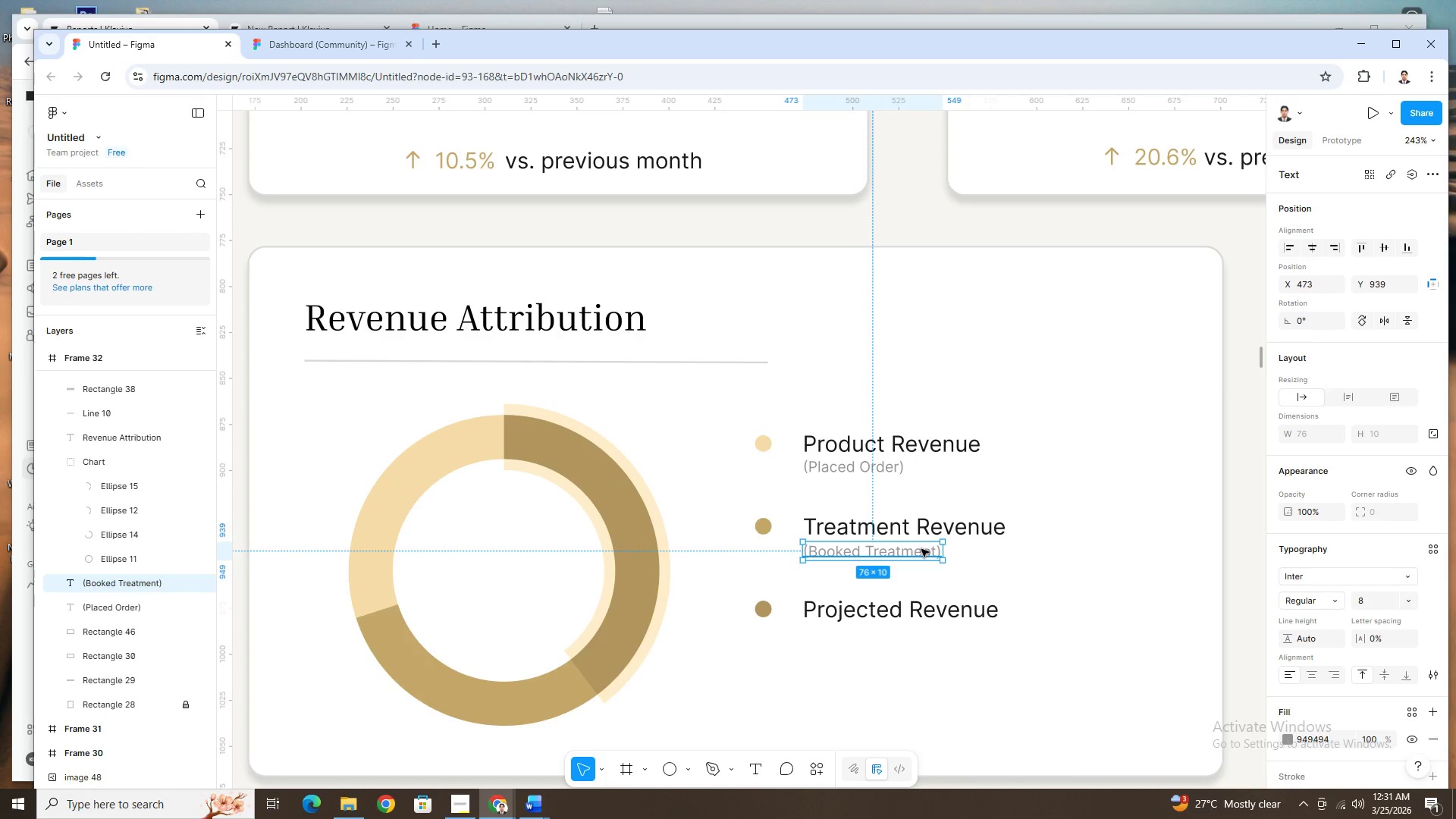 
left_click([921, 549])
 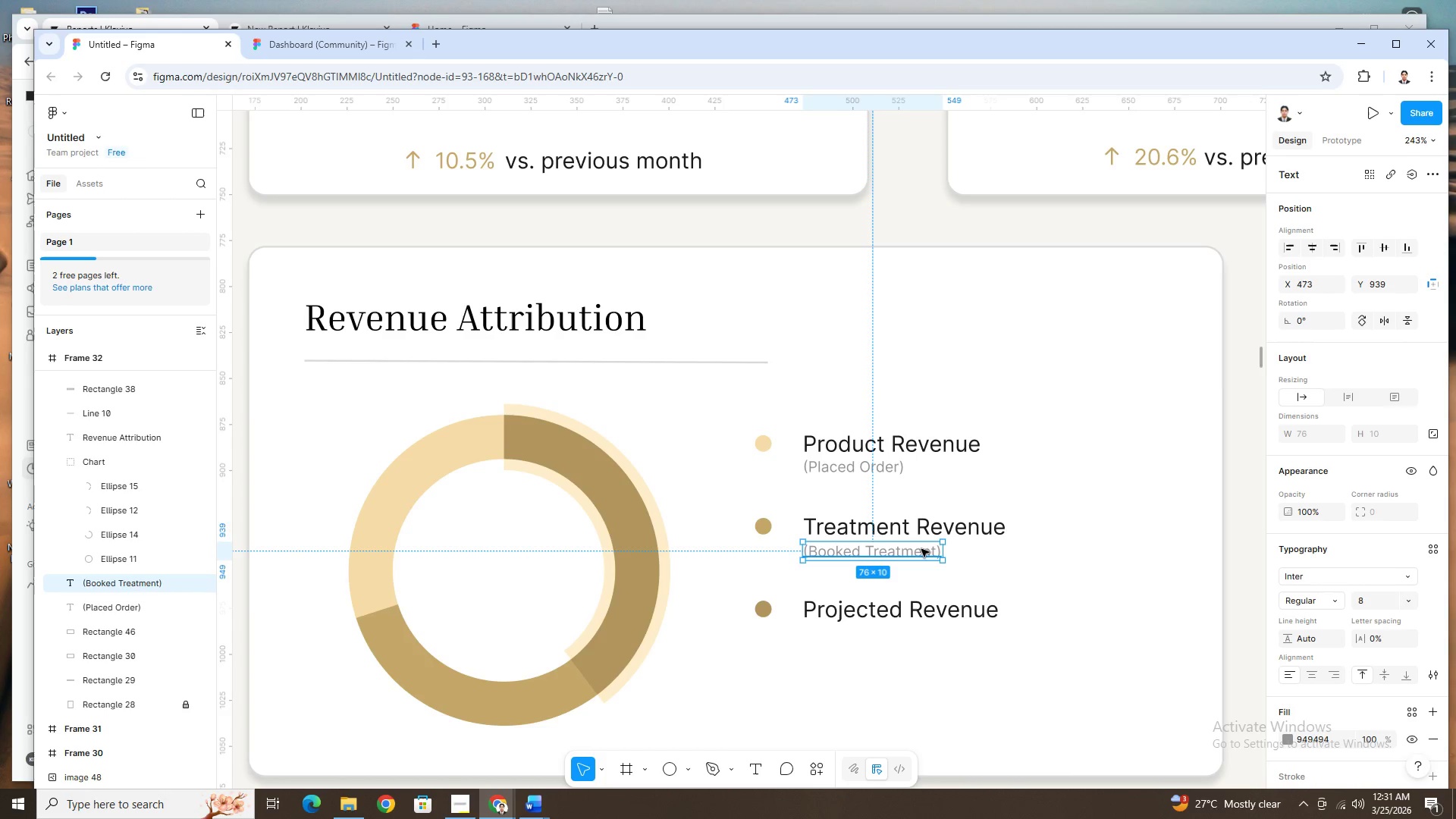 
key(Control+C)
 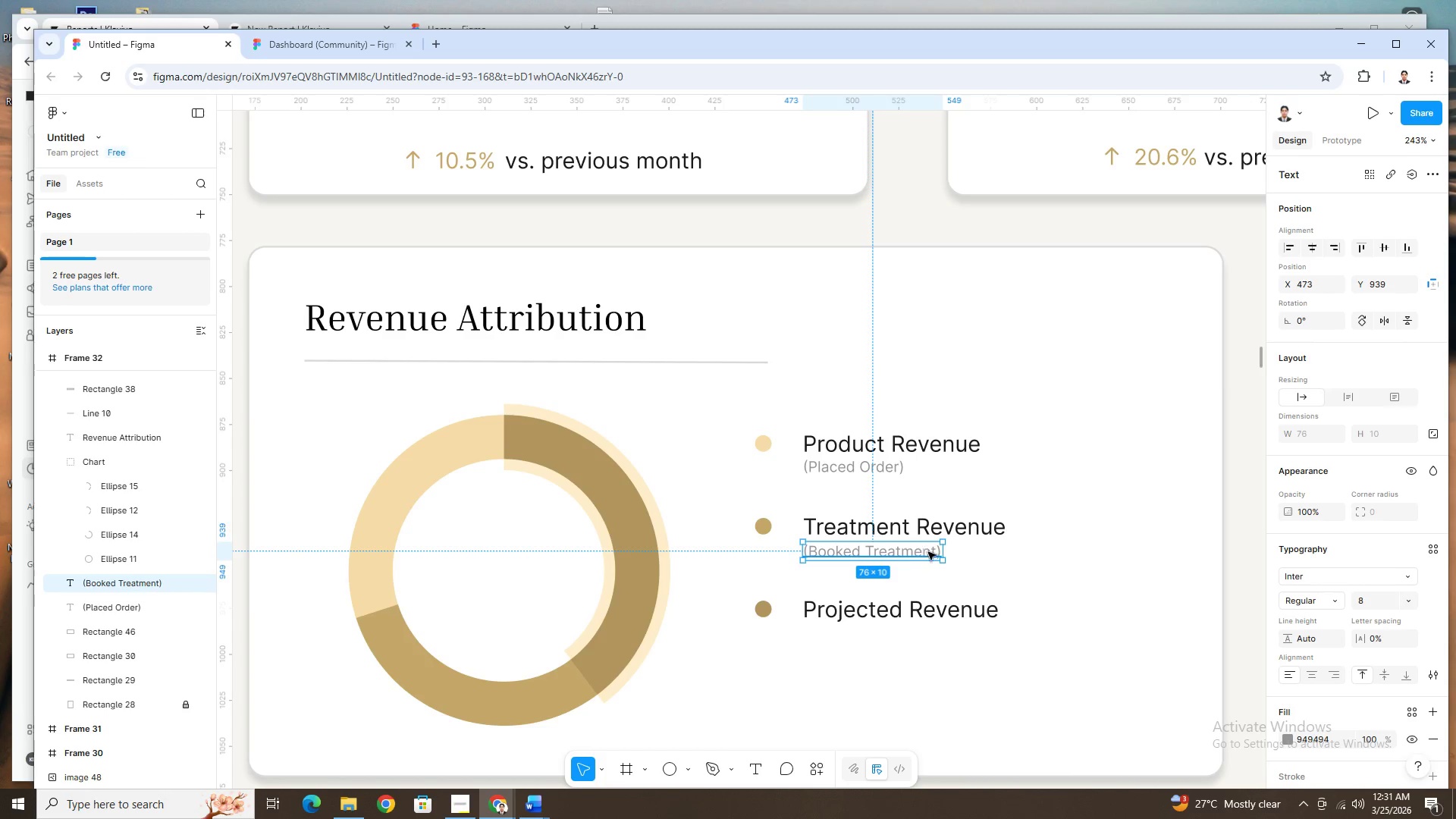 
key(Control+V)
 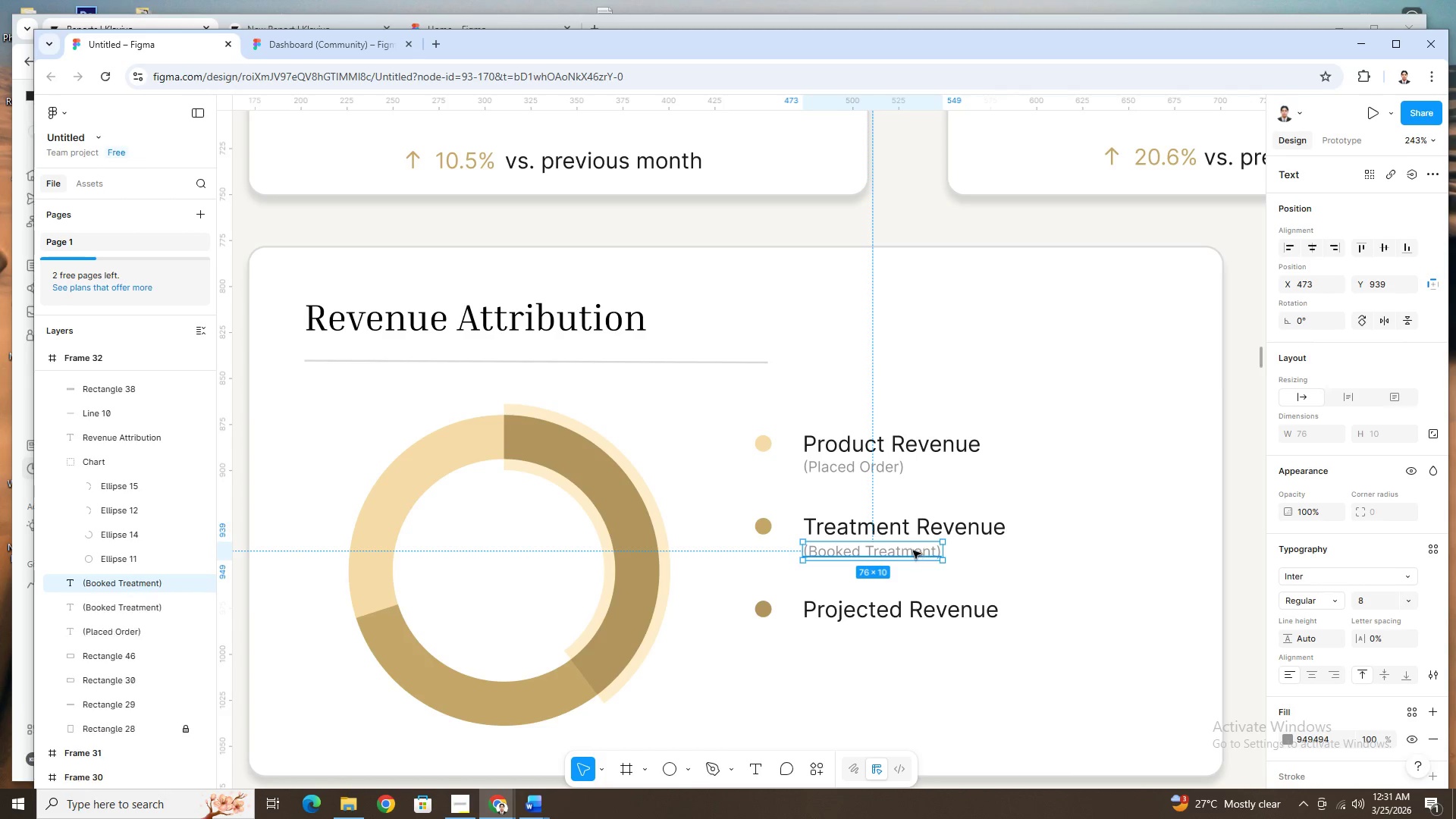 
left_click_drag(start_coordinate=[913, 551], to_coordinate=[912, 637])
 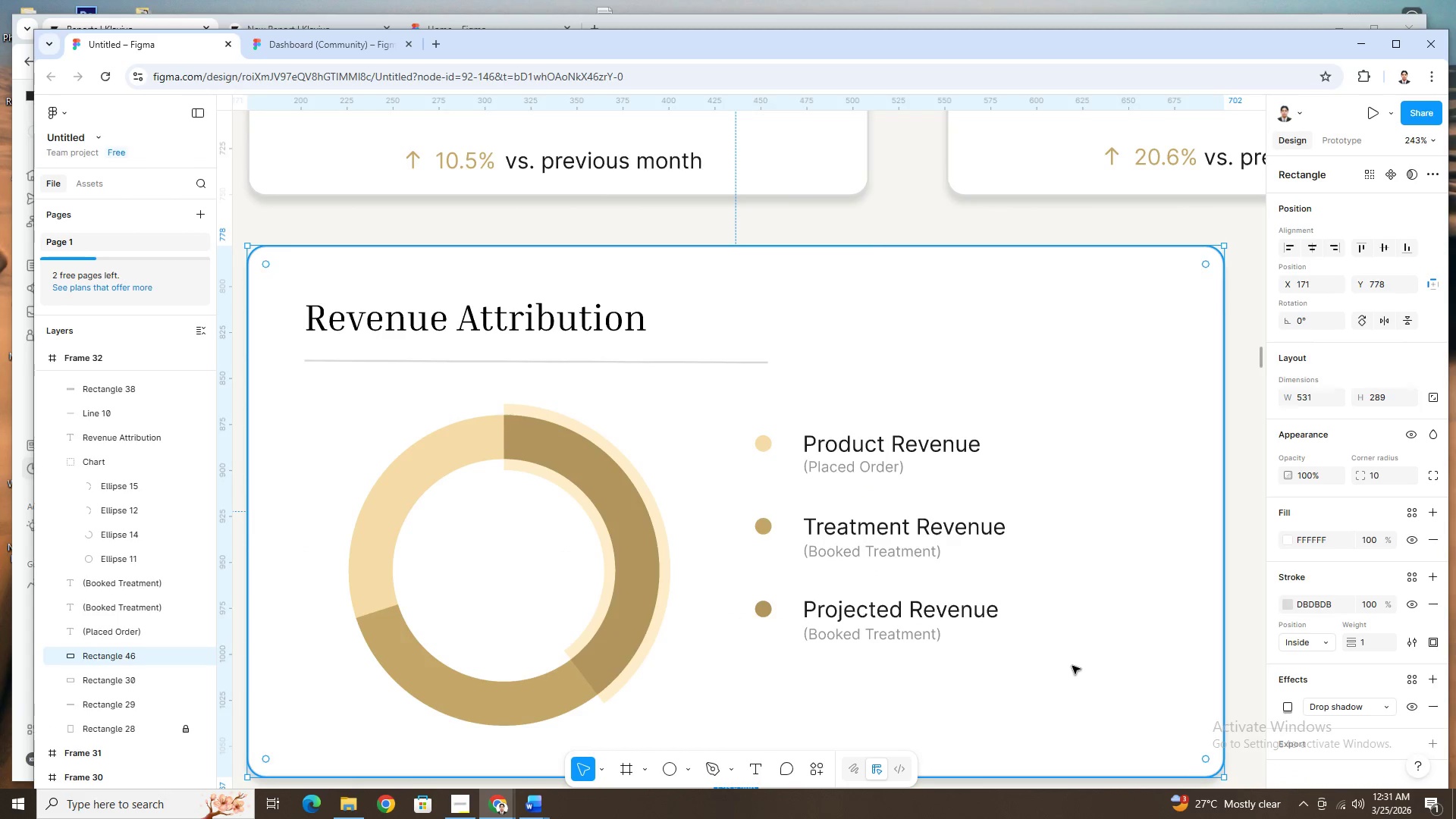 
hold_key(key=ControlLeft, duration=1.31)
scroll: coordinate [1067, 667], scroll_direction: down, amount: 6.0
 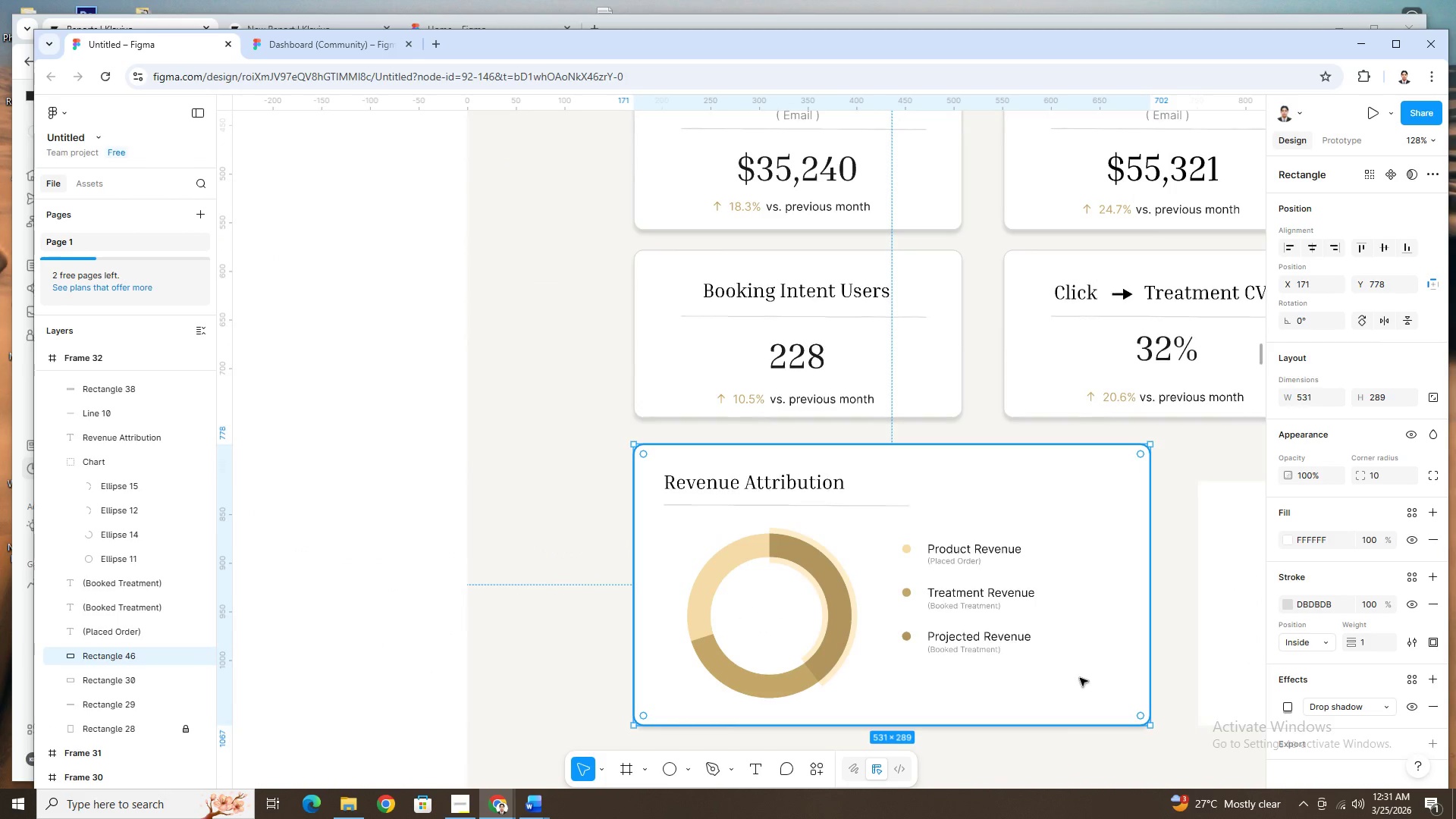 
hold_key(key=ControlLeft, duration=24.53)
 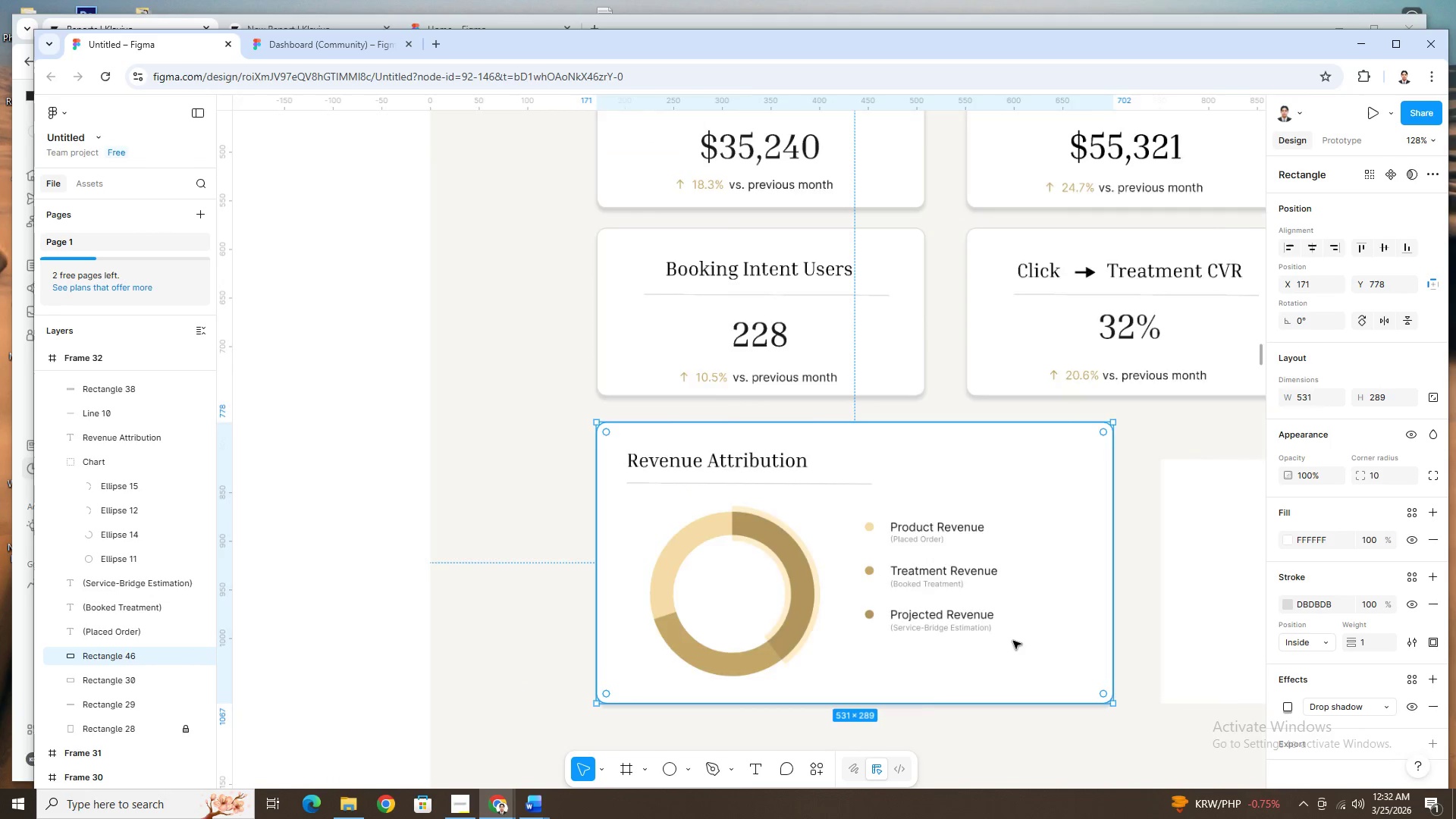 
scroll: coordinate [1077, 686], scroll_direction: up, amount: 6.0
 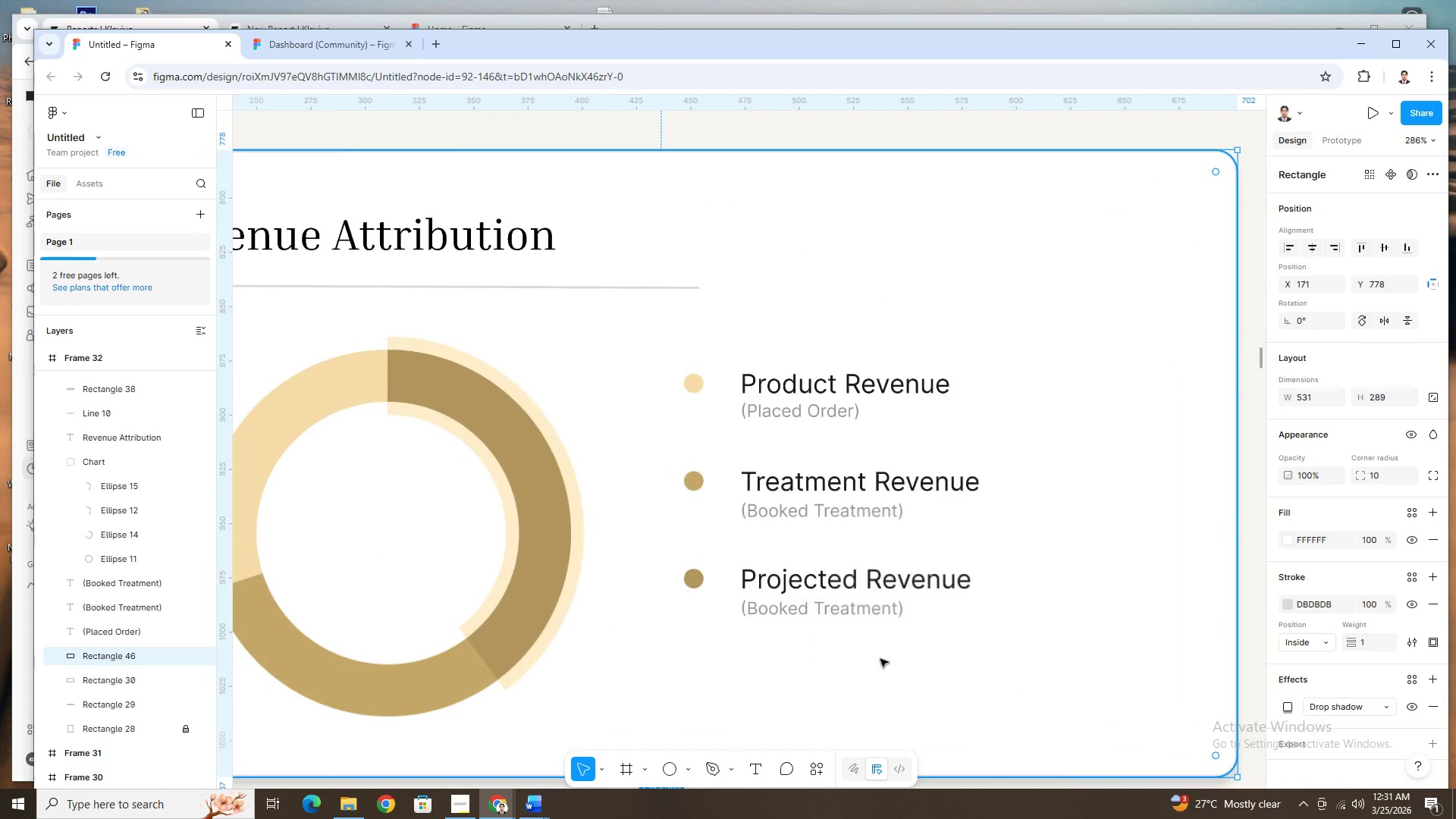 
double_click([843, 605])
 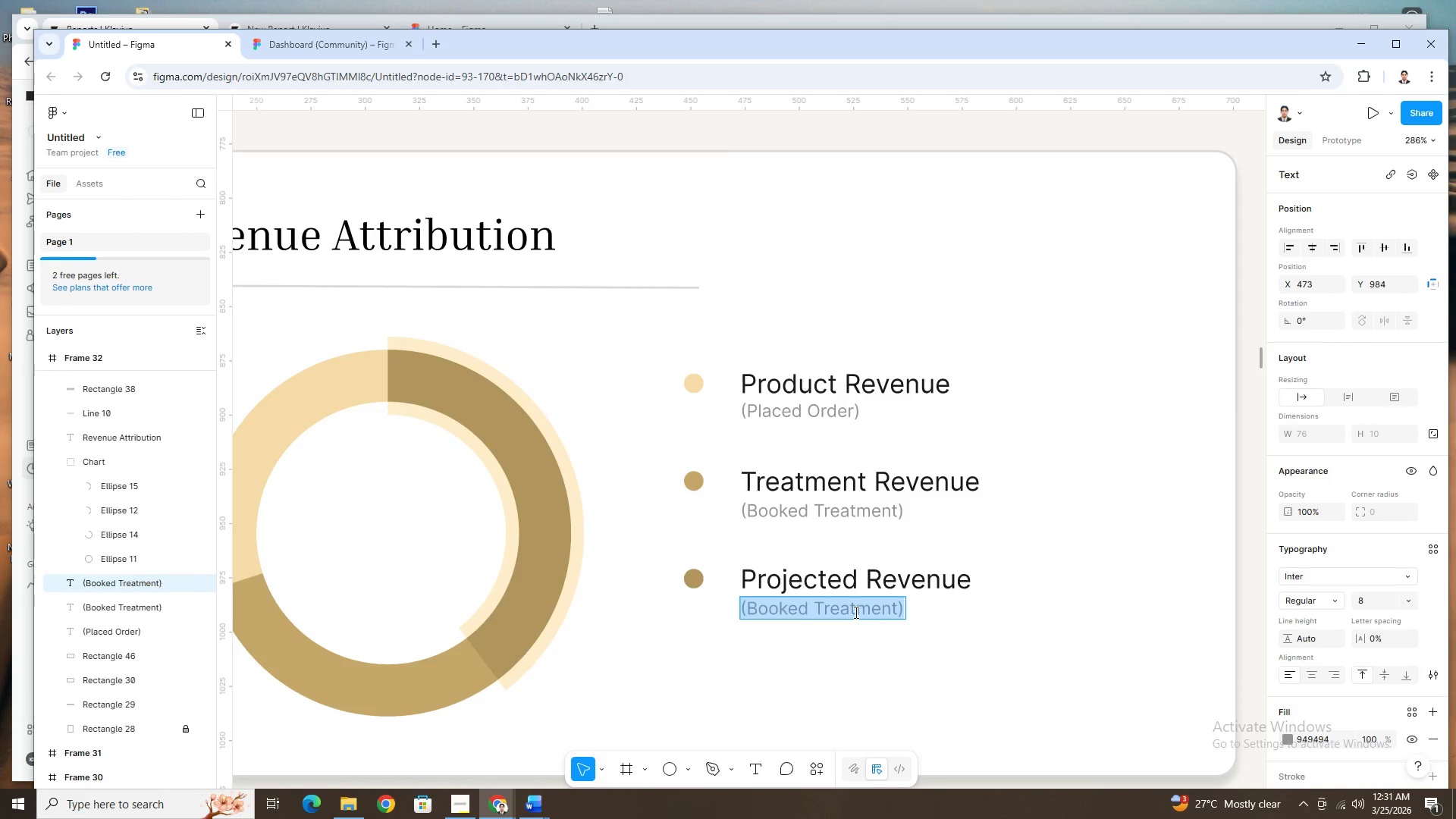 
left_click([855, 612])
 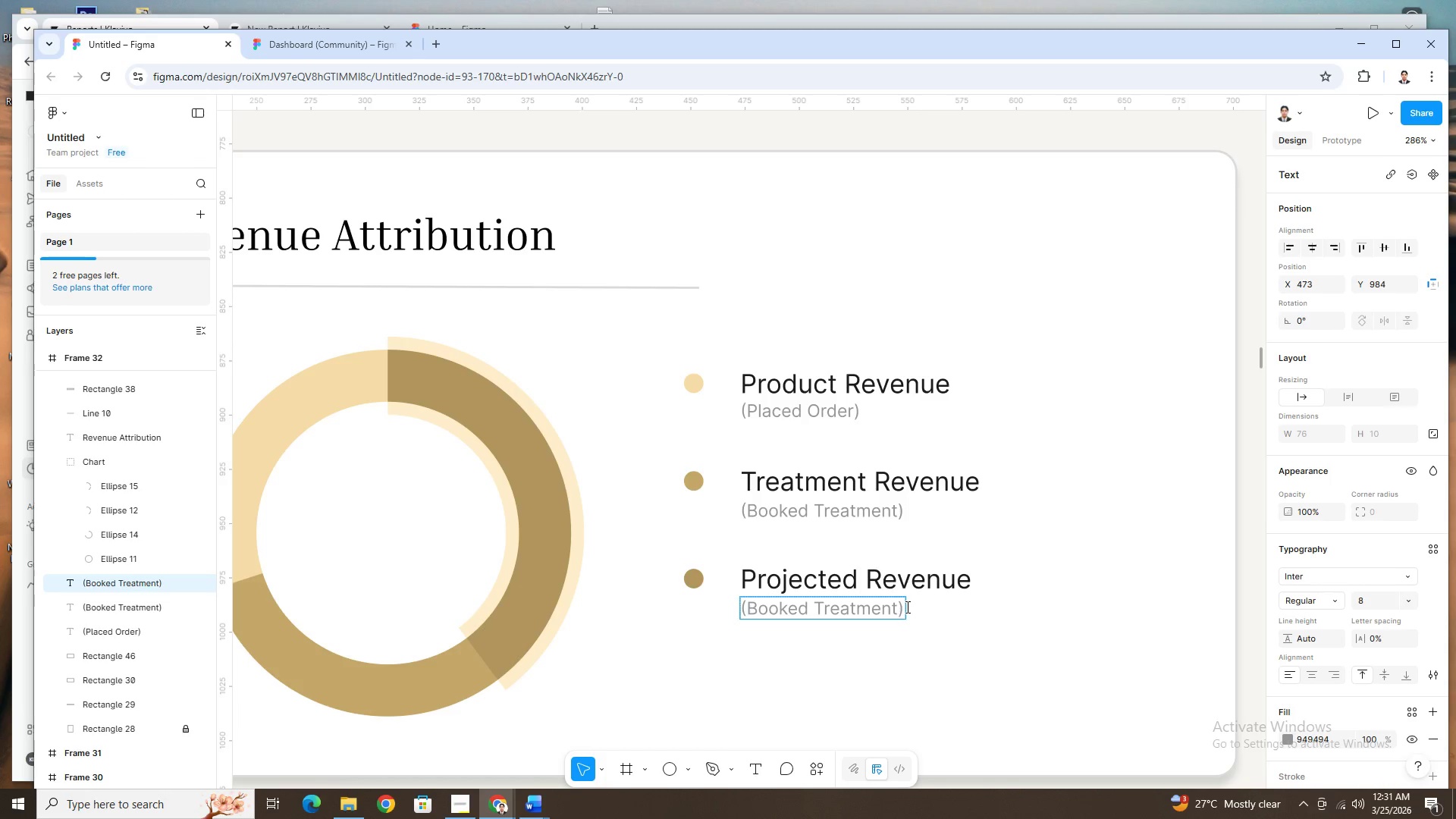 
left_click_drag(start_coordinate=[897, 612], to_coordinate=[748, 614])
 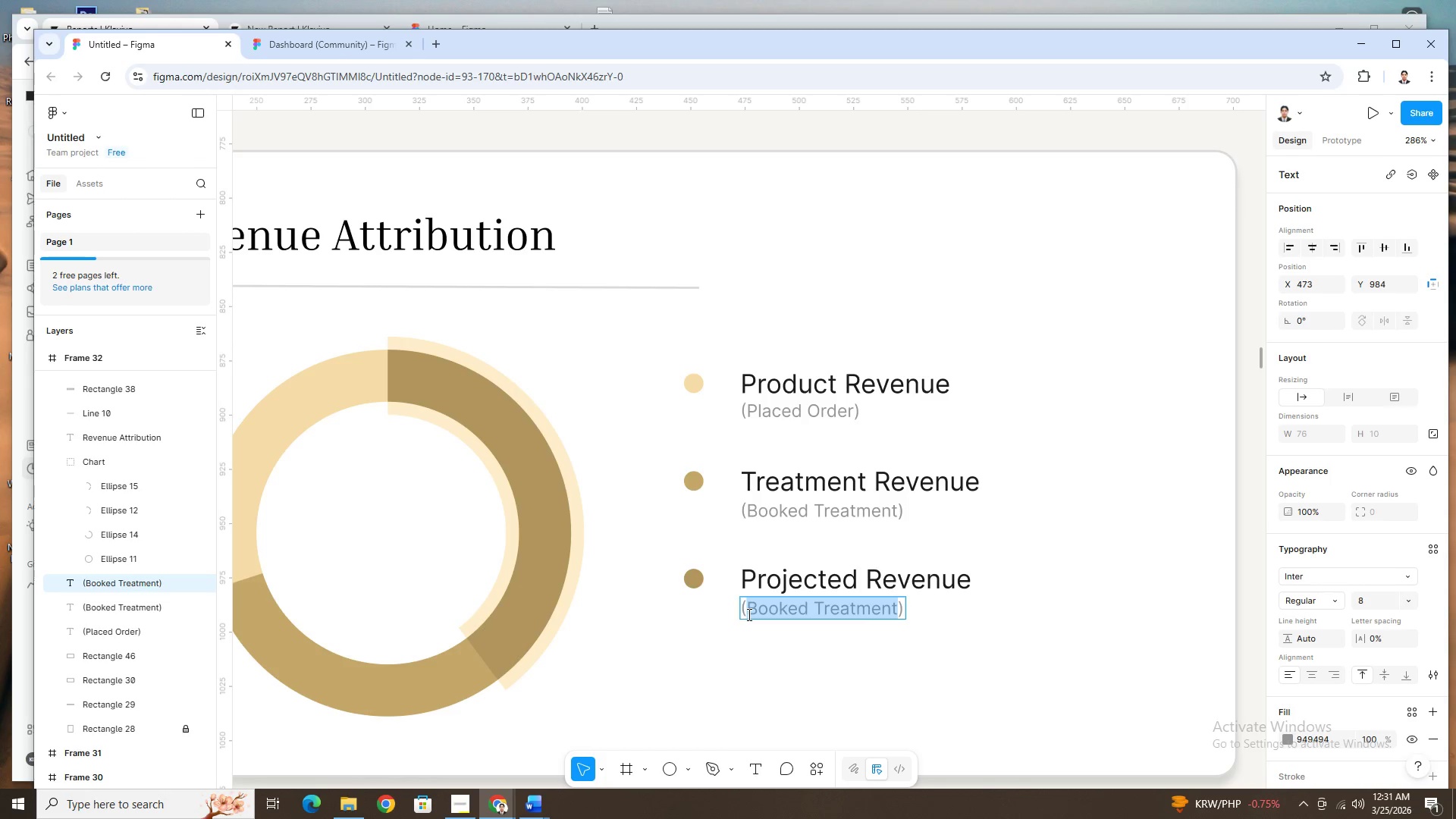 
type(Ser)
 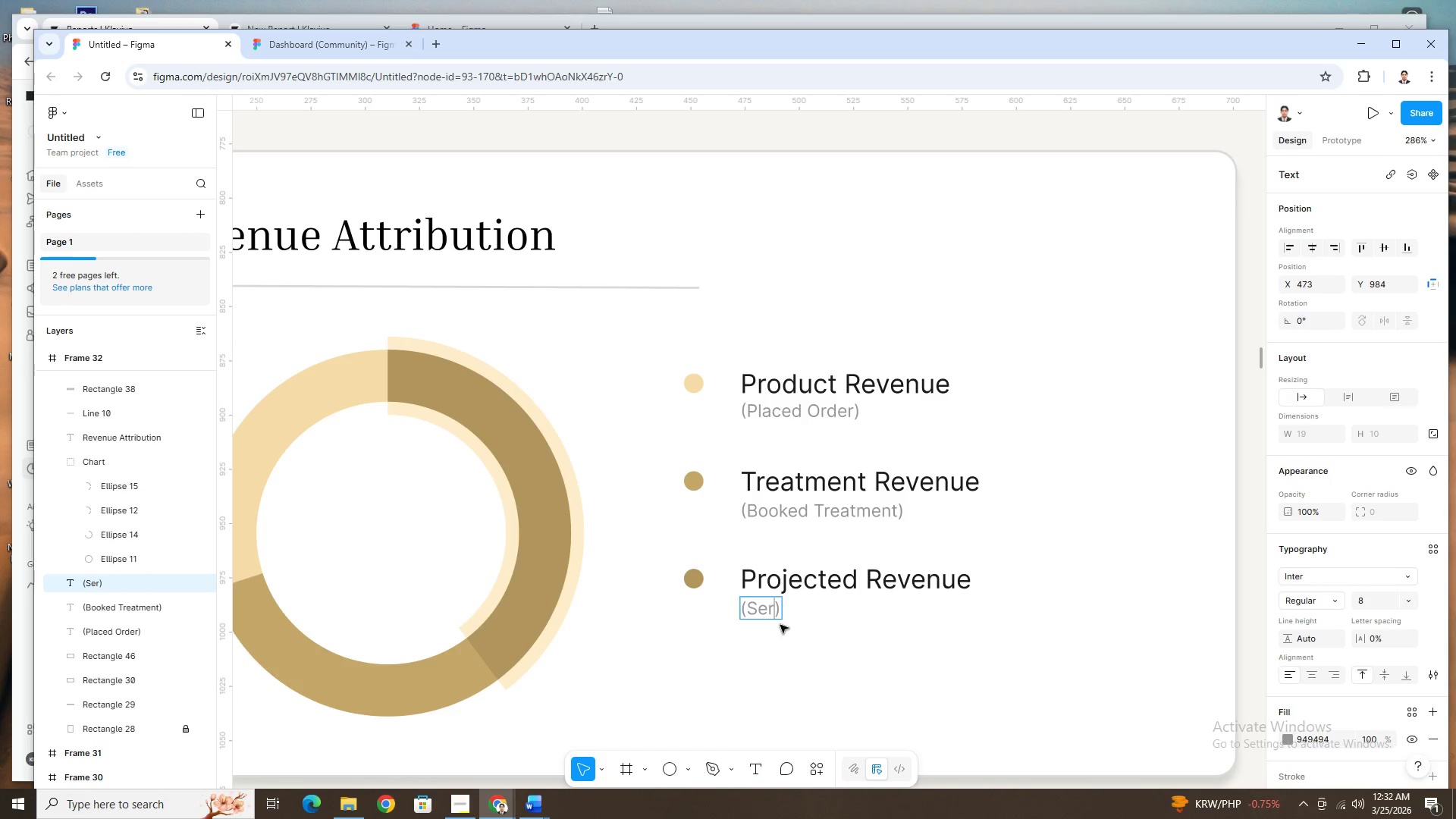 
type(c)
key(Backspace)
type(vice-=)
key(Backspace)
type(Bridge ROI )
key(Backspace)
key(Backspace)
key(Backspace)
key(Backspace)
type(Estimation)
 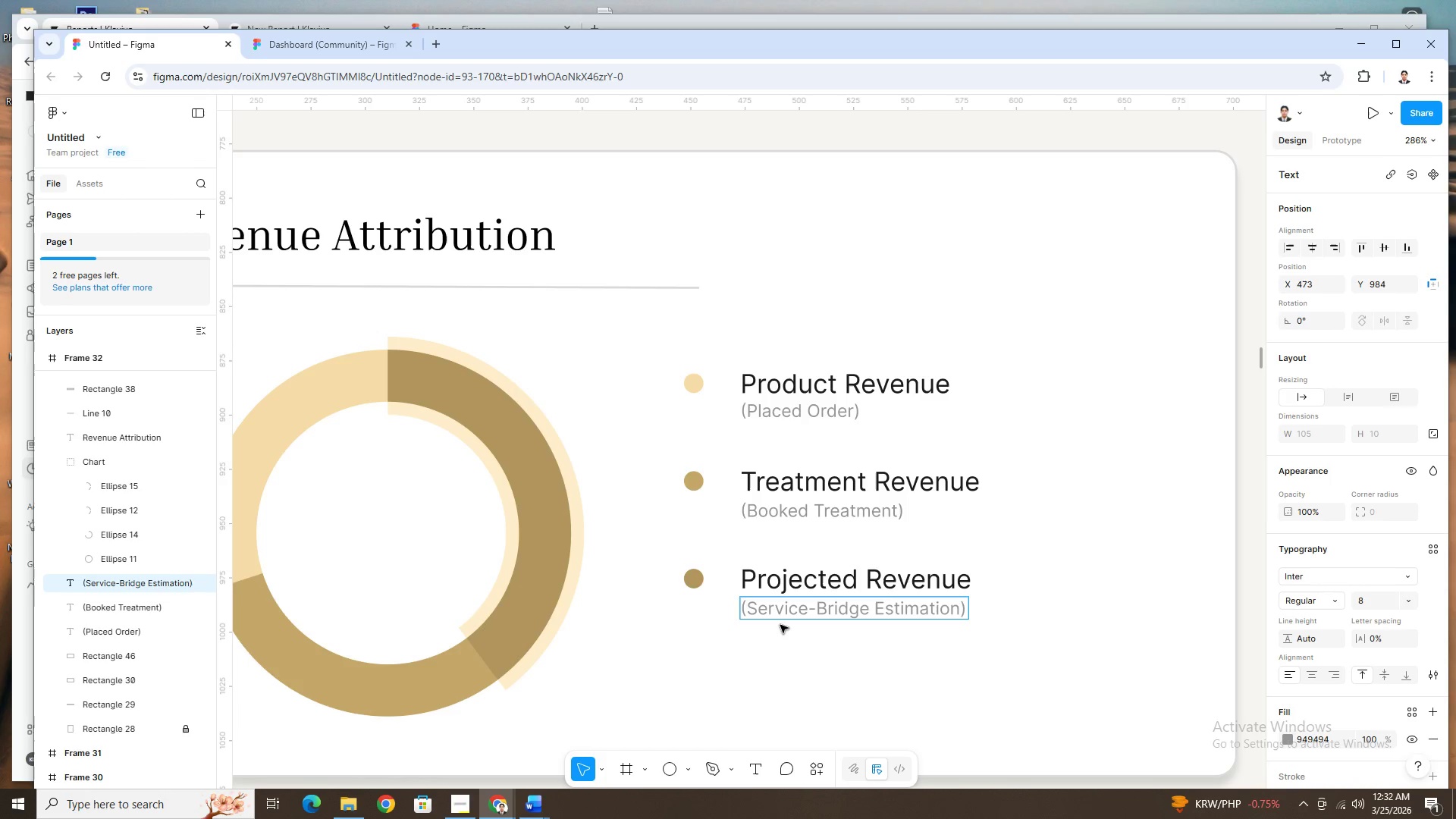 
left_click([1009, 619])
 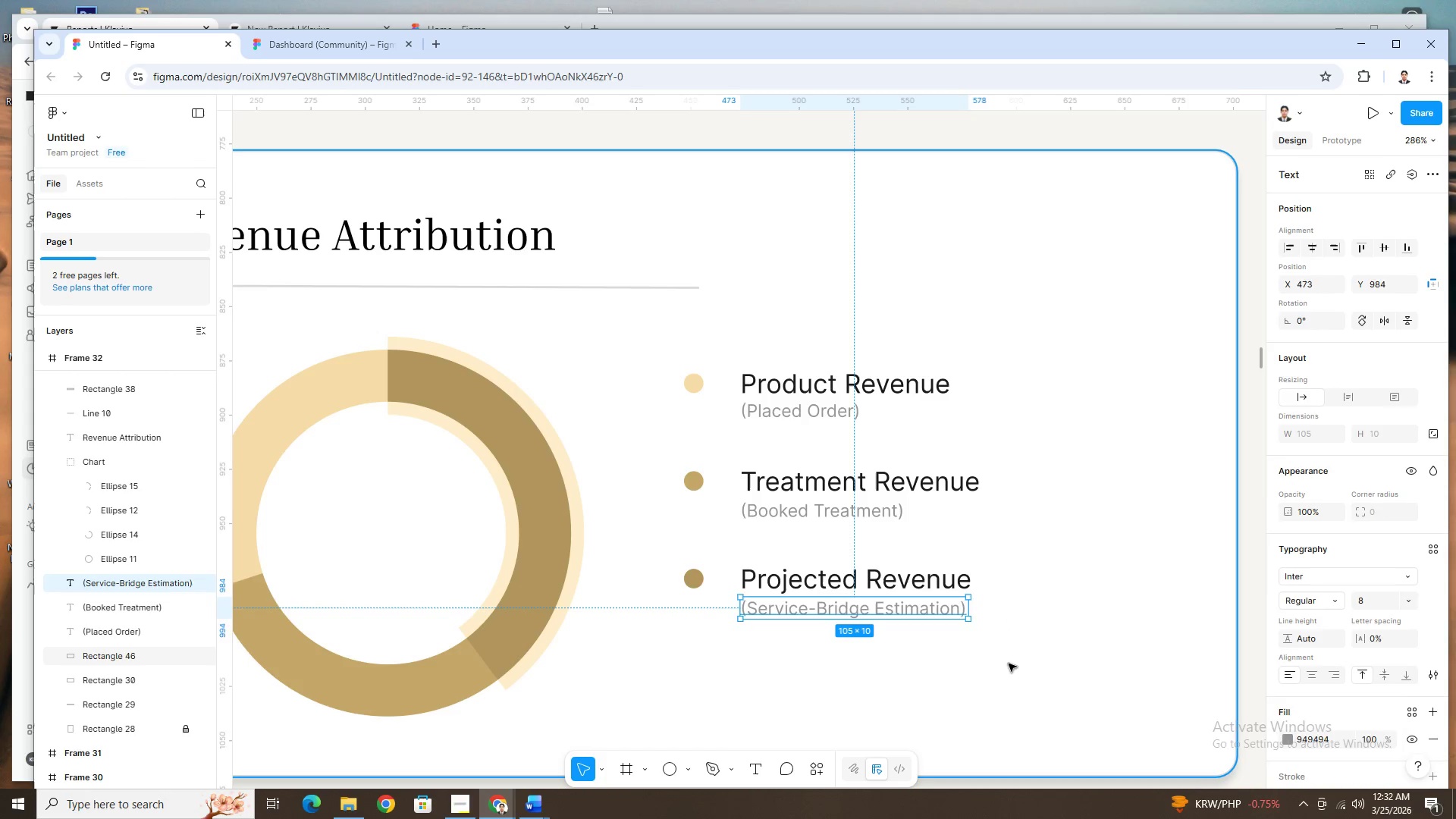 
hold_key(key=ControlLeft, duration=1.5)
 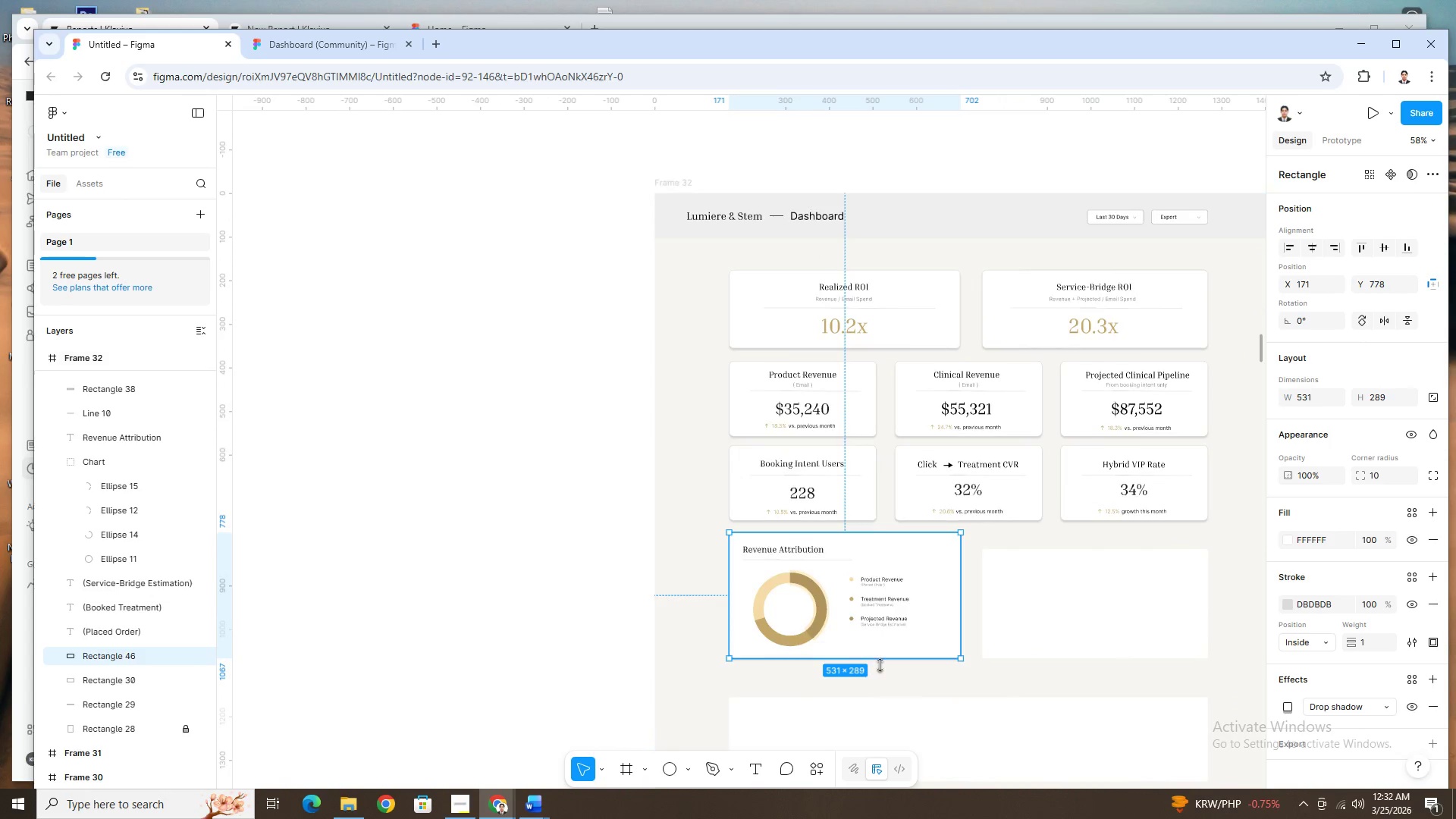 
hold_key(key=ControlLeft, duration=1.06)
 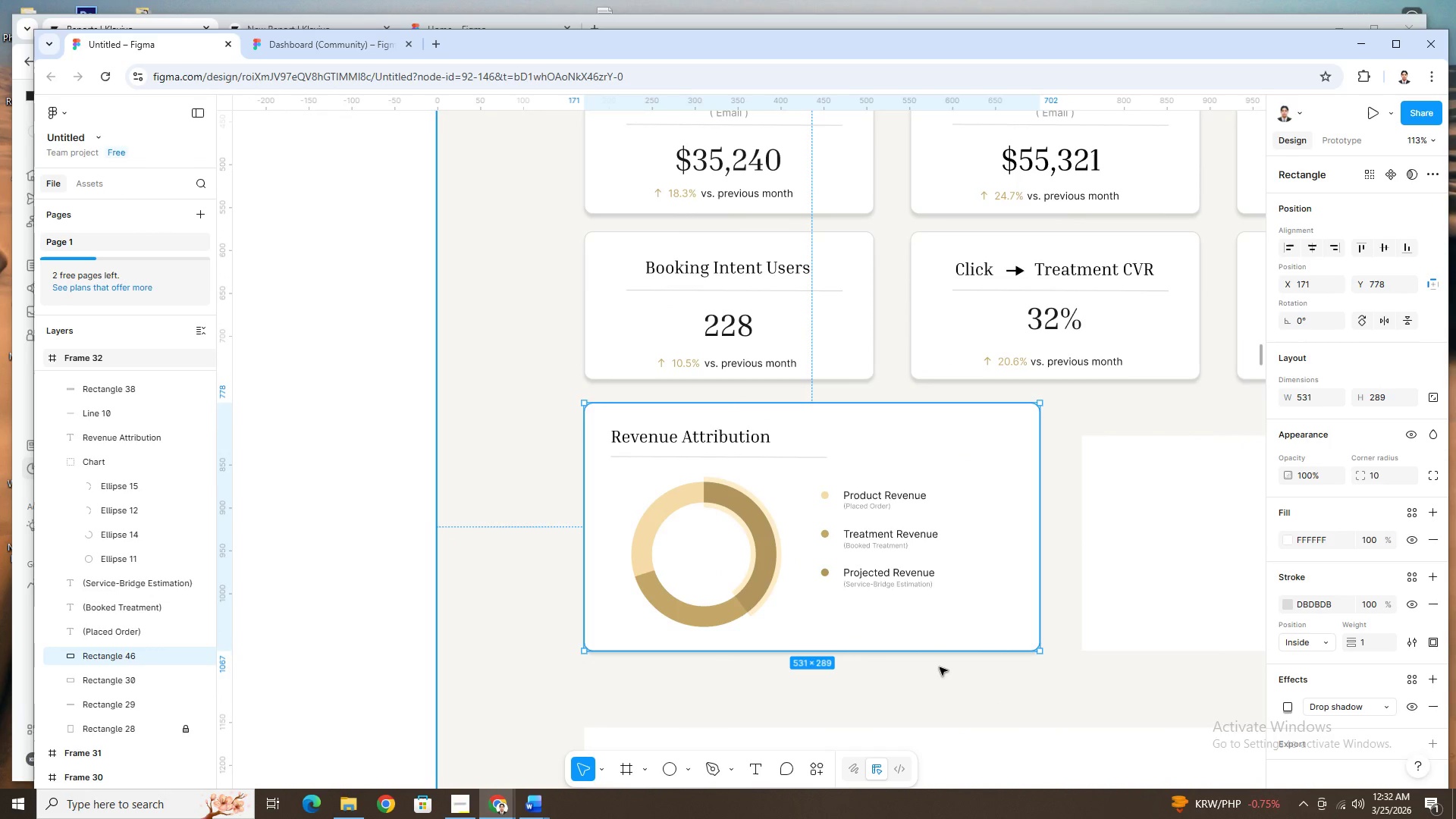 
hold_key(key=ControlLeft, duration=1.03)
 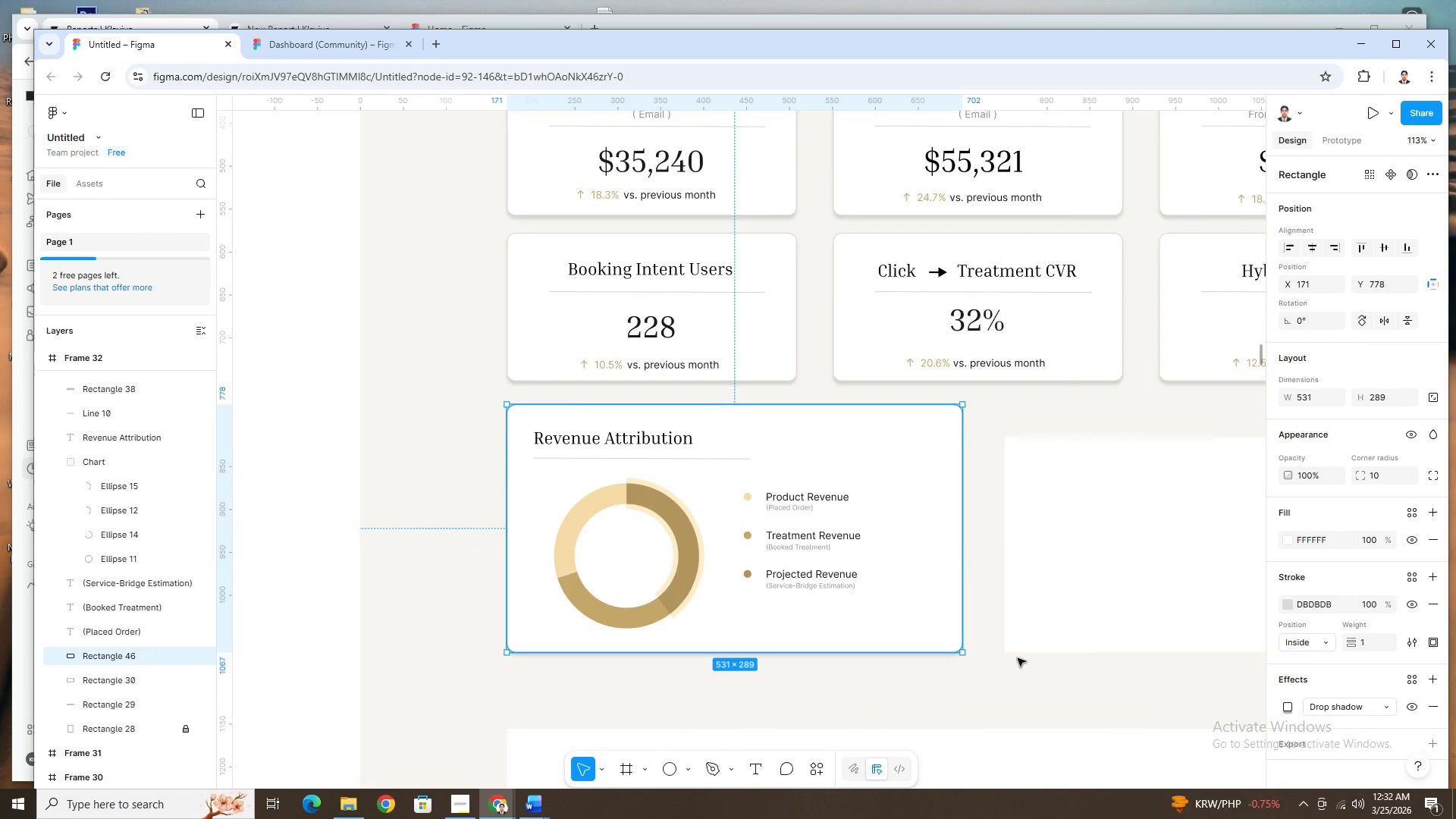 
scroll: coordinate [1018, 658], scroll_direction: down, amount: 10.0
 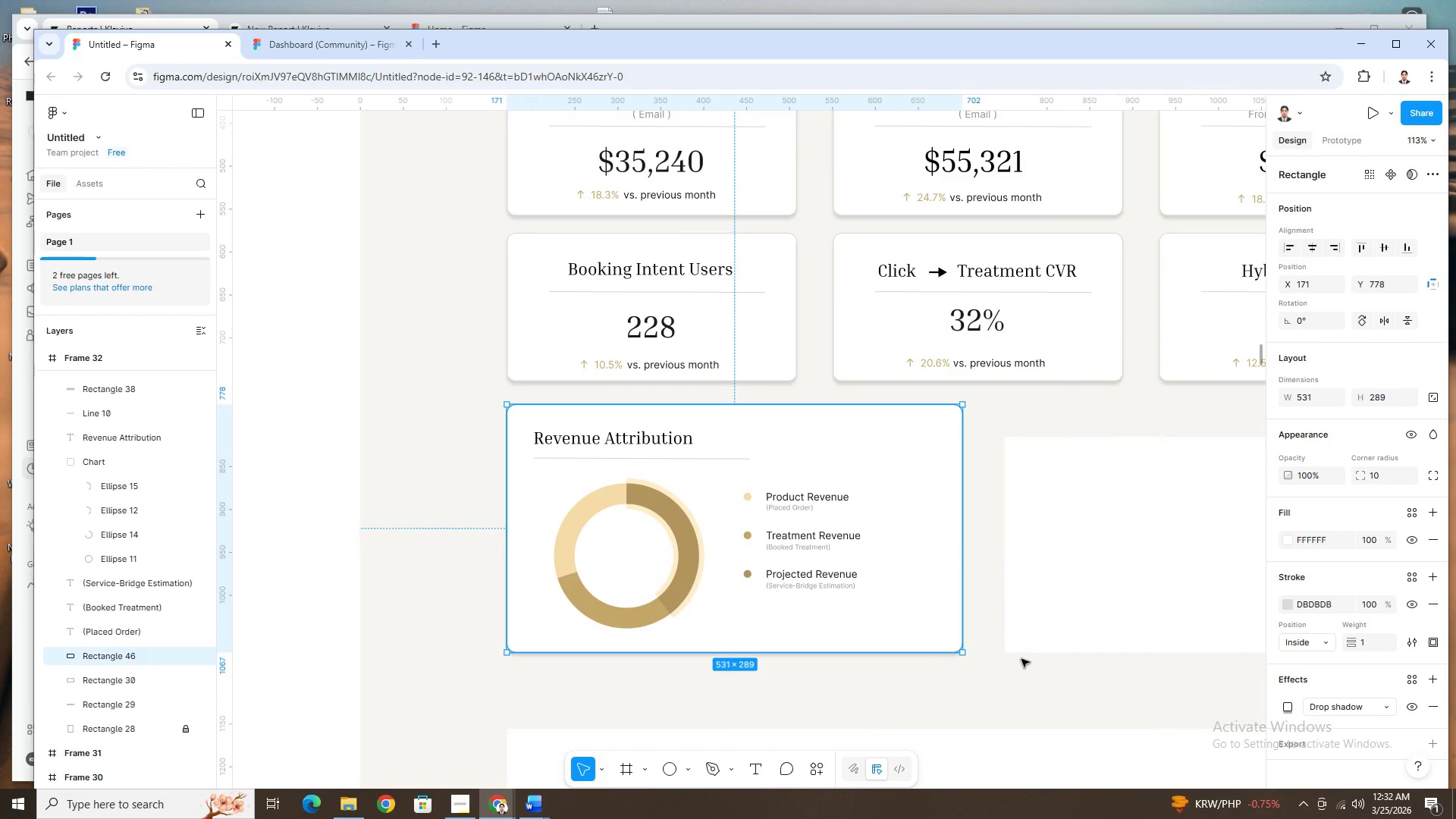 
scroll: coordinate [930, 576], scroll_direction: up, amount: 2.0
 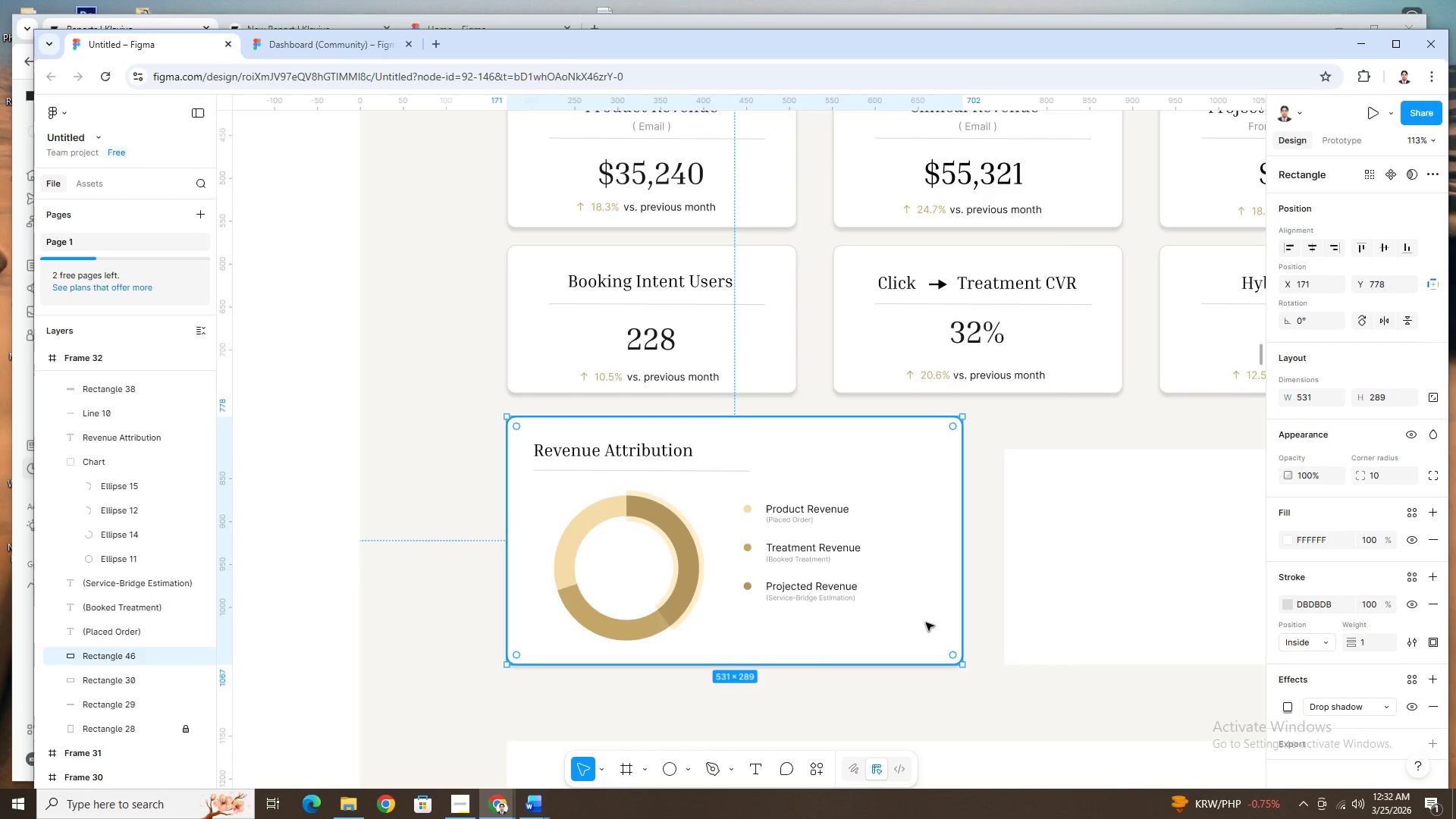 
hold_key(key=ControlLeft, duration=1.5)
scroll: coordinate [920, 585], scroll_direction: down, amount: 6.0
 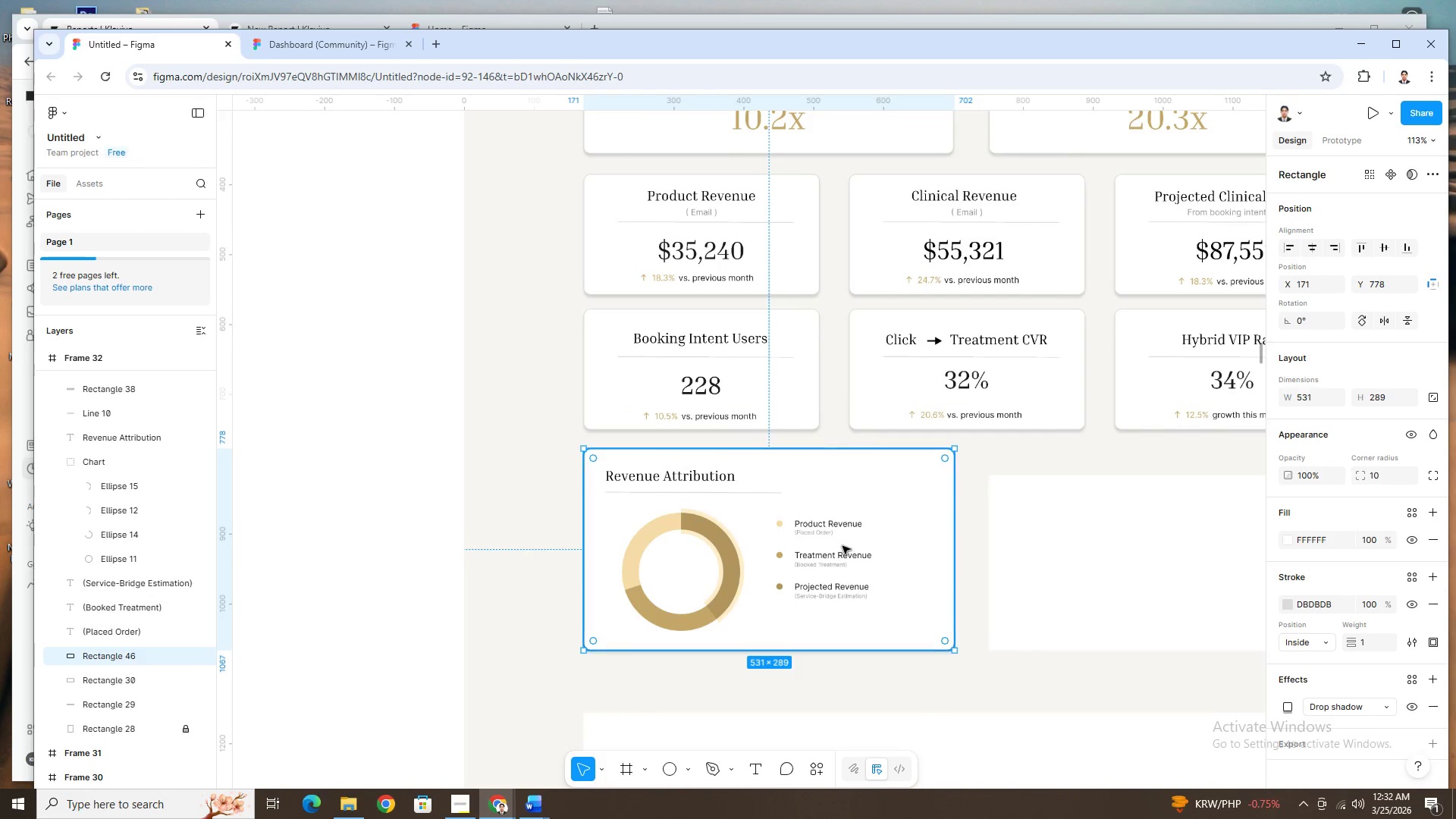 
hold_key(key=ControlLeft, duration=1.2)
 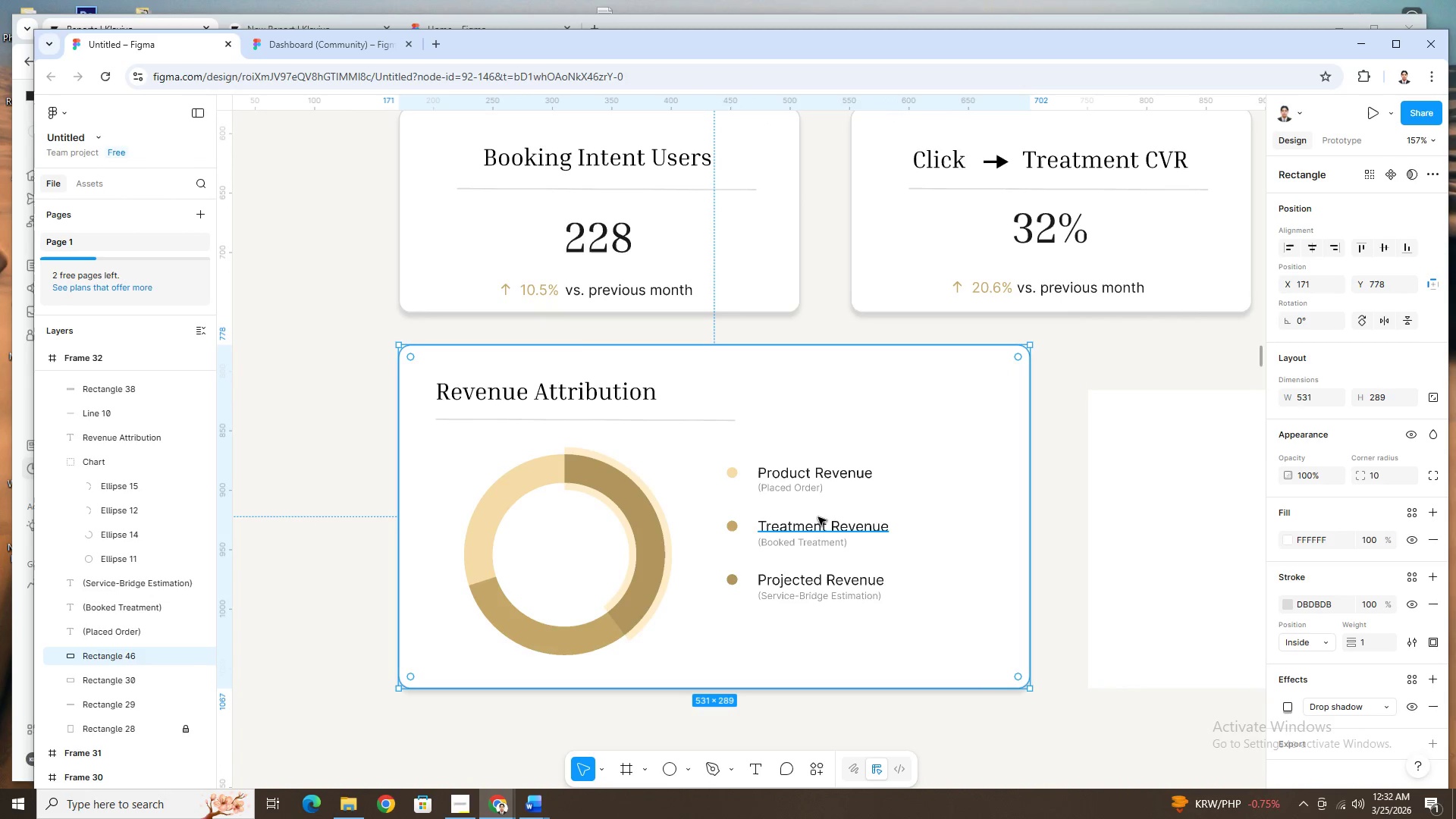 
scroll: coordinate [847, 547], scroll_direction: down, amount: 5.0
 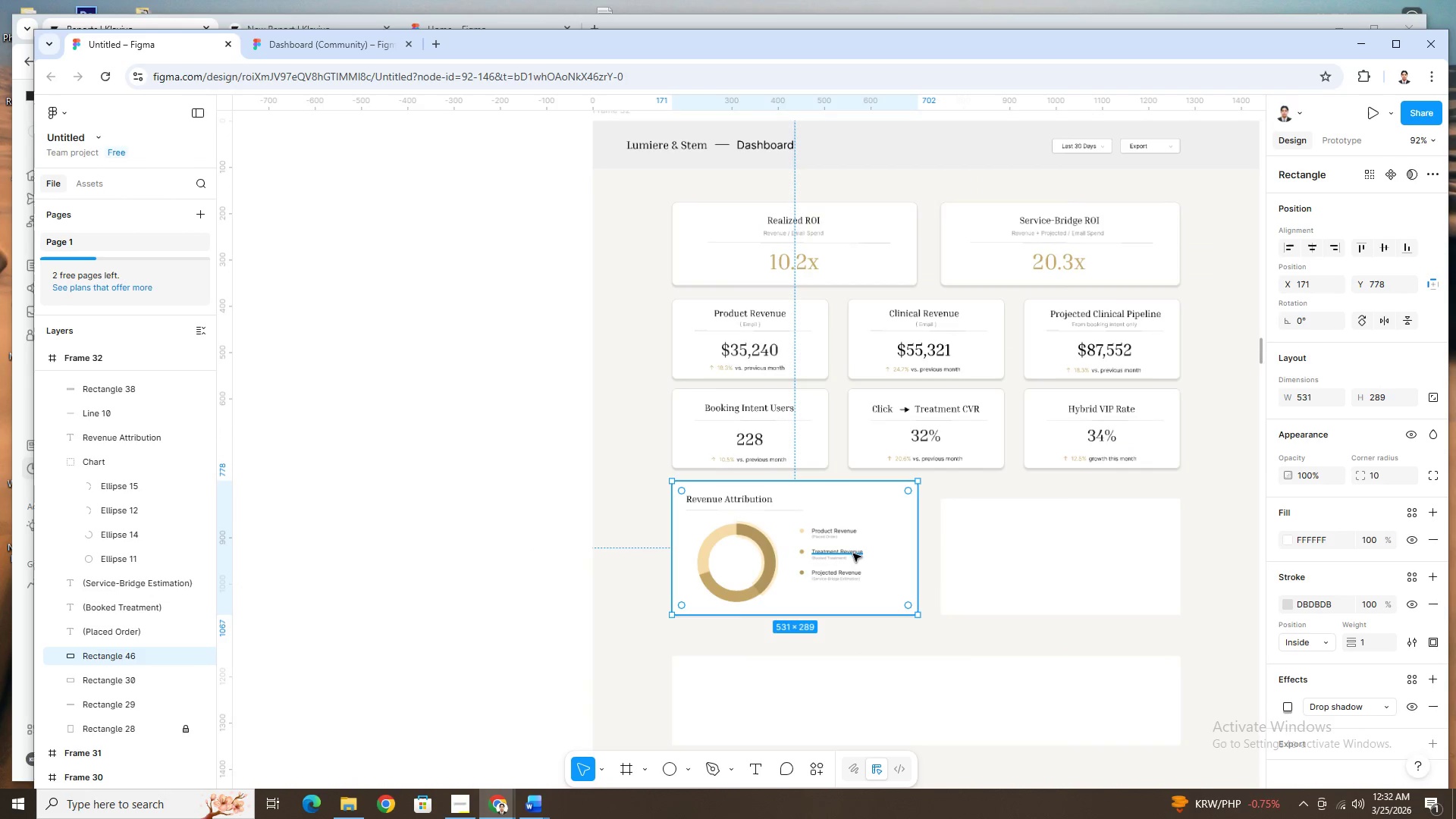 
scroll: coordinate [802, 571], scroll_direction: up, amount: 8.0
 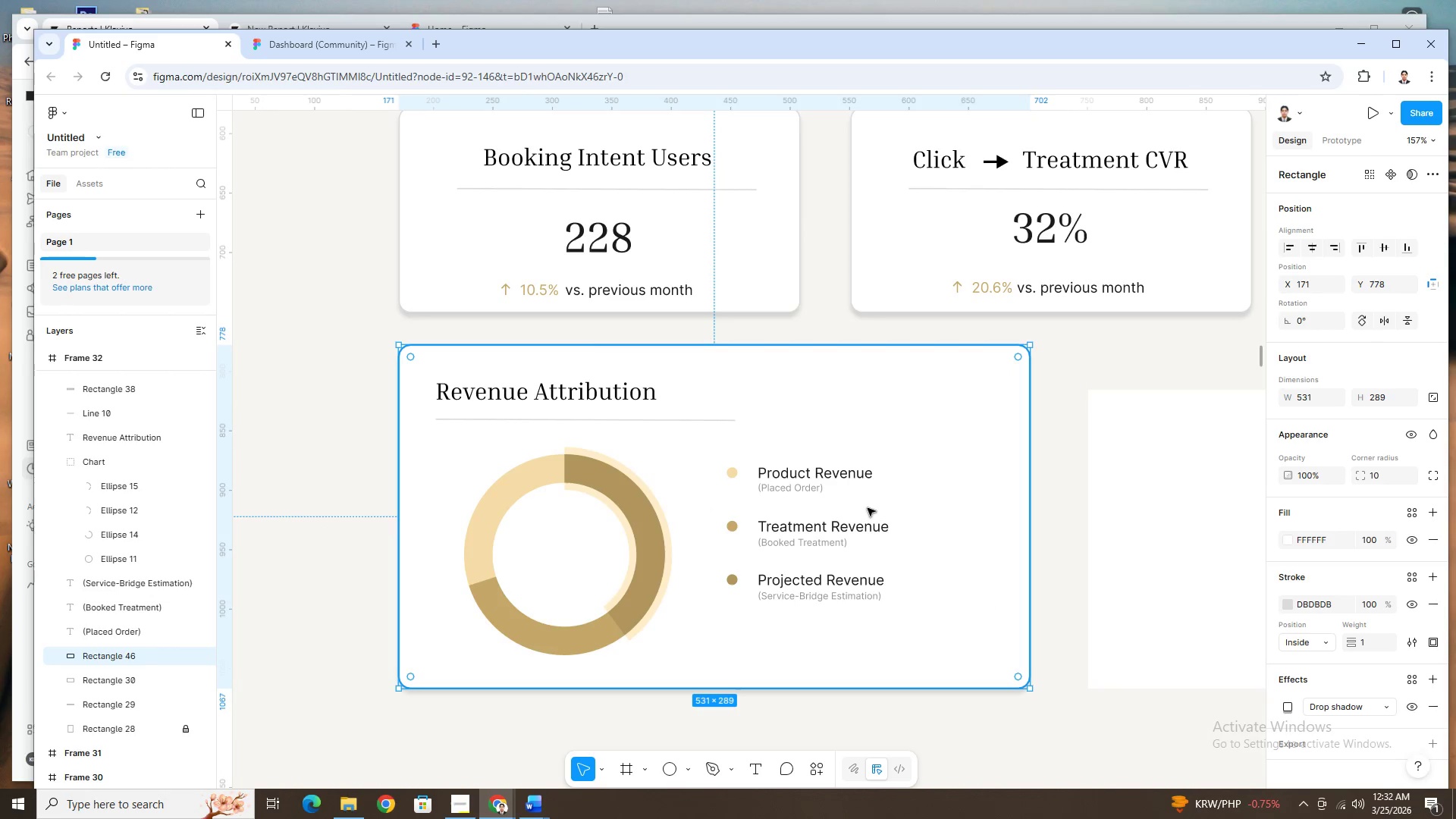 
wait(5.65)
 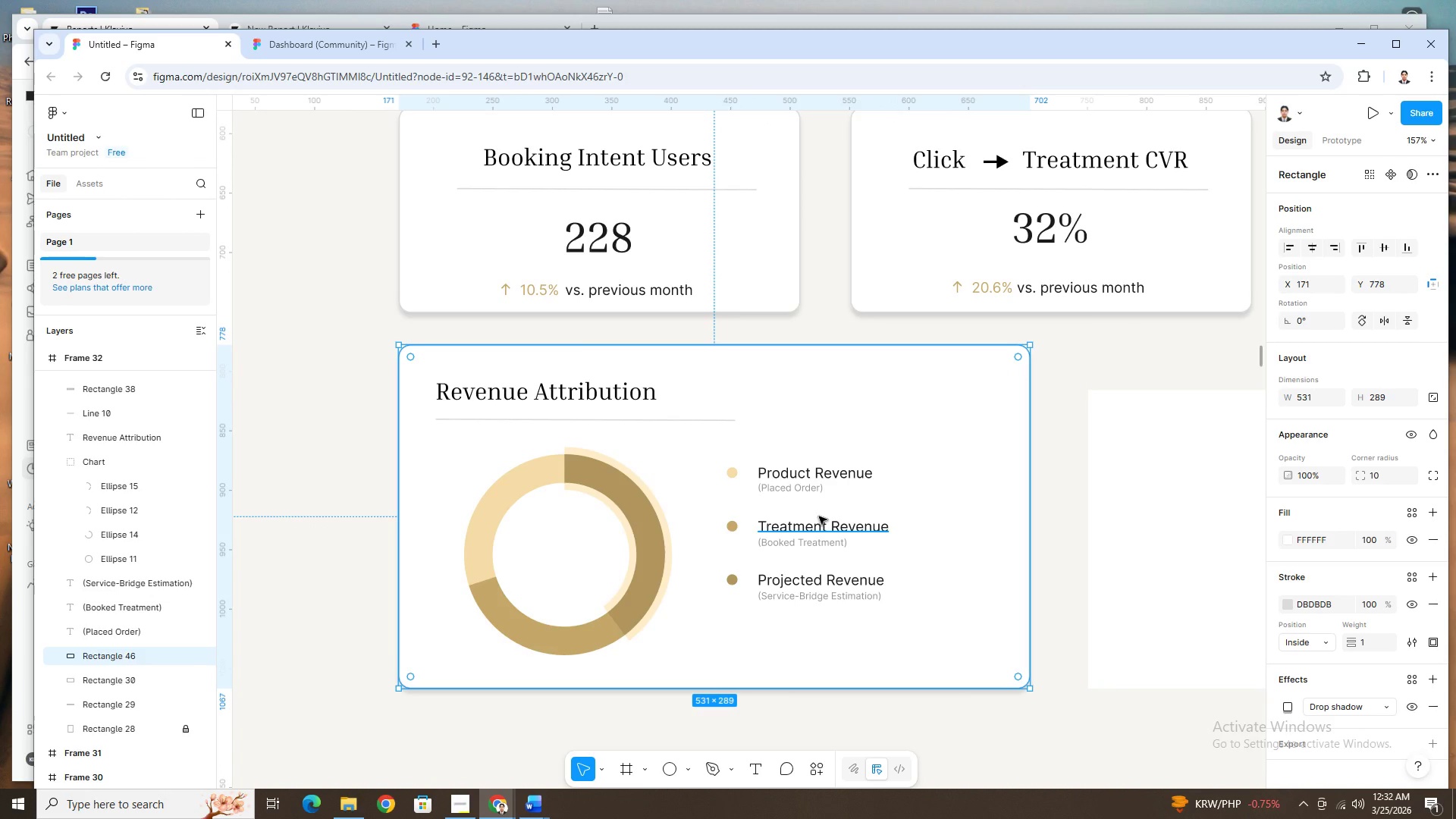 
left_click([825, 481])
 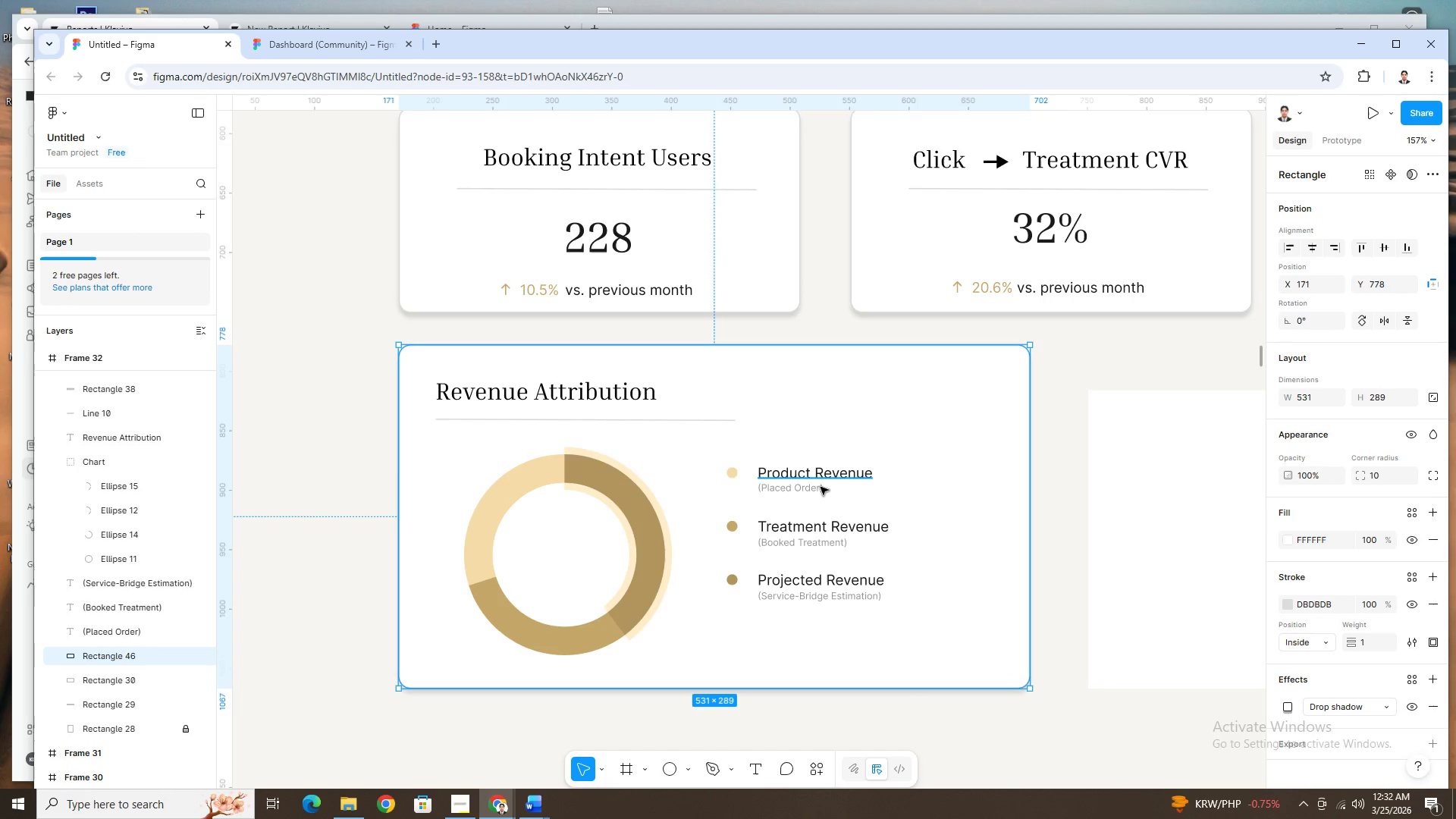 
hold_key(key=ShiftLeft, duration=1.53)
left_click([817, 491])
 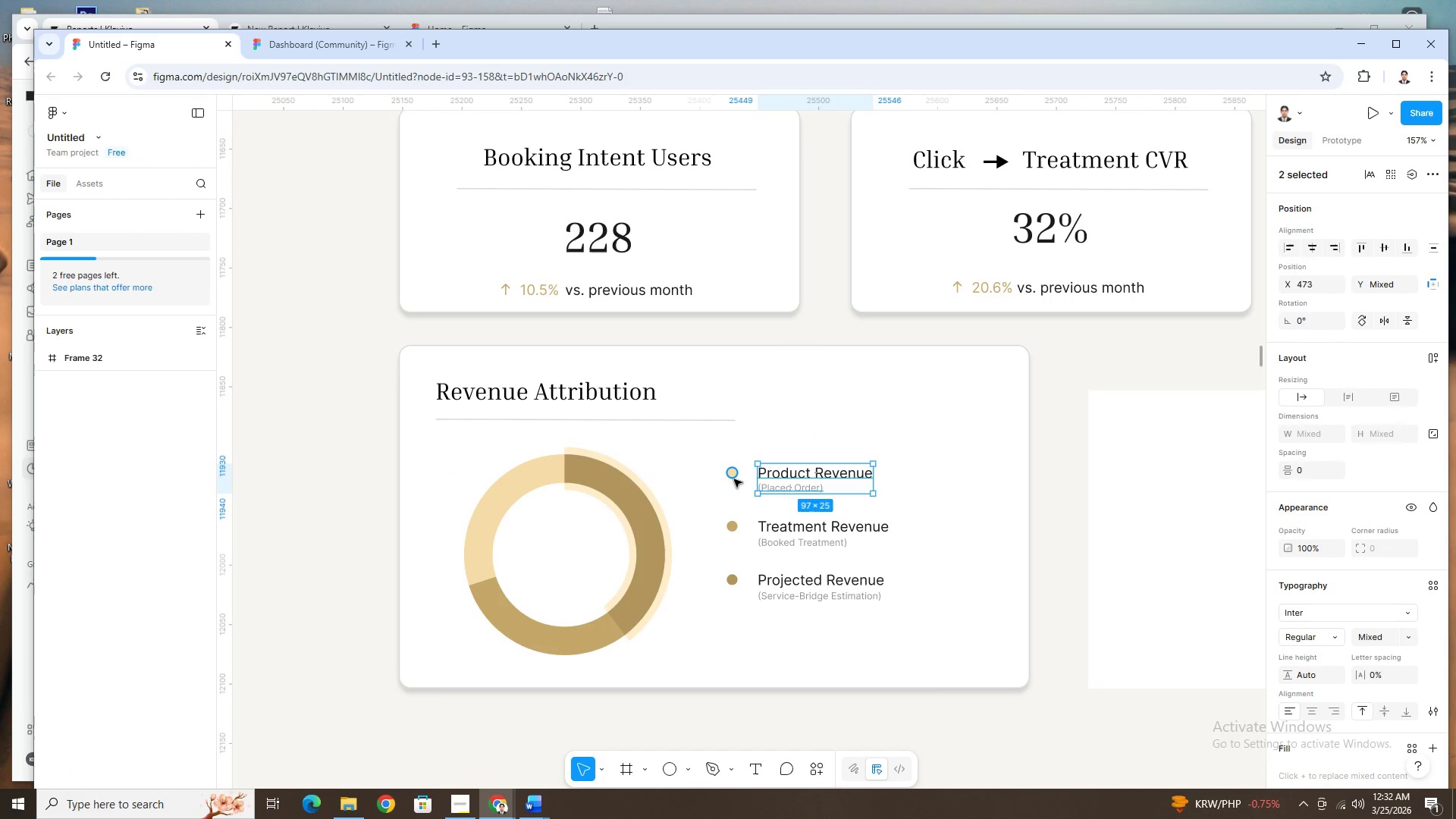 
left_click([734, 479])
 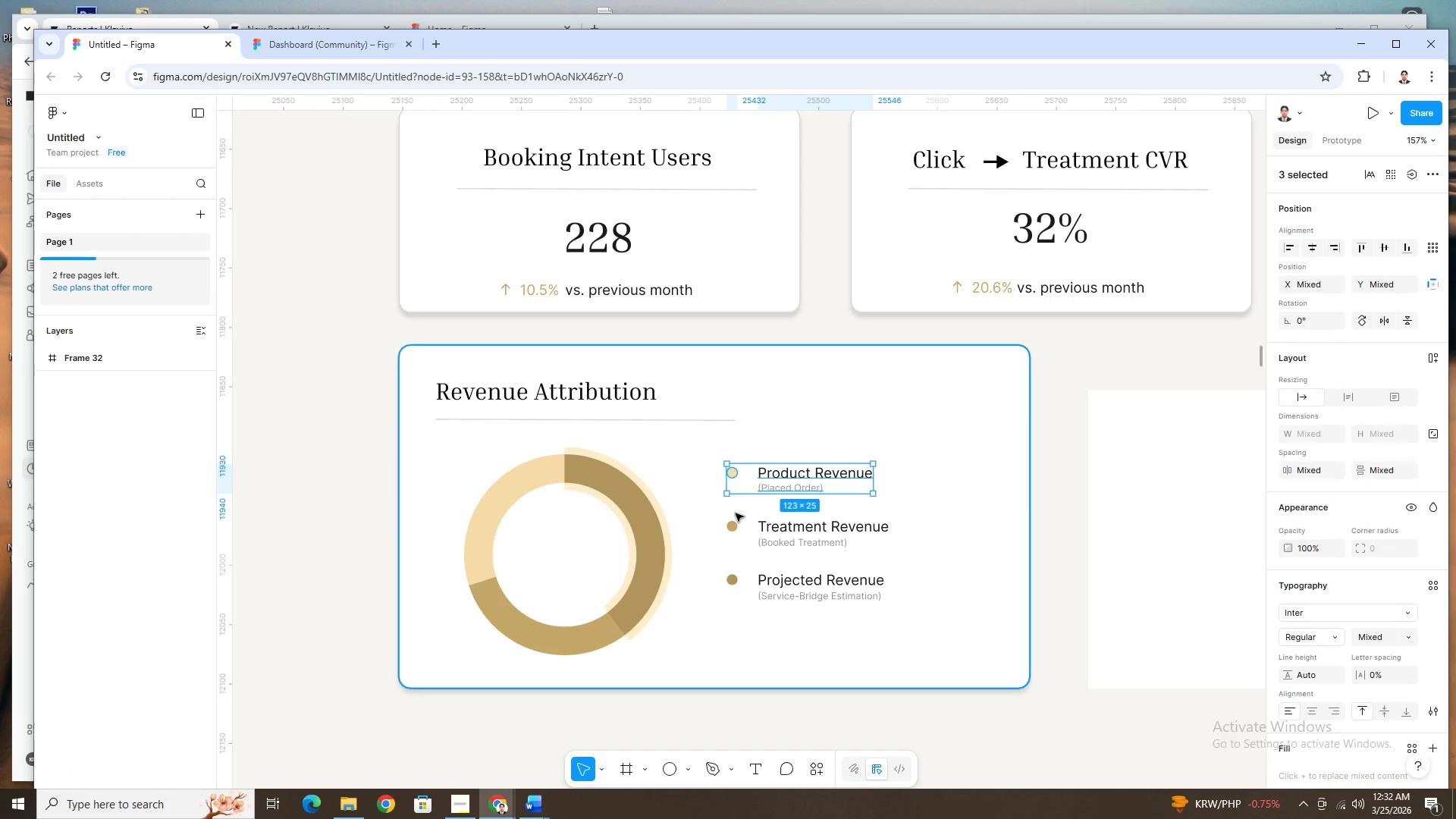 
hold_key(key=ShiftLeft, duration=1.51)
left_click([736, 526])
 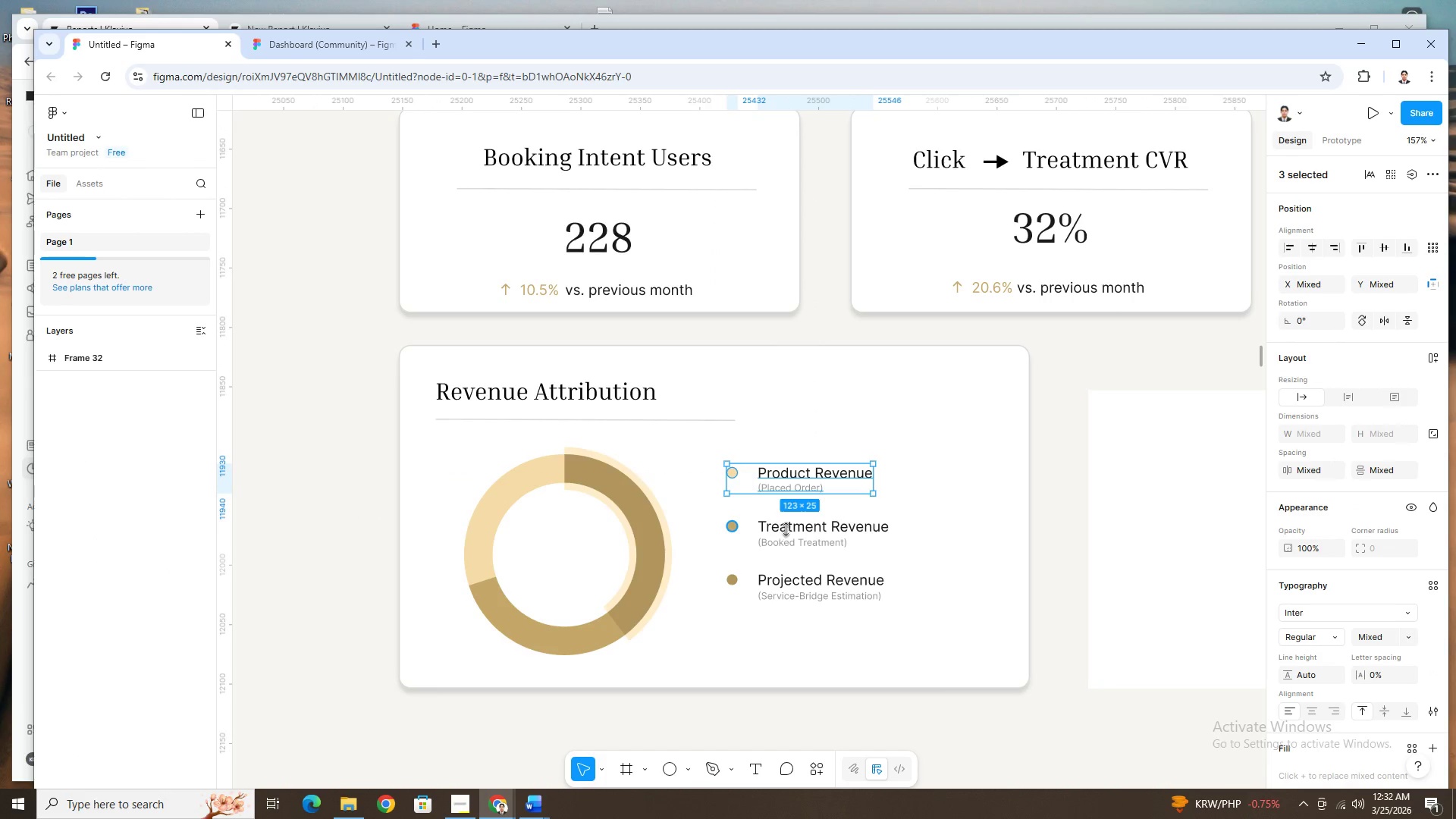 
left_click([786, 529])
 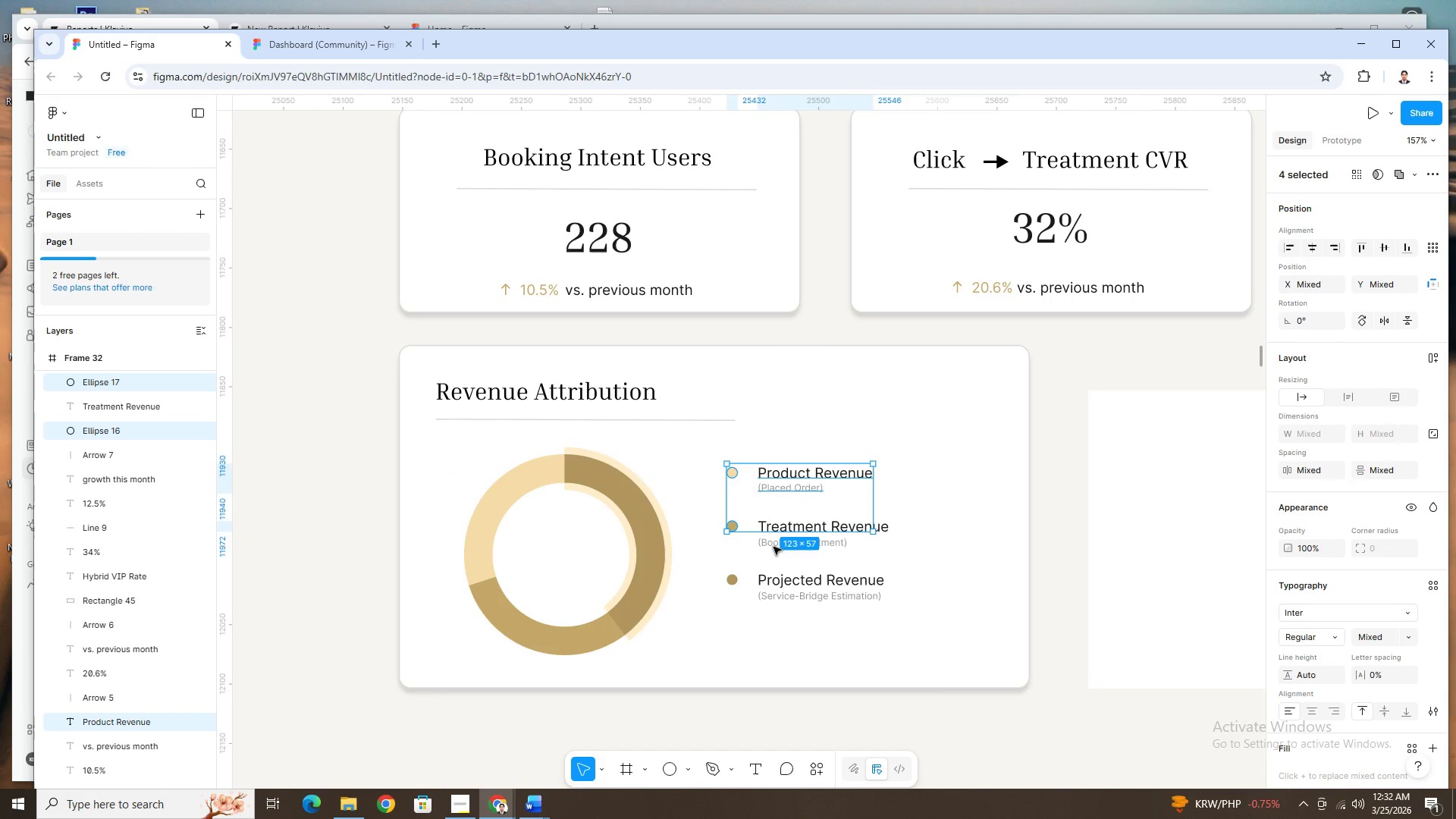 
hold_key(key=ShiftLeft, duration=1.52)
left_click([773, 547])
 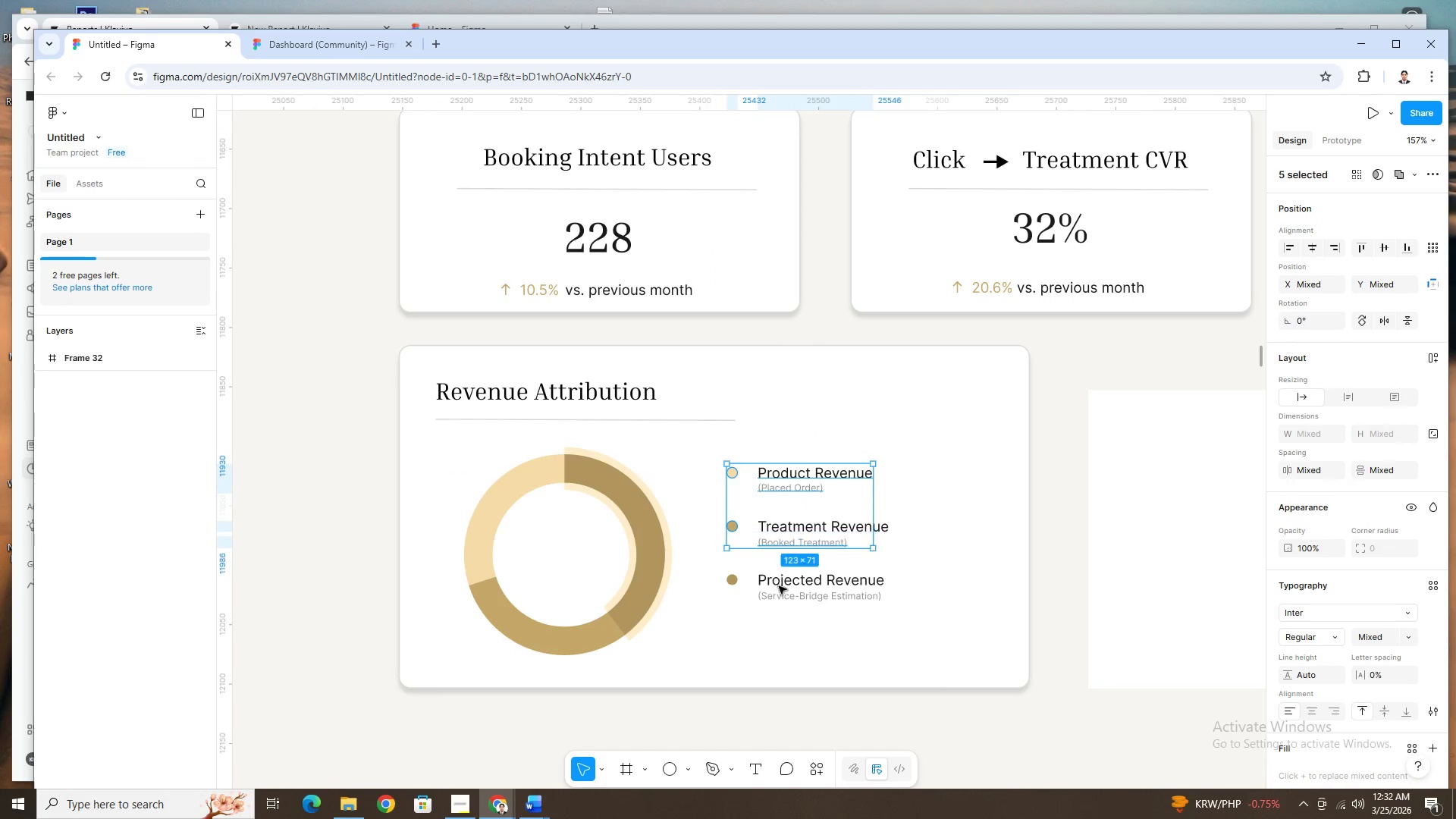 
left_click([779, 586])
 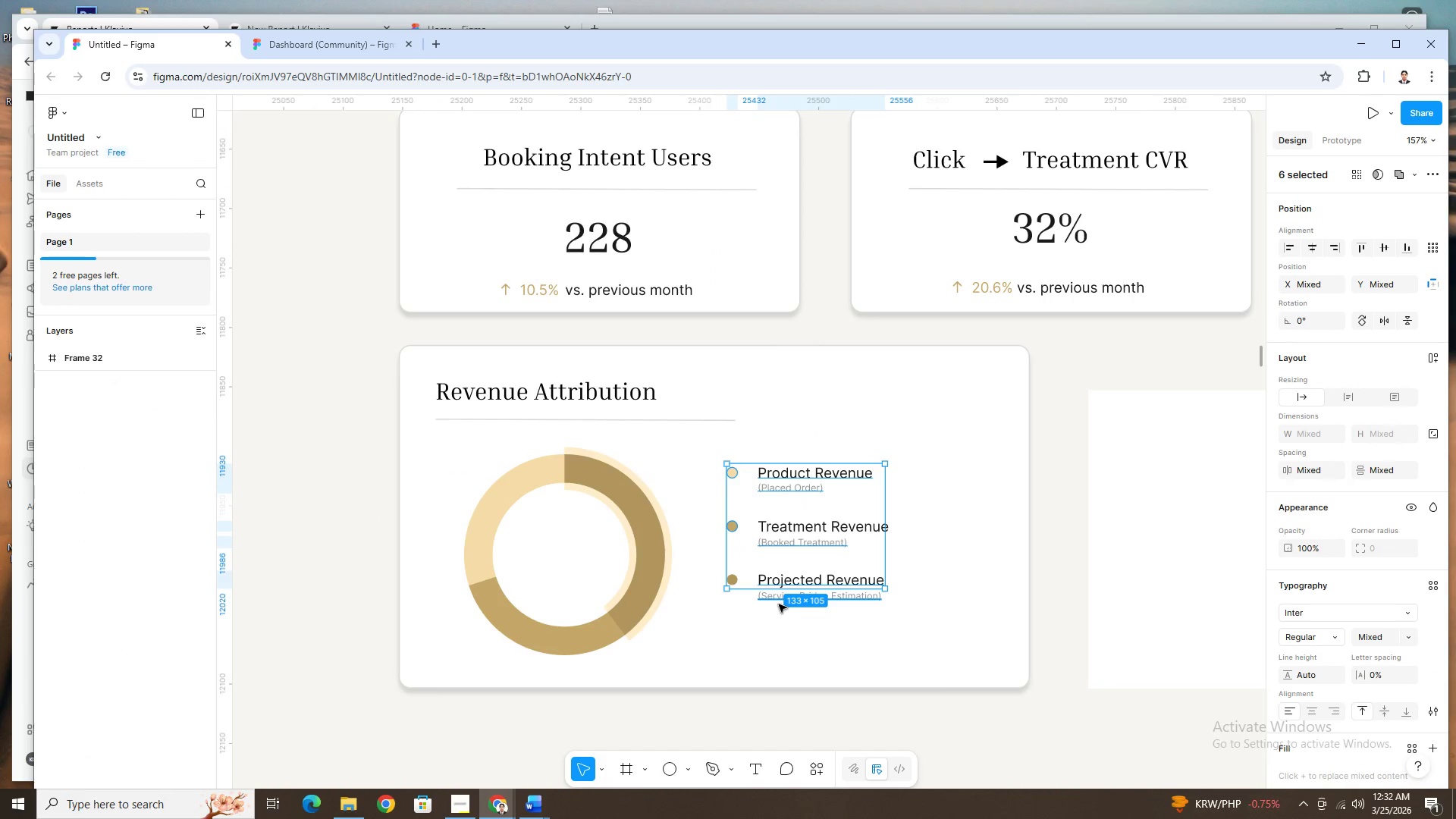 
left_click([779, 604])
 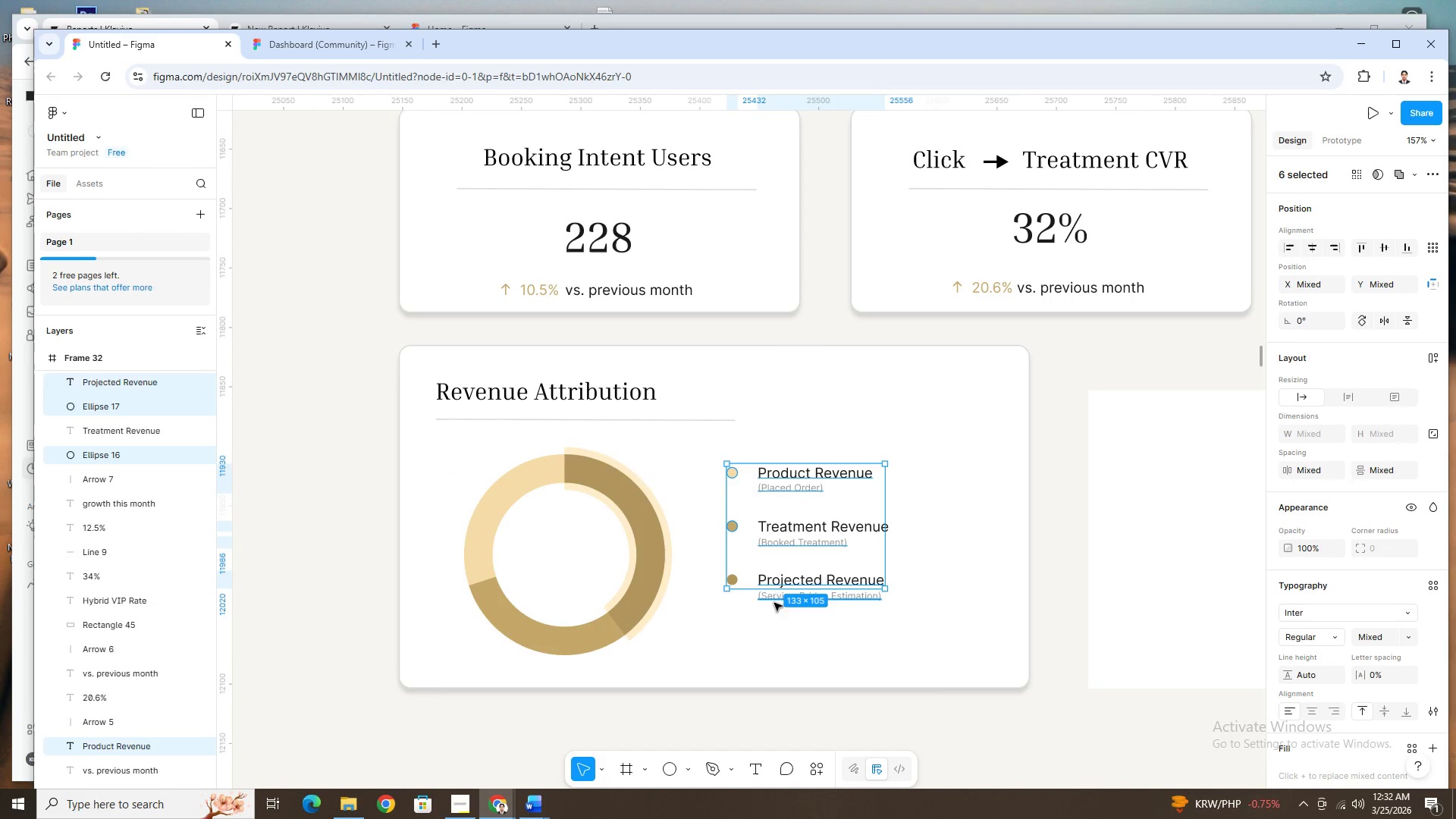 
hold_key(key=ShiftLeft, duration=0.69)
left_click([733, 582])
 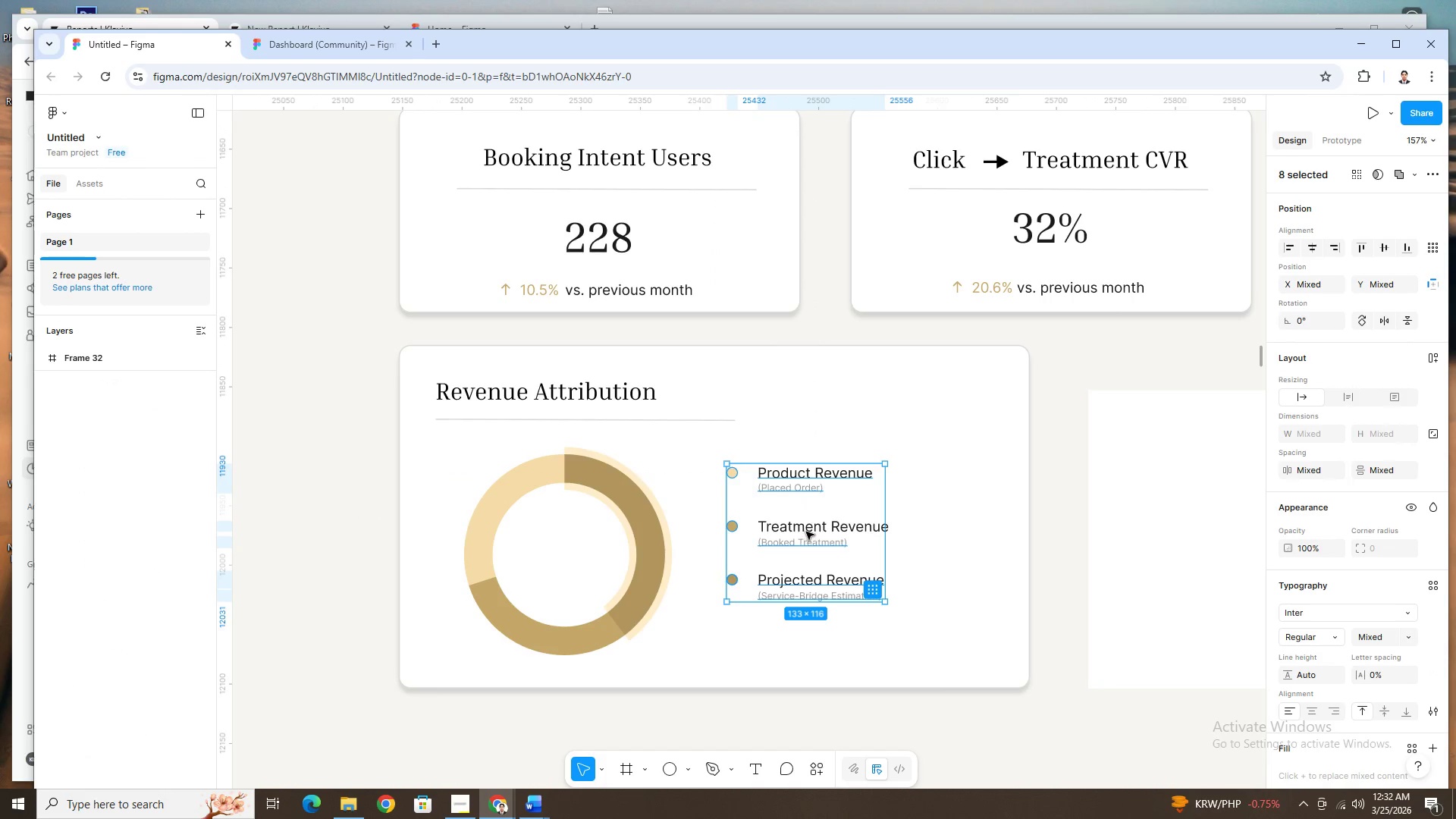 
left_click_drag(start_coordinate=[806, 532], to_coordinate=[771, 540])
 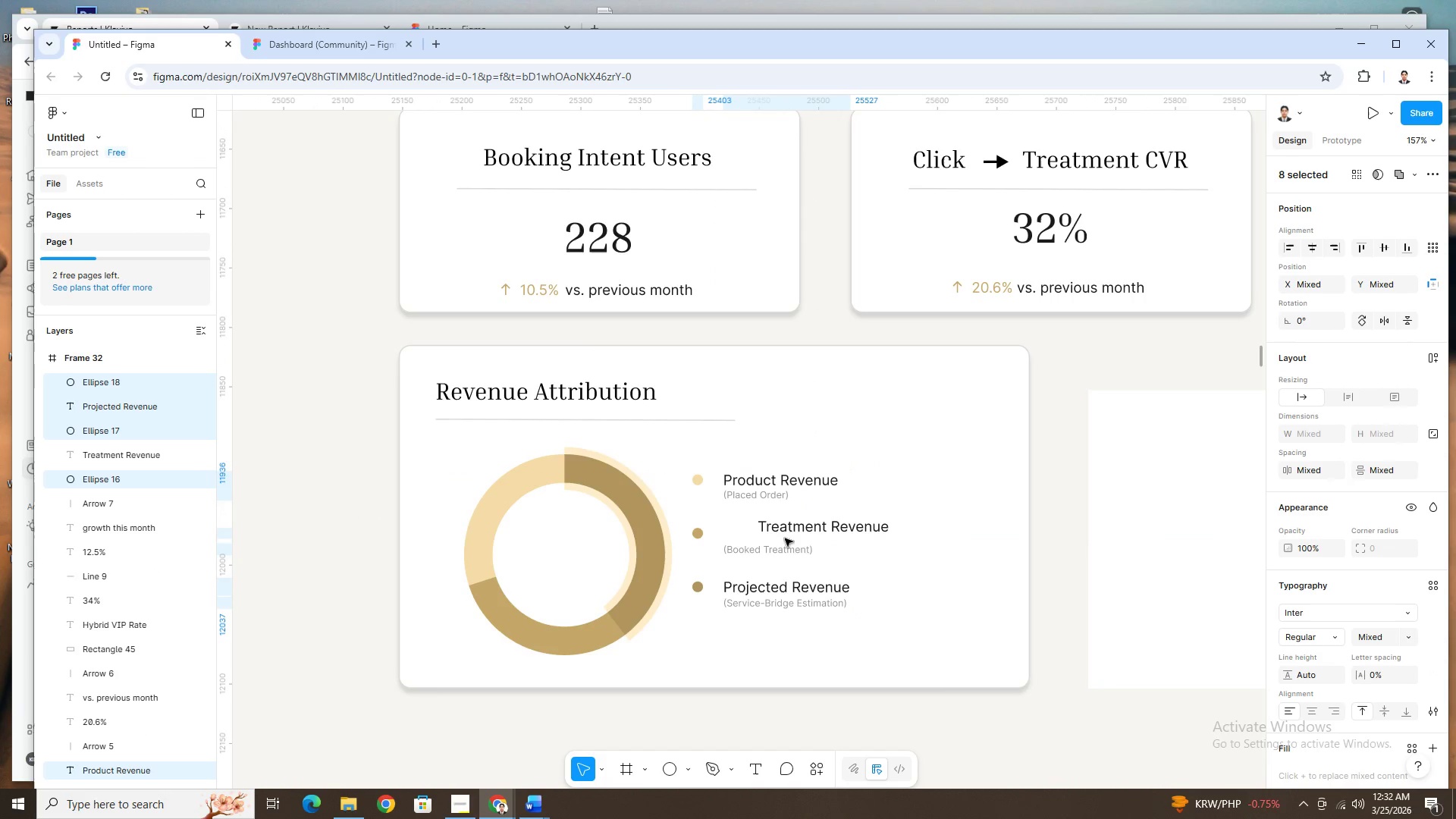 
key(Control+Z)
 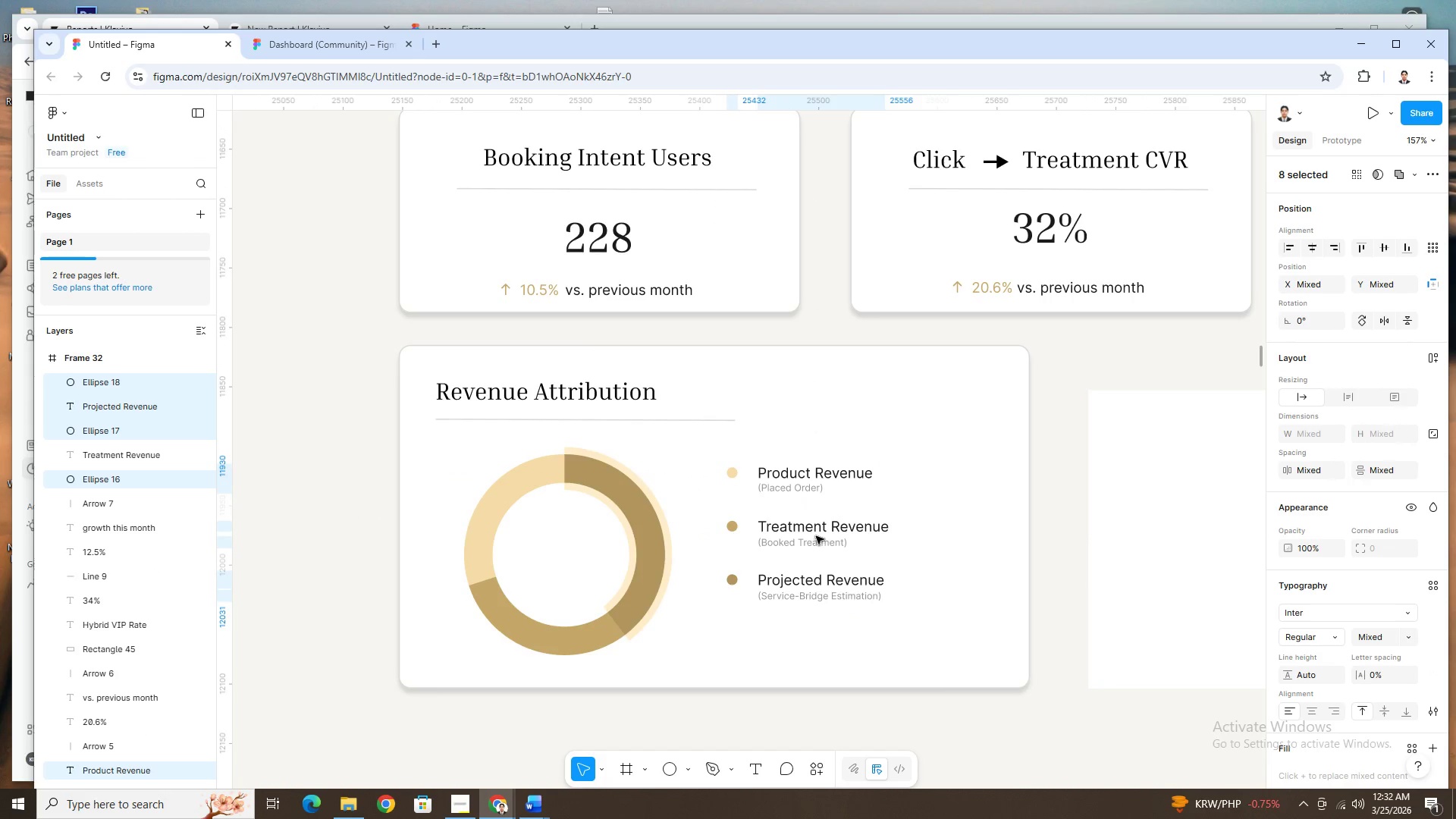 
hold_key(key=ShiftLeft, duration=0.39)
left_click([817, 531])
 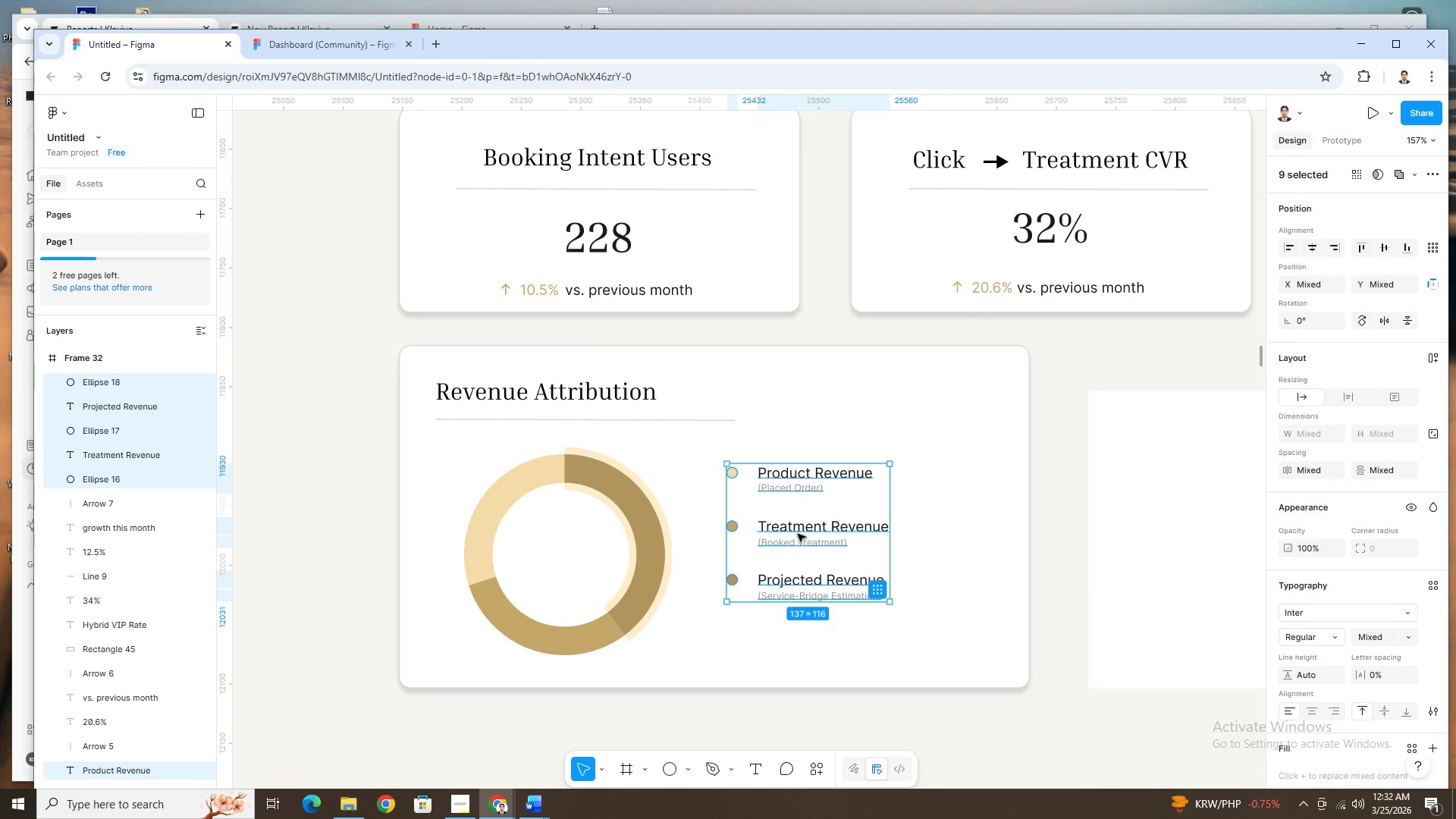 
left_click_drag(start_coordinate=[798, 532], to_coordinate=[770, 532])
 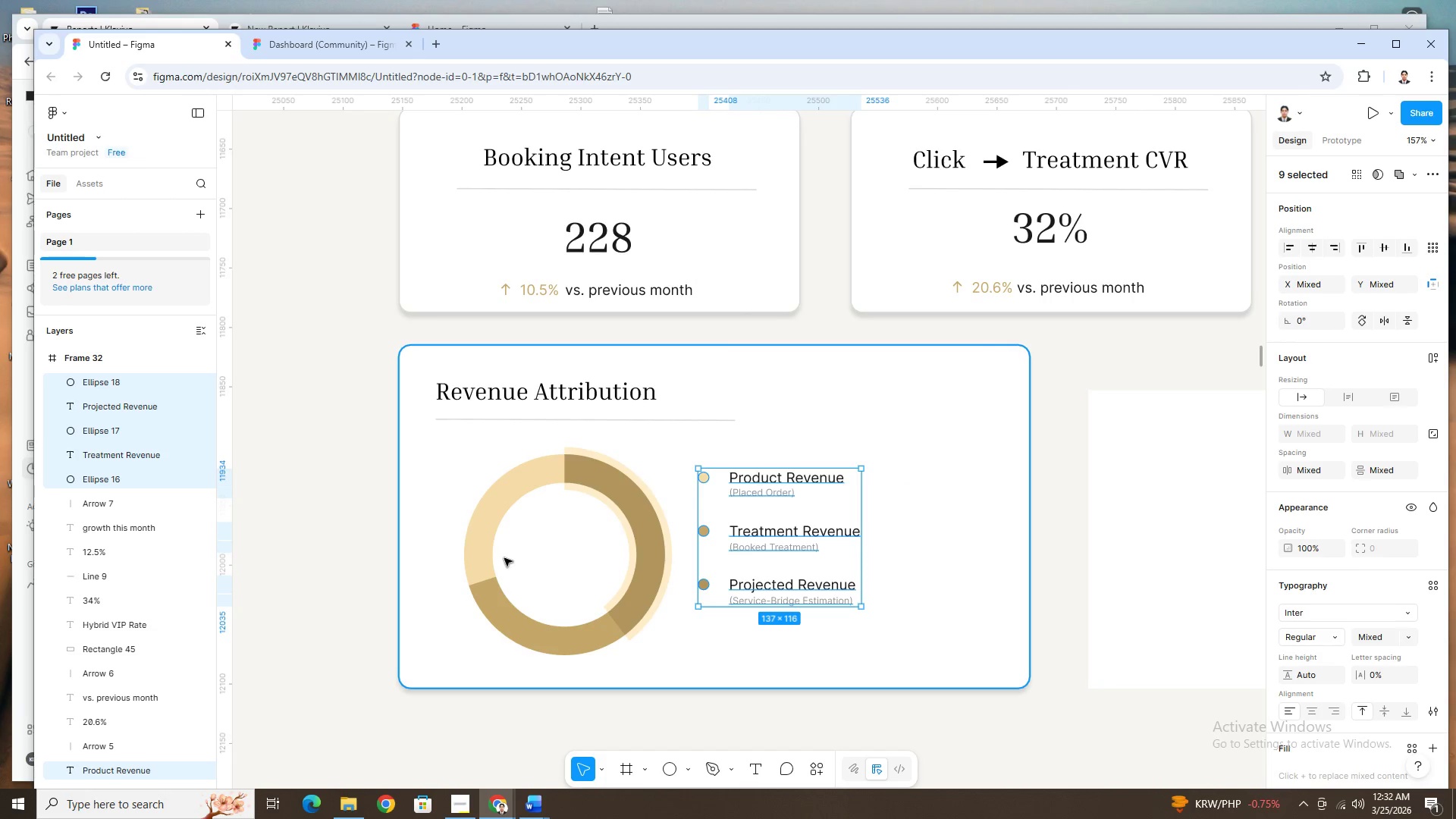 
left_click([530, 557])
 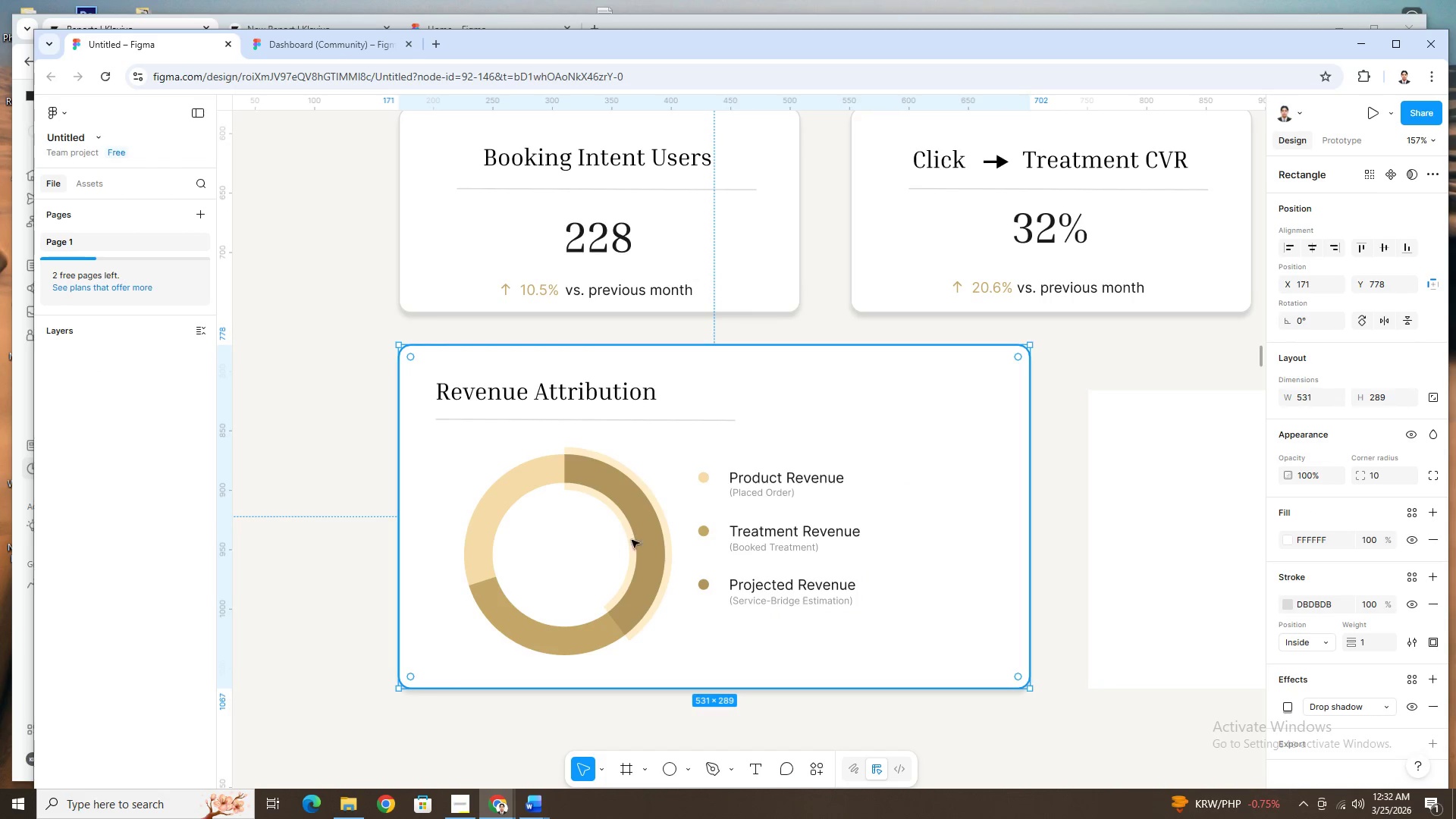 
left_click([635, 537])
 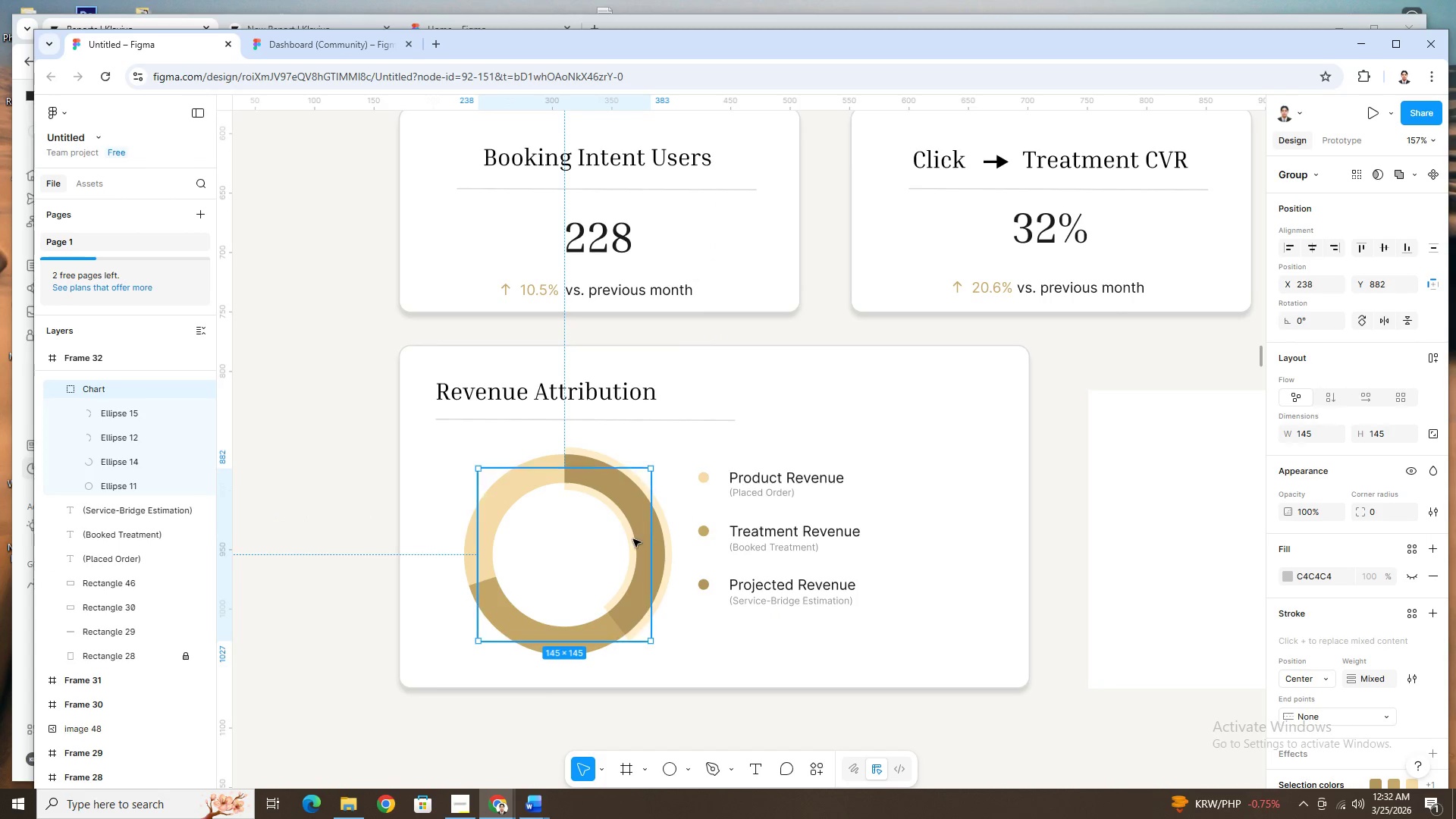 
left_click_drag(start_coordinate=[633, 539], to_coordinate=[617, 534])
 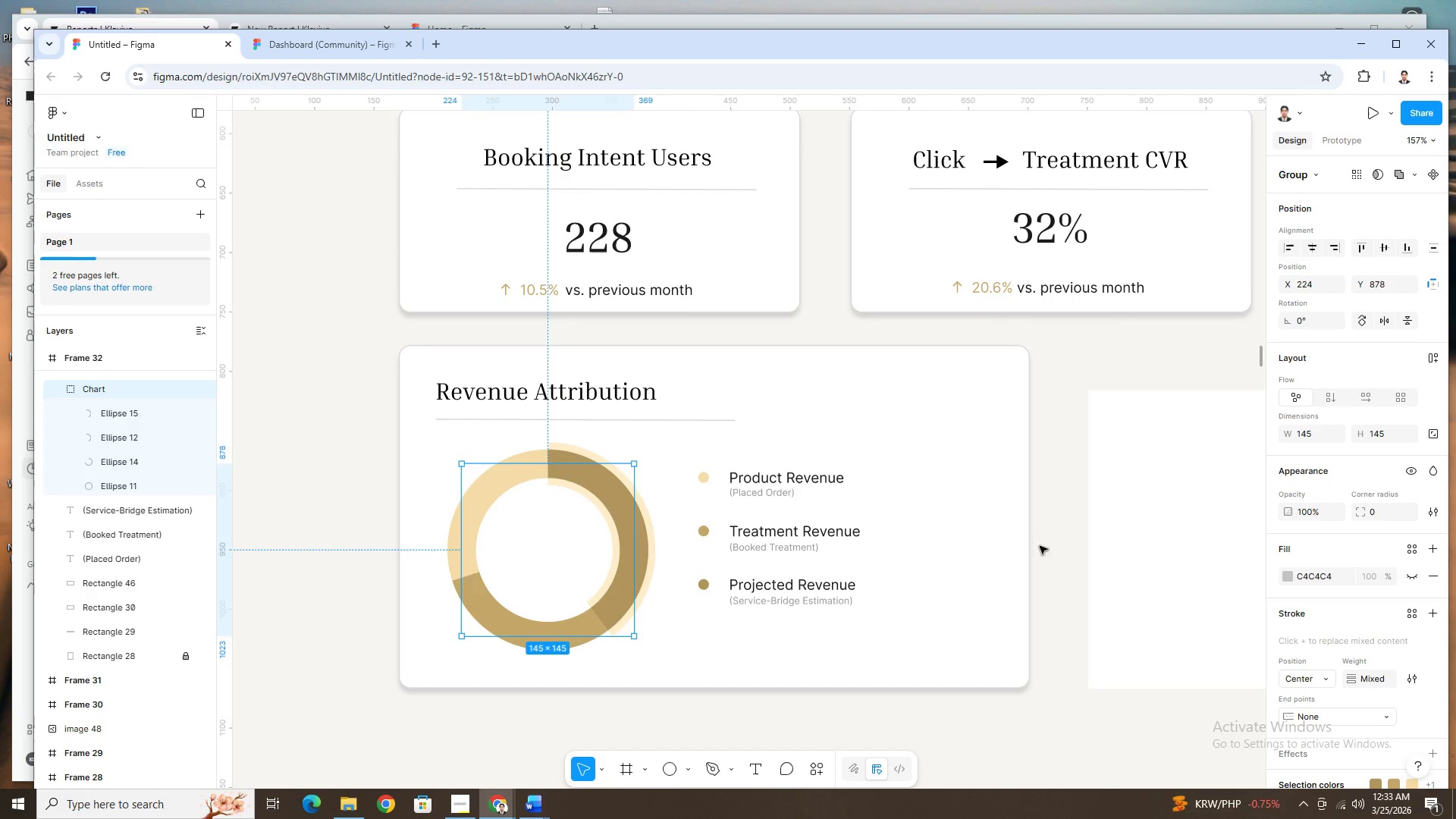 
left_click([967, 547])
 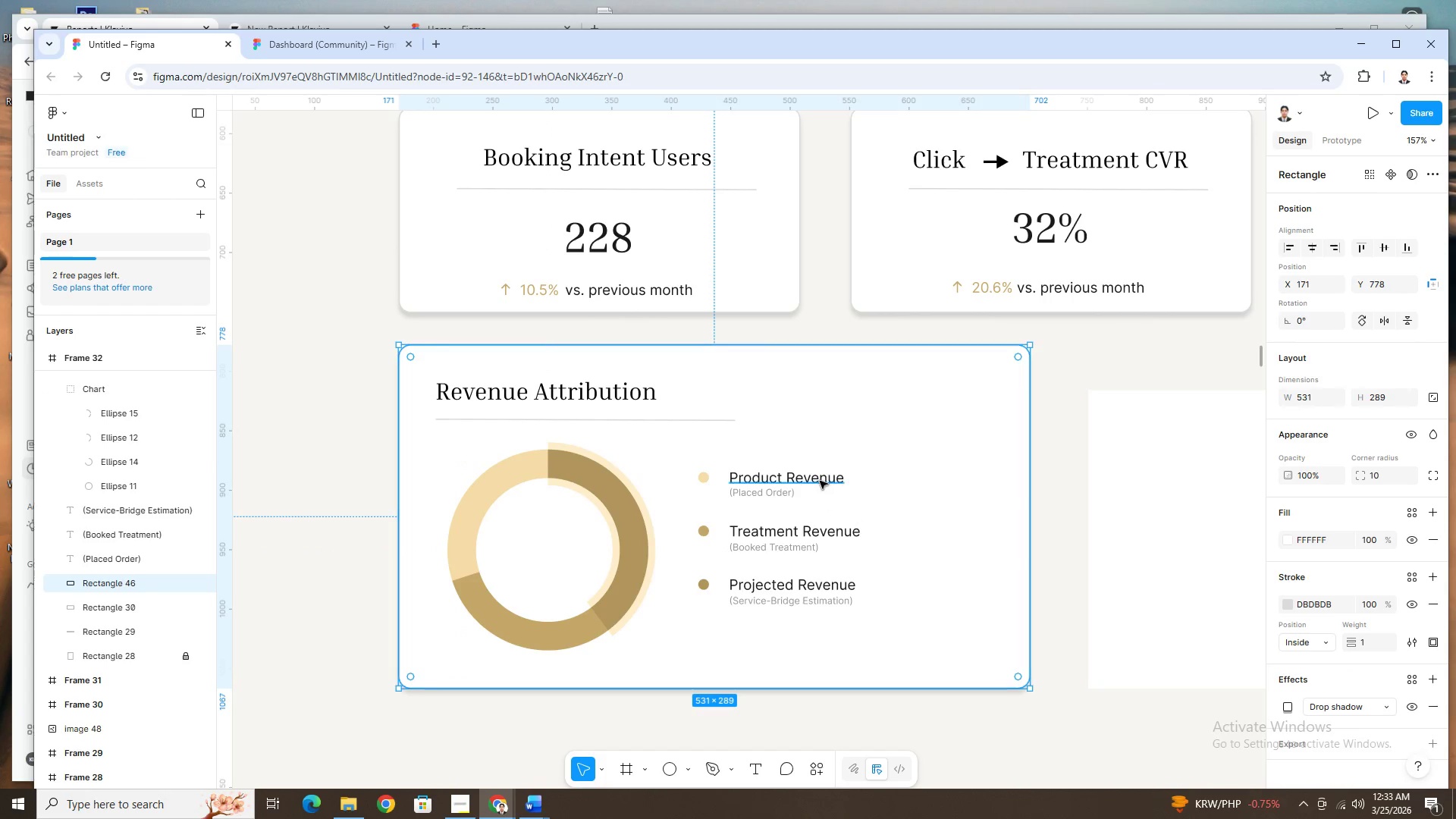 
left_click([820, 480])
 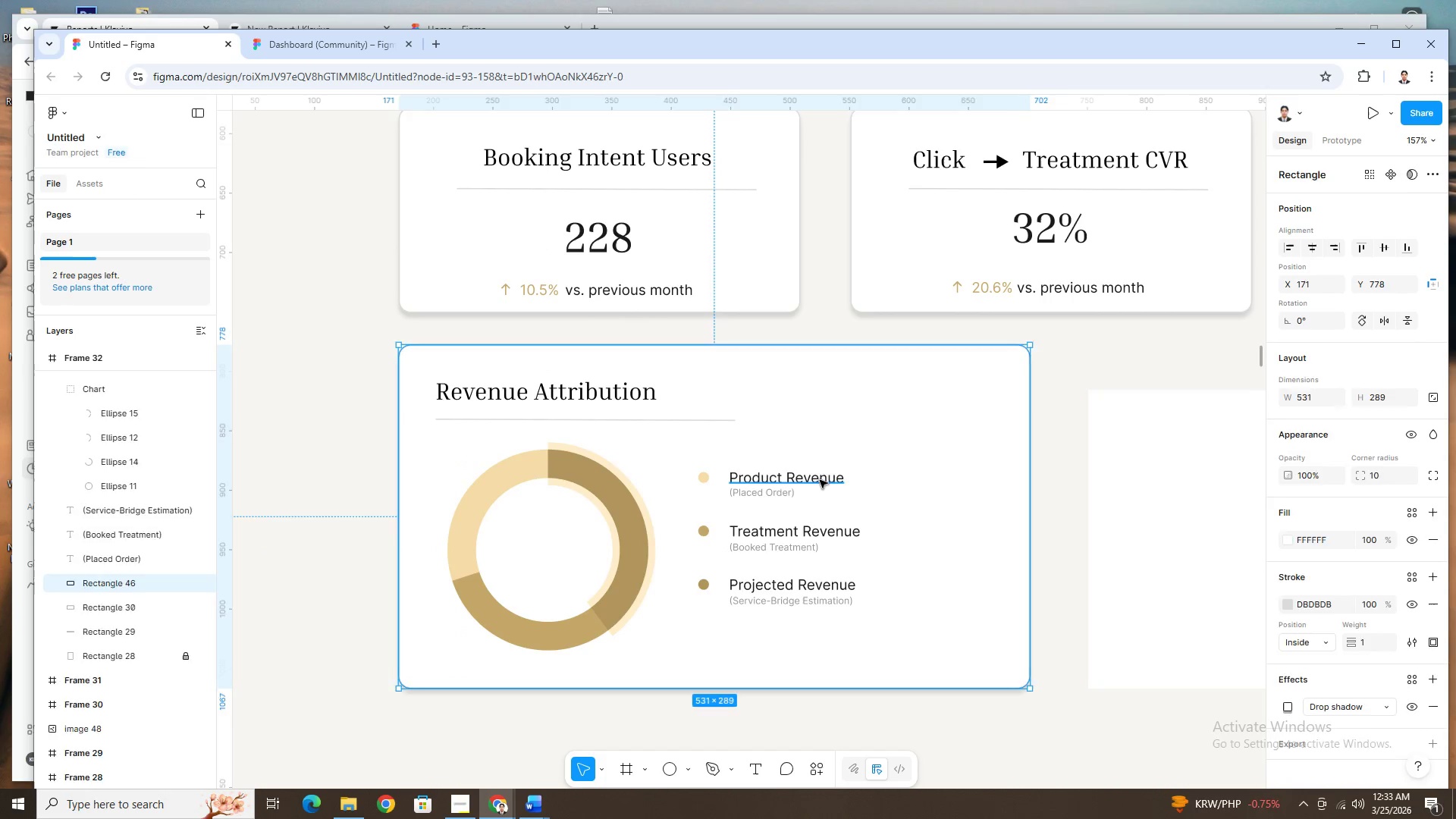 
key(Control+C)
 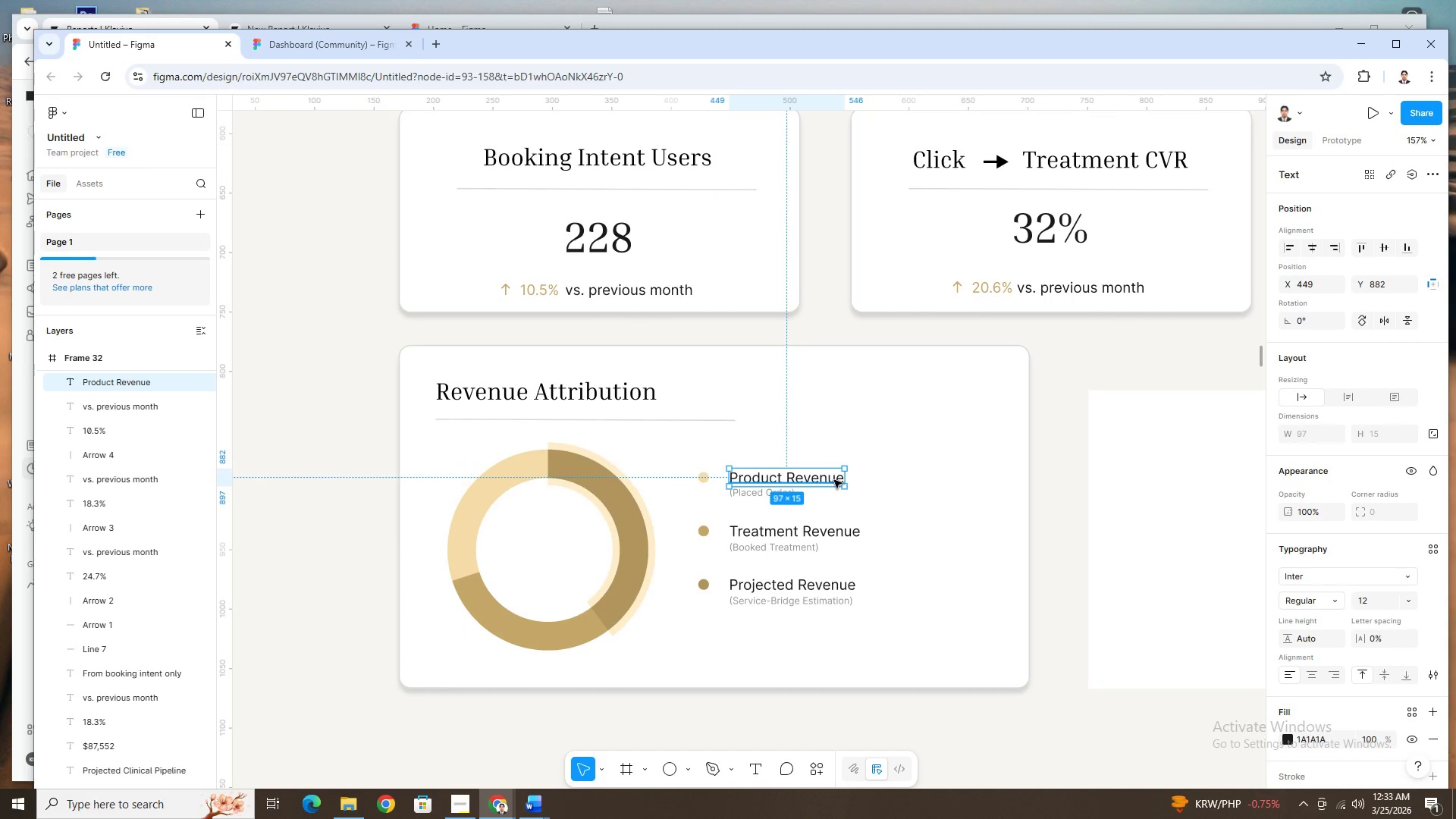 
key(Control+V)
 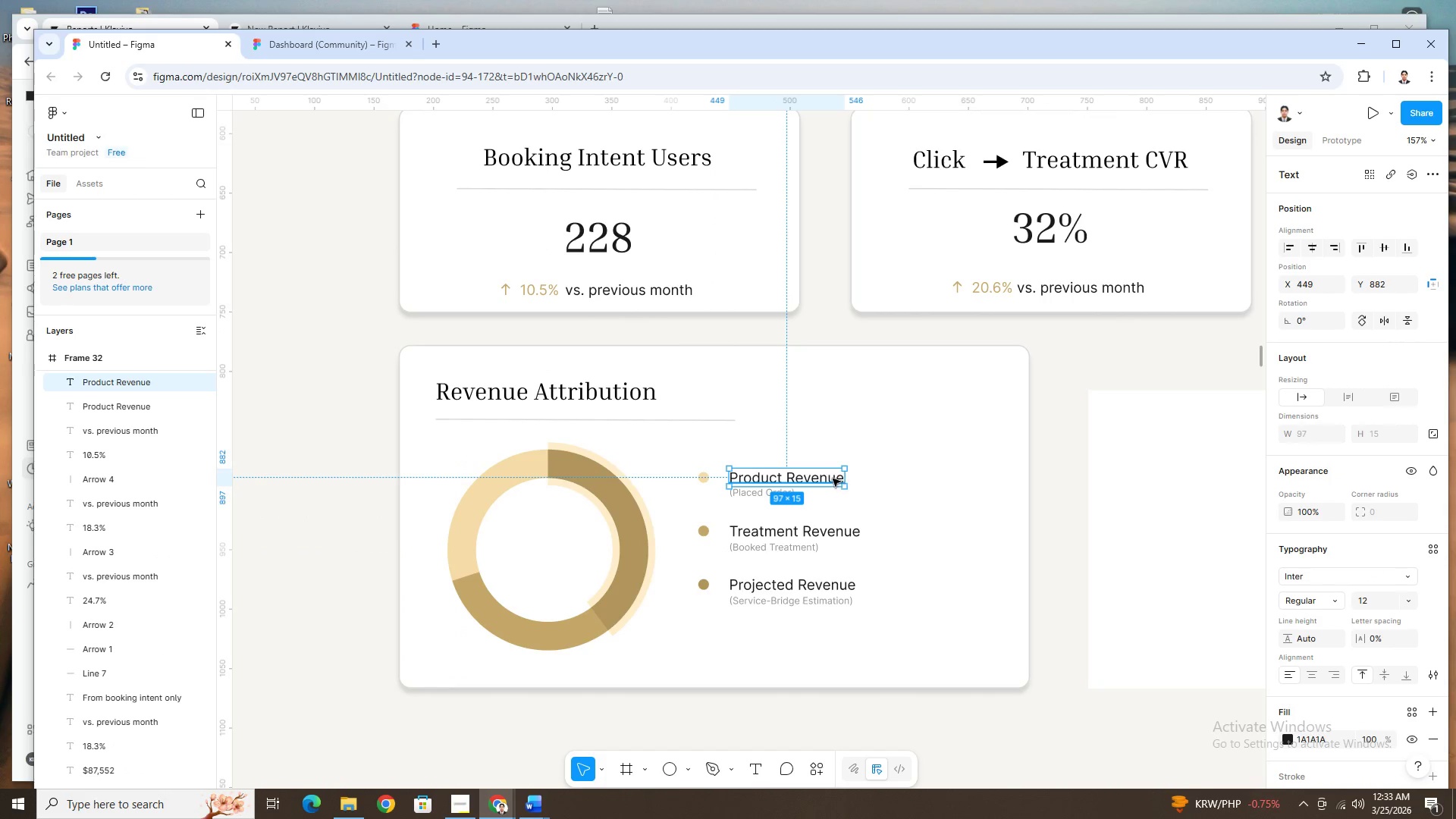 
left_click_drag(start_coordinate=[823, 479], to_coordinate=[972, 479])
 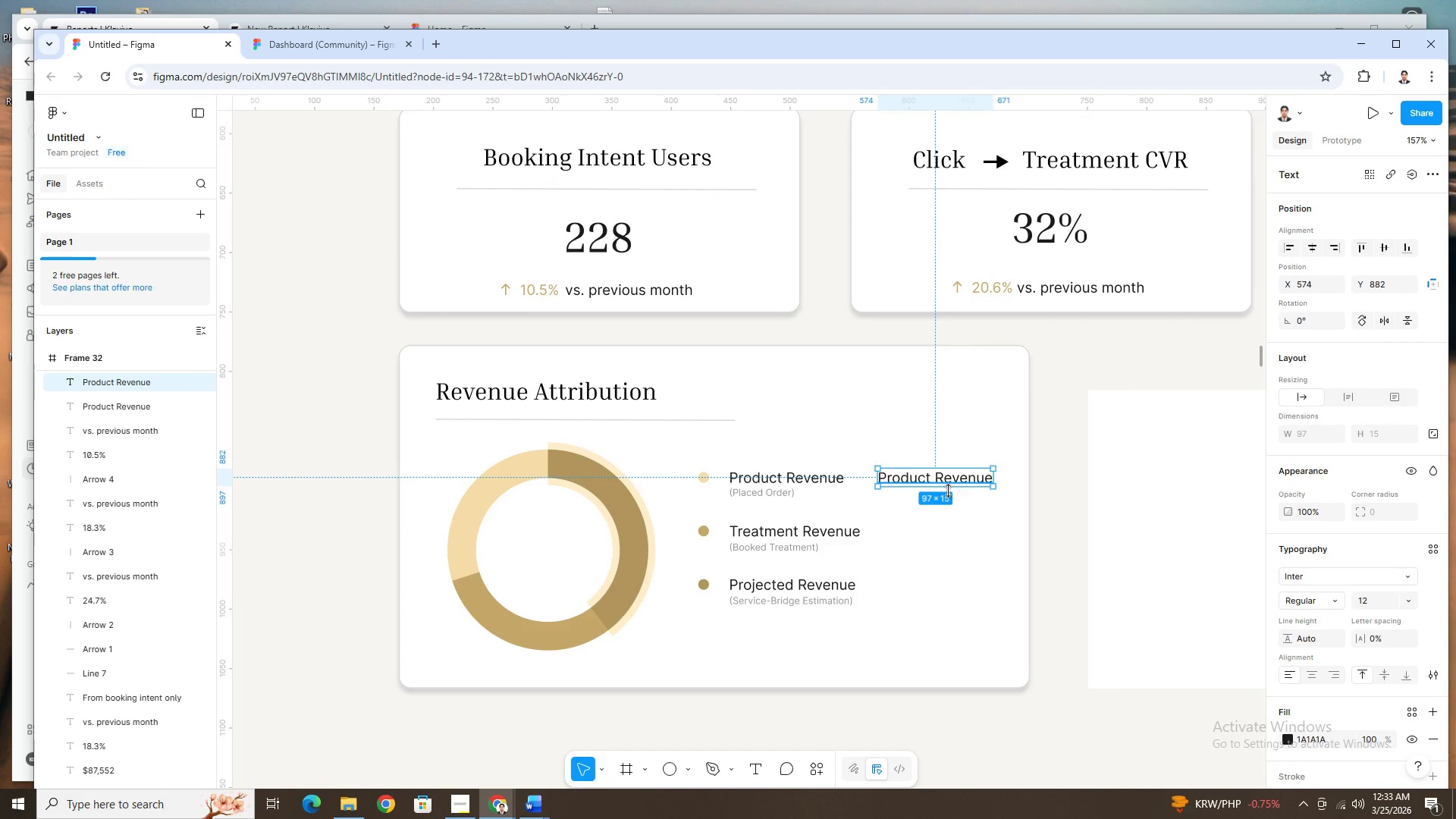 
hold_key(key=ControlLeft, duration=1.5)
scroll: coordinate [944, 605], scroll_direction: down, amount: 1.0
 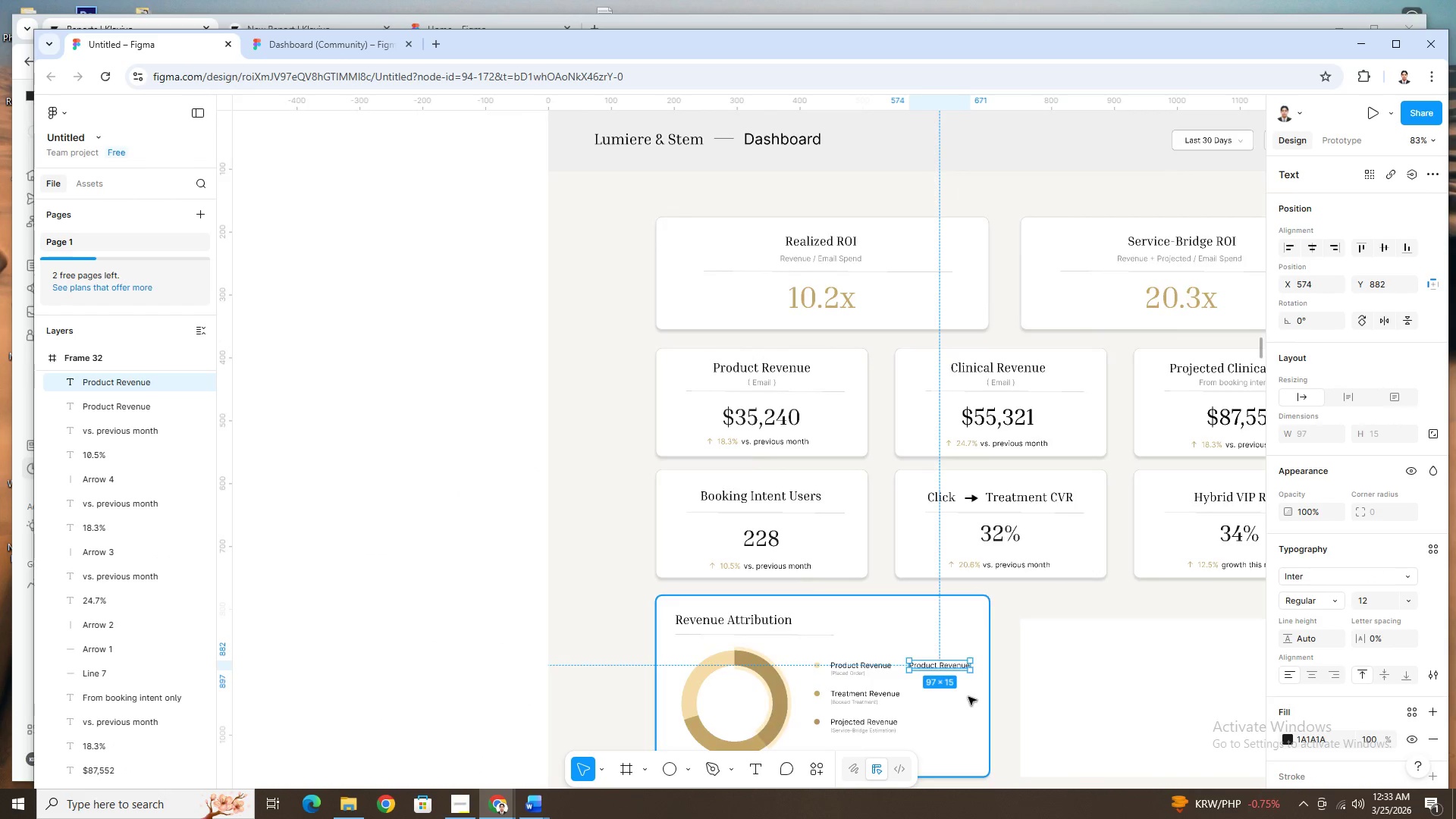 
key(Control+ControlLeft)
 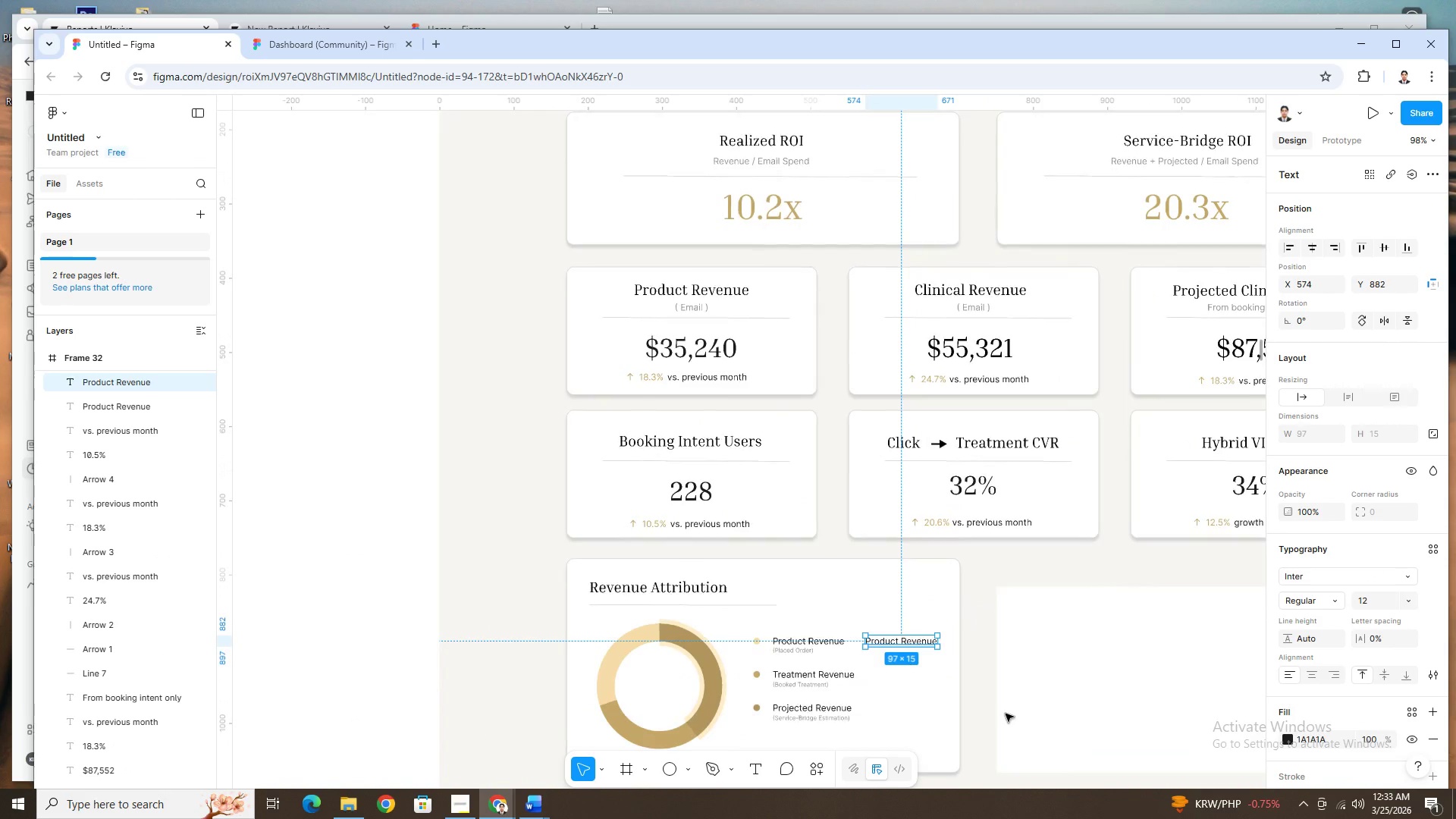 
key(Control+ControlLeft)
 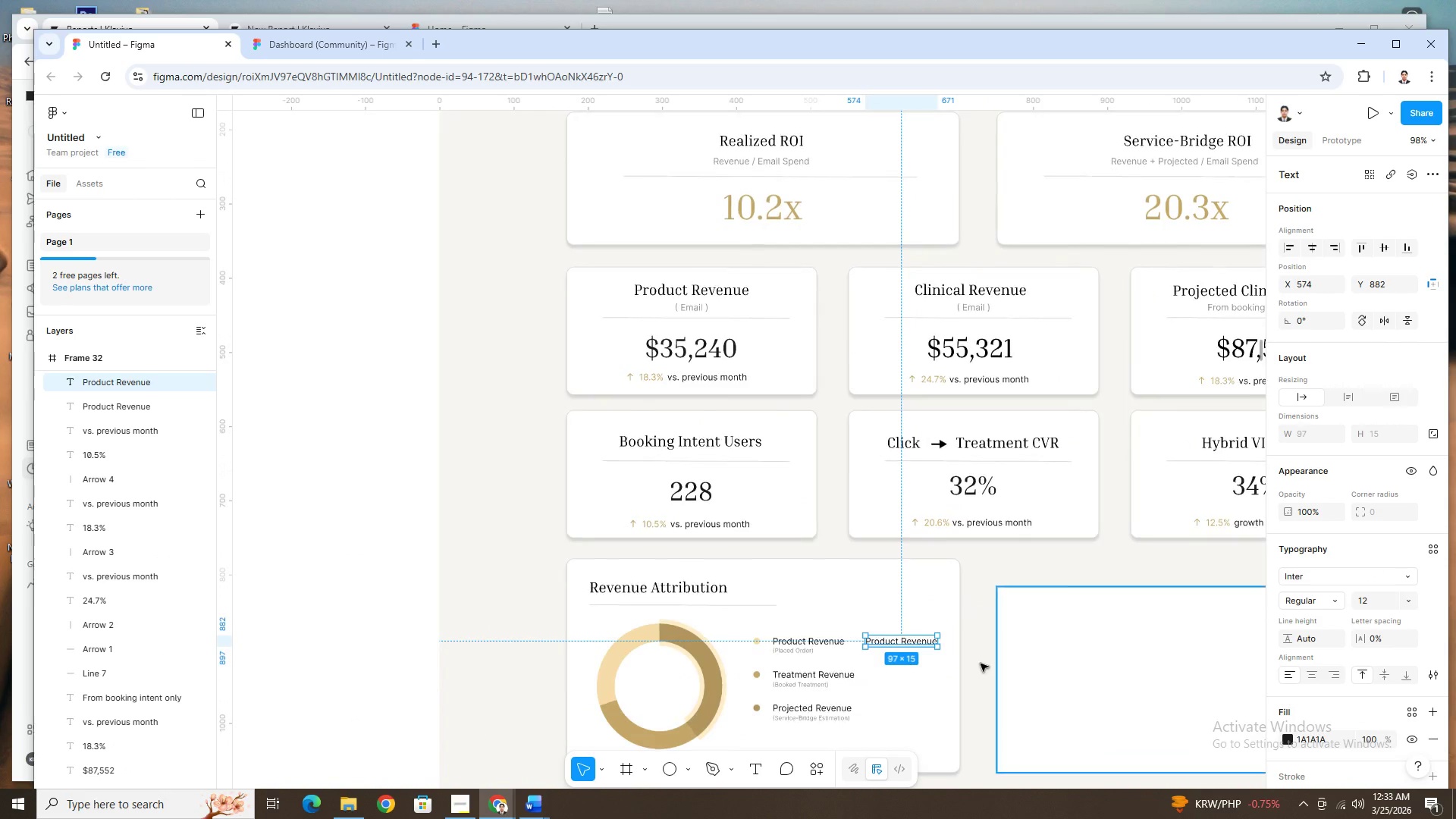 
key(Control+ControlLeft)
 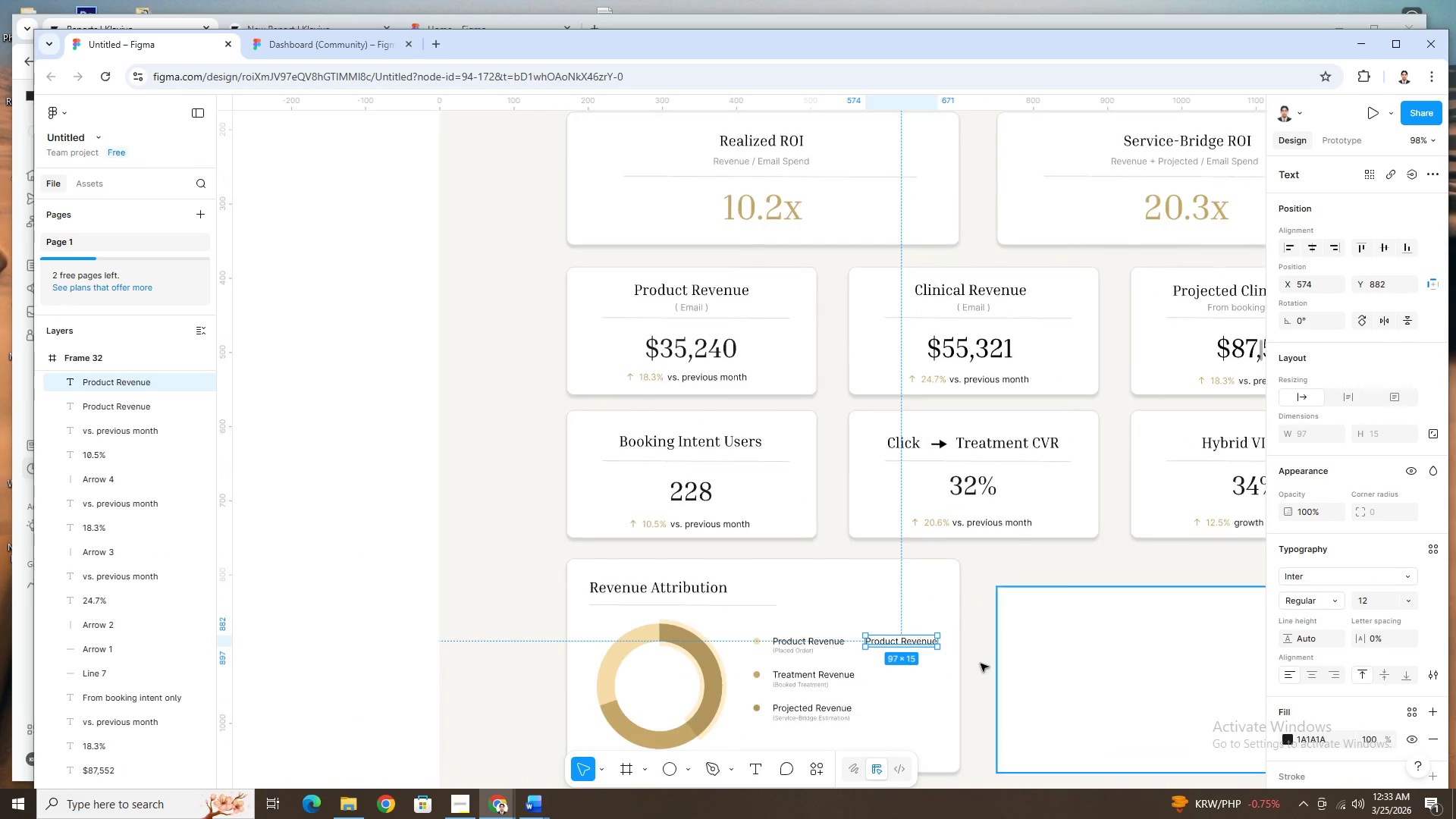 
key(Control+ControlLeft)
 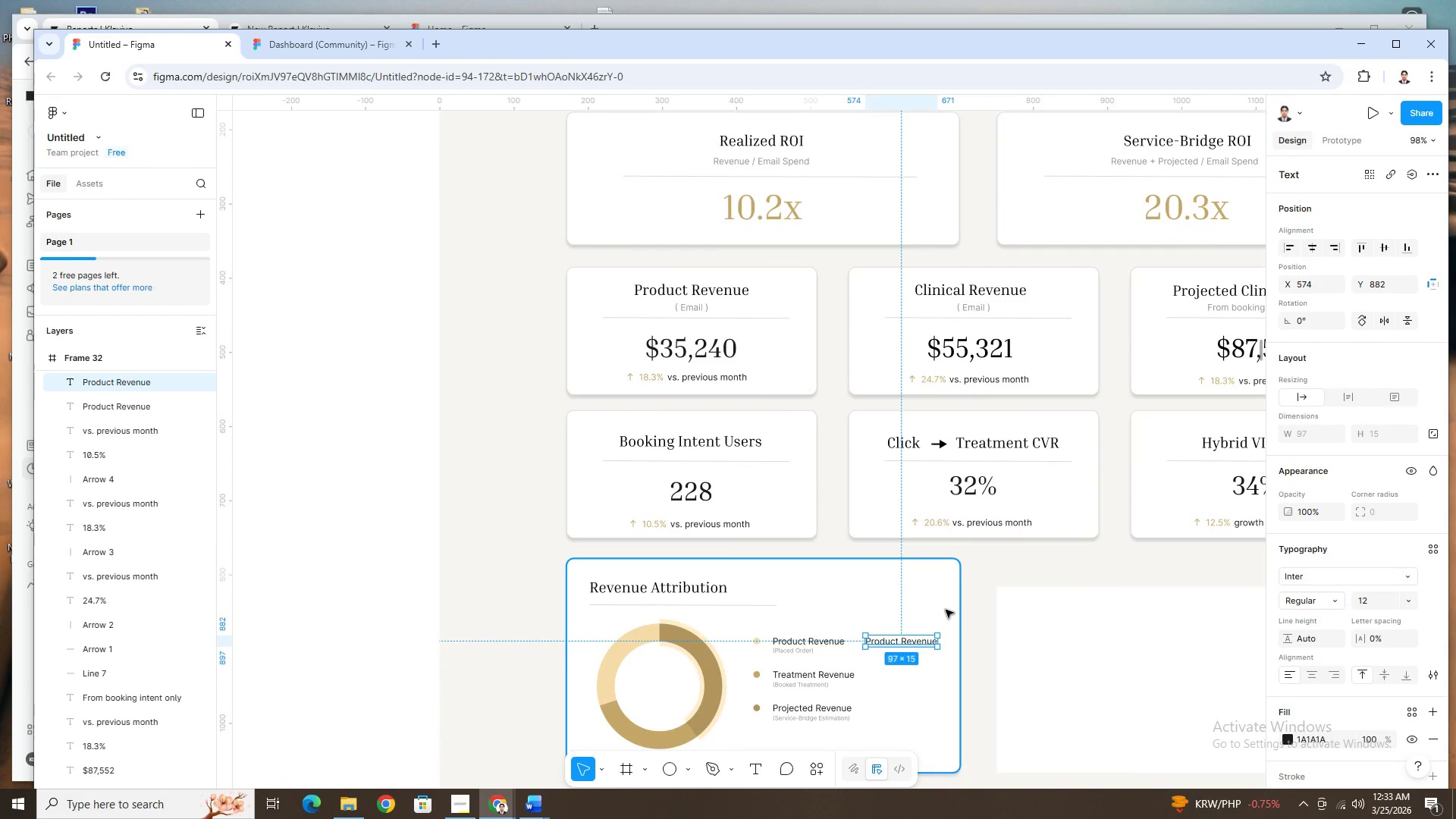 
scroll: coordinate [1006, 714], scroll_direction: none, amount: 0.0
 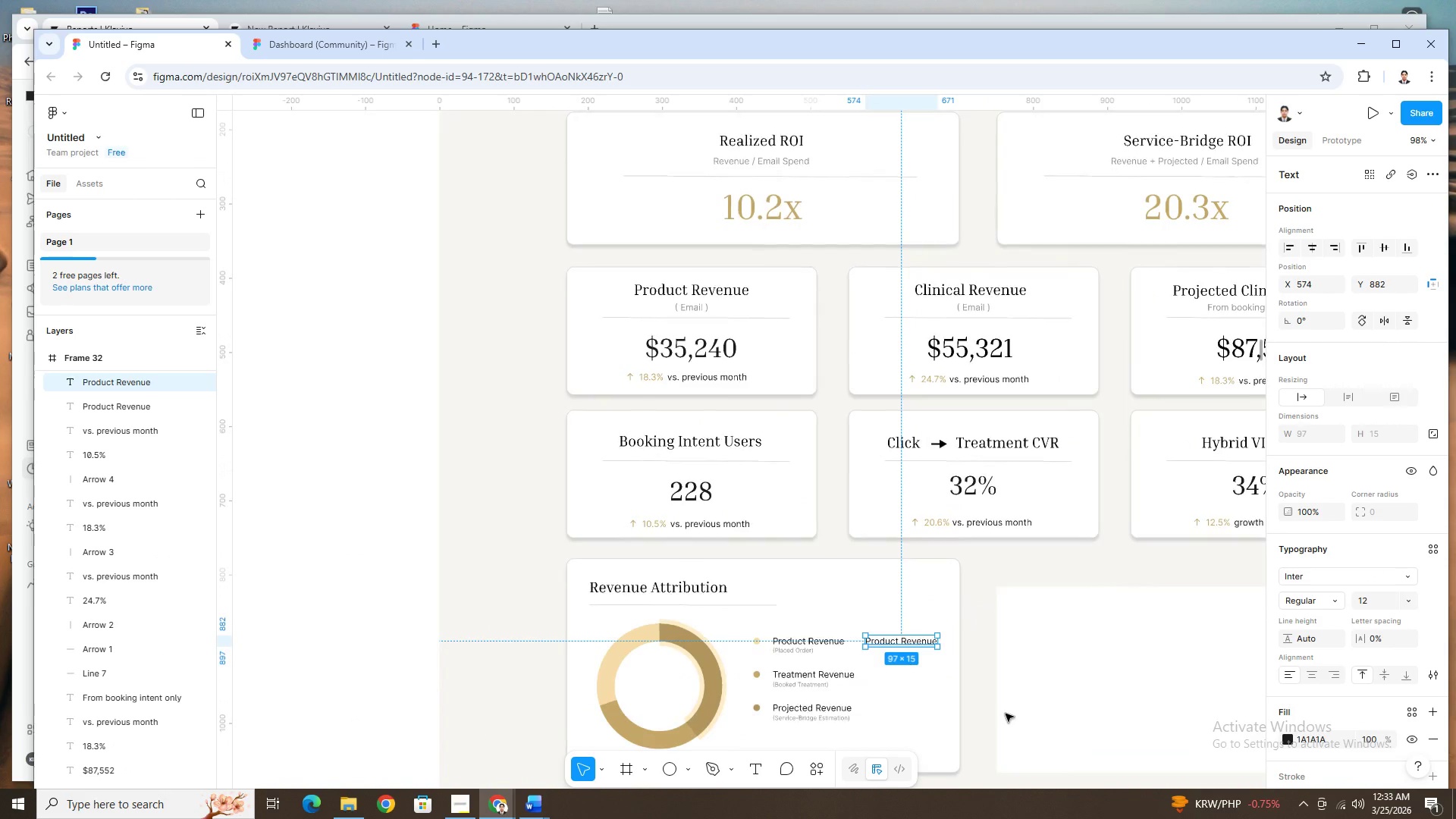 
hold_key(key=ControlLeft, duration=1.5)
scroll: coordinate [955, 641], scroll_direction: down, amount: 5.0
 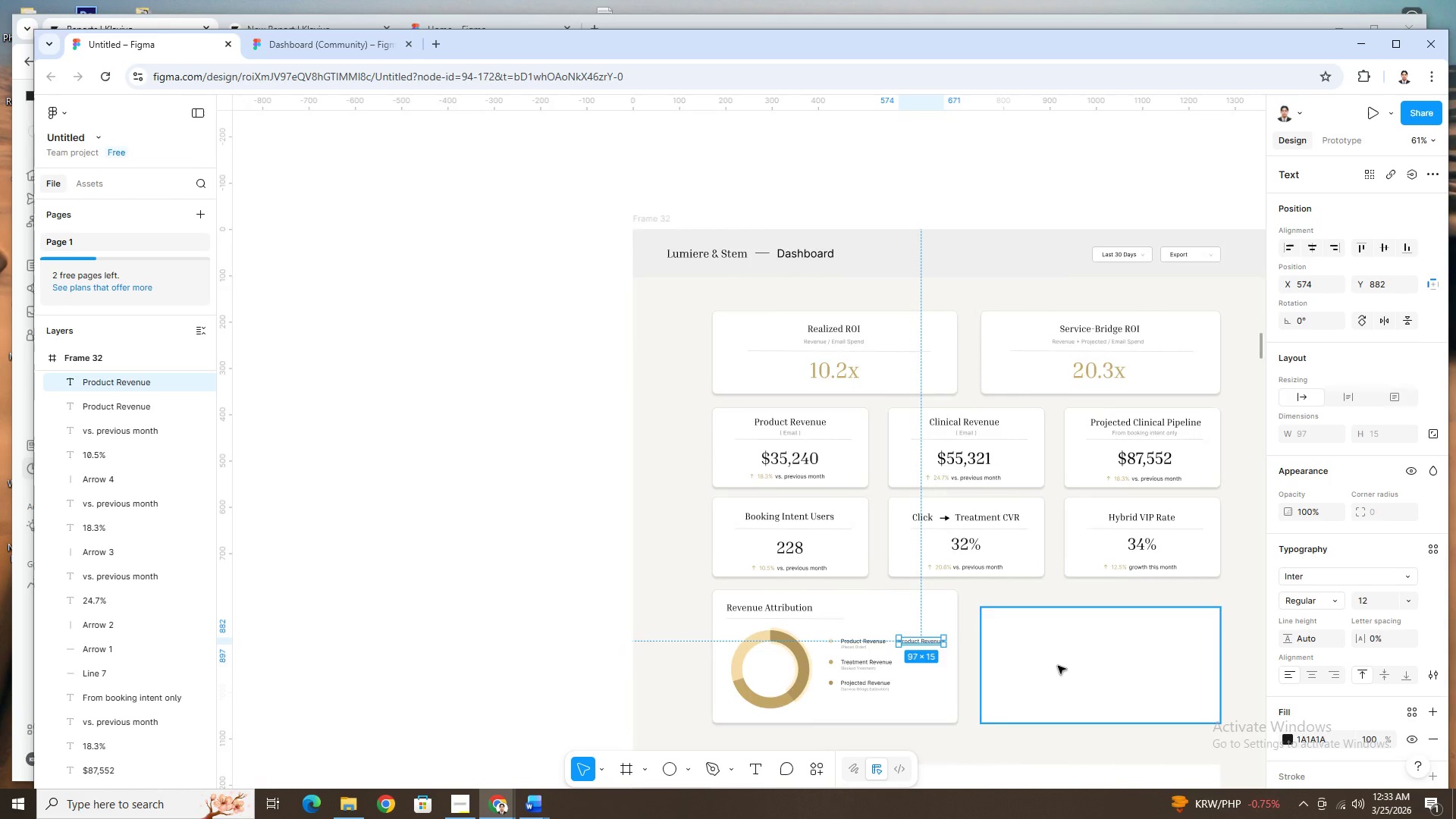 
hold_key(key=ControlLeft, duration=0.58)
 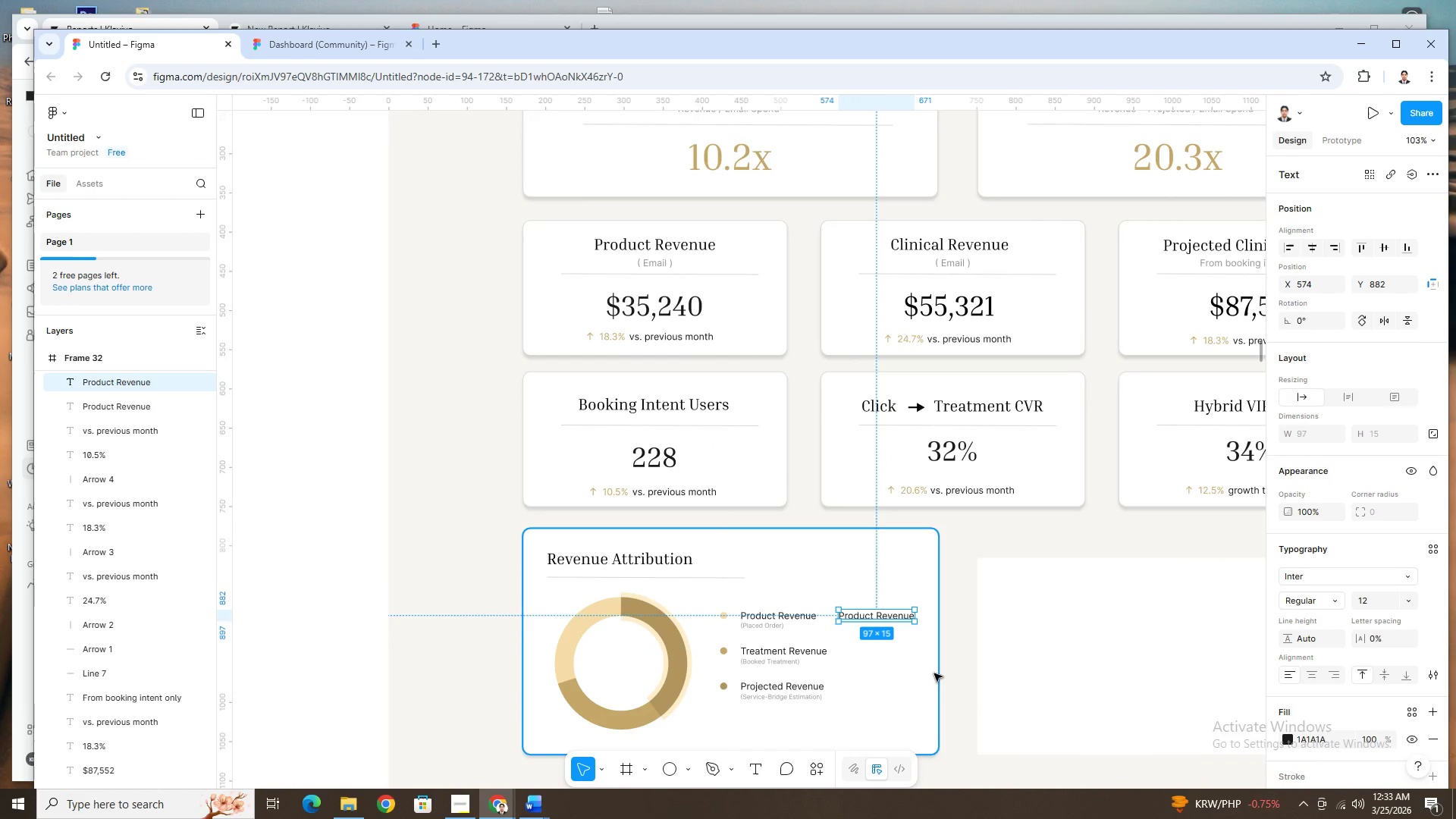 
scroll: coordinate [937, 686], scroll_direction: up, amount: 7.0
 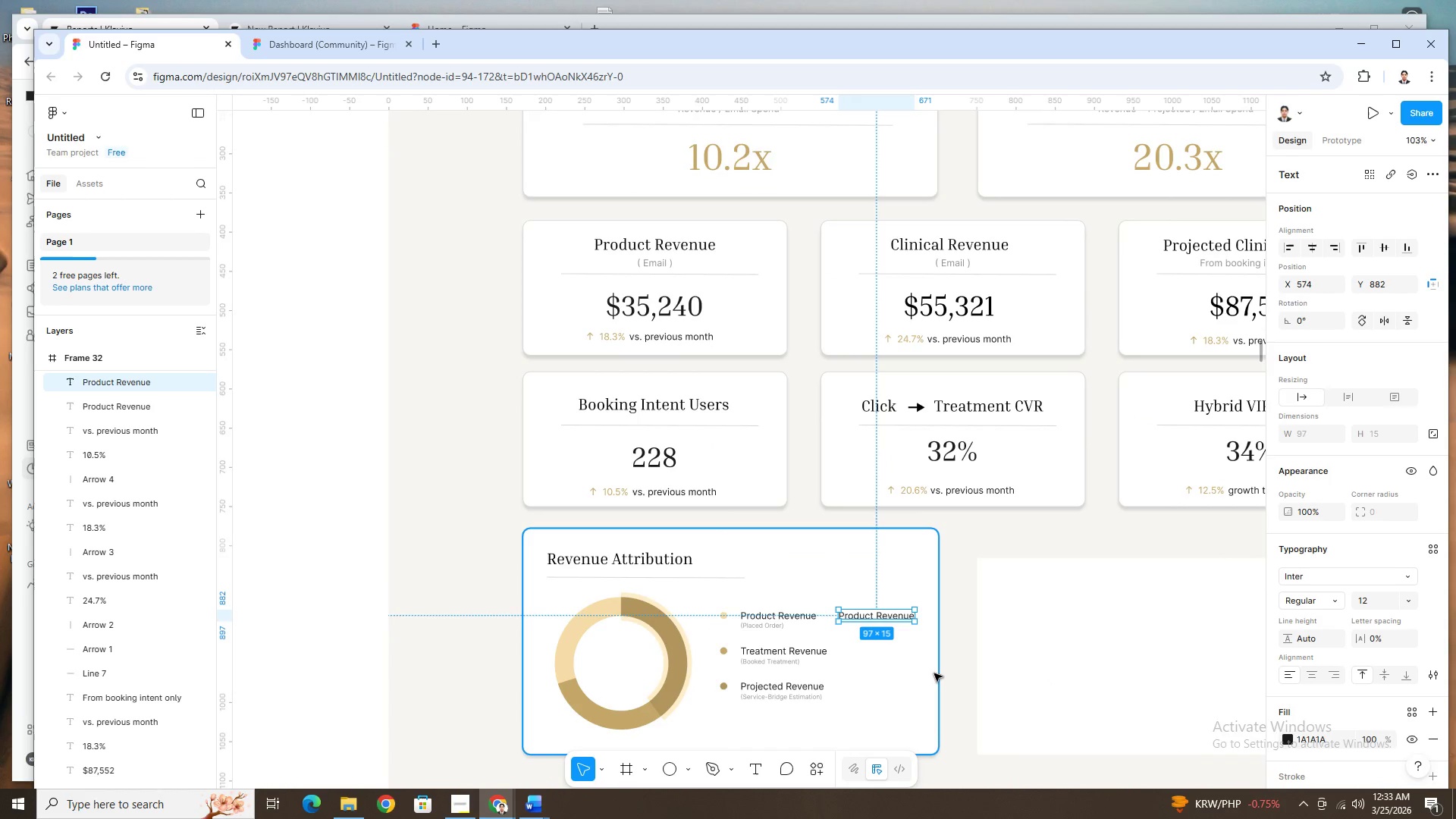 
hold_key(key=ControlLeft, duration=1.11)
scroll: coordinate [971, 676], scroll_direction: up, amount: 1.0
 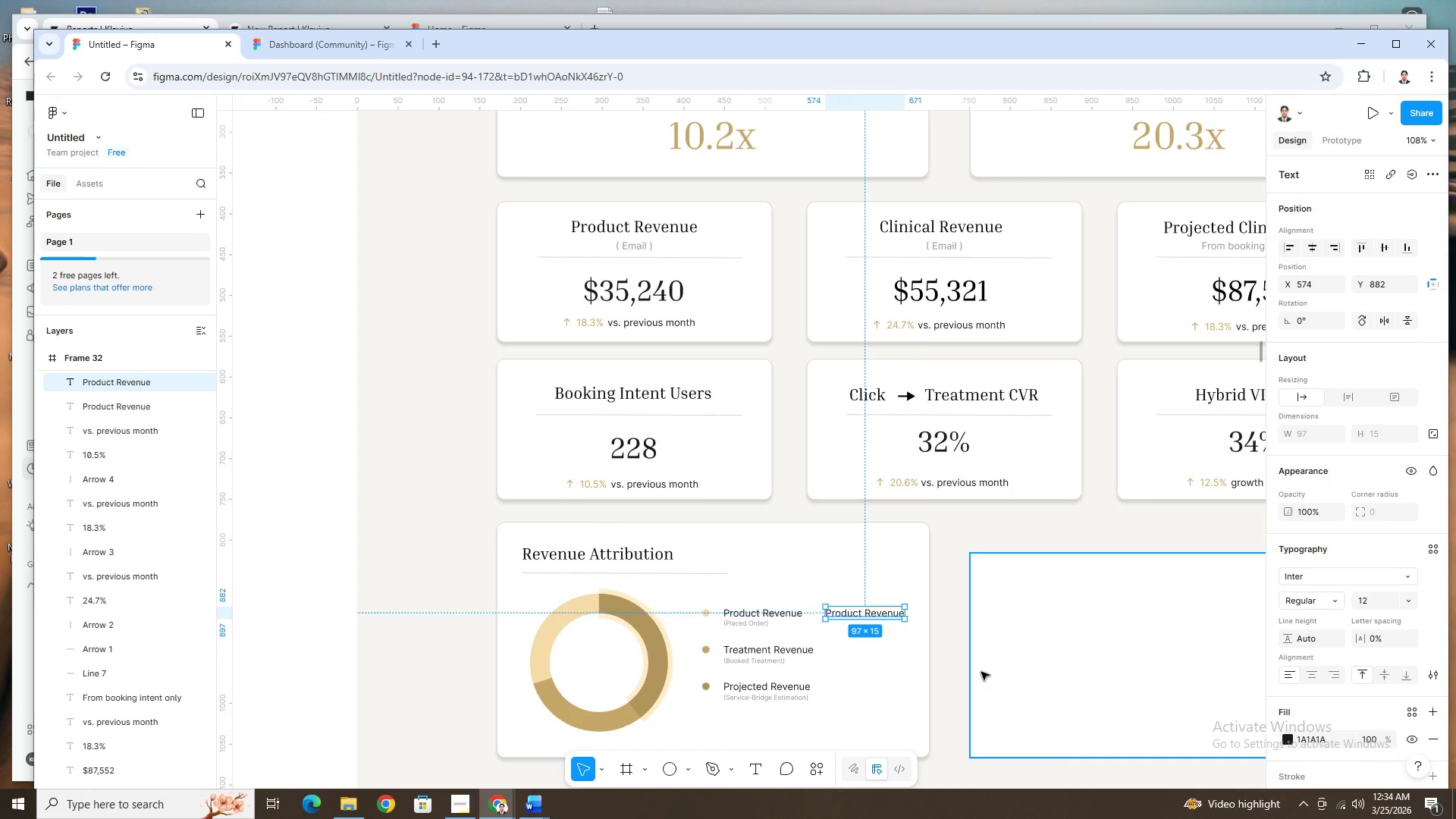 
wait(76.42)
 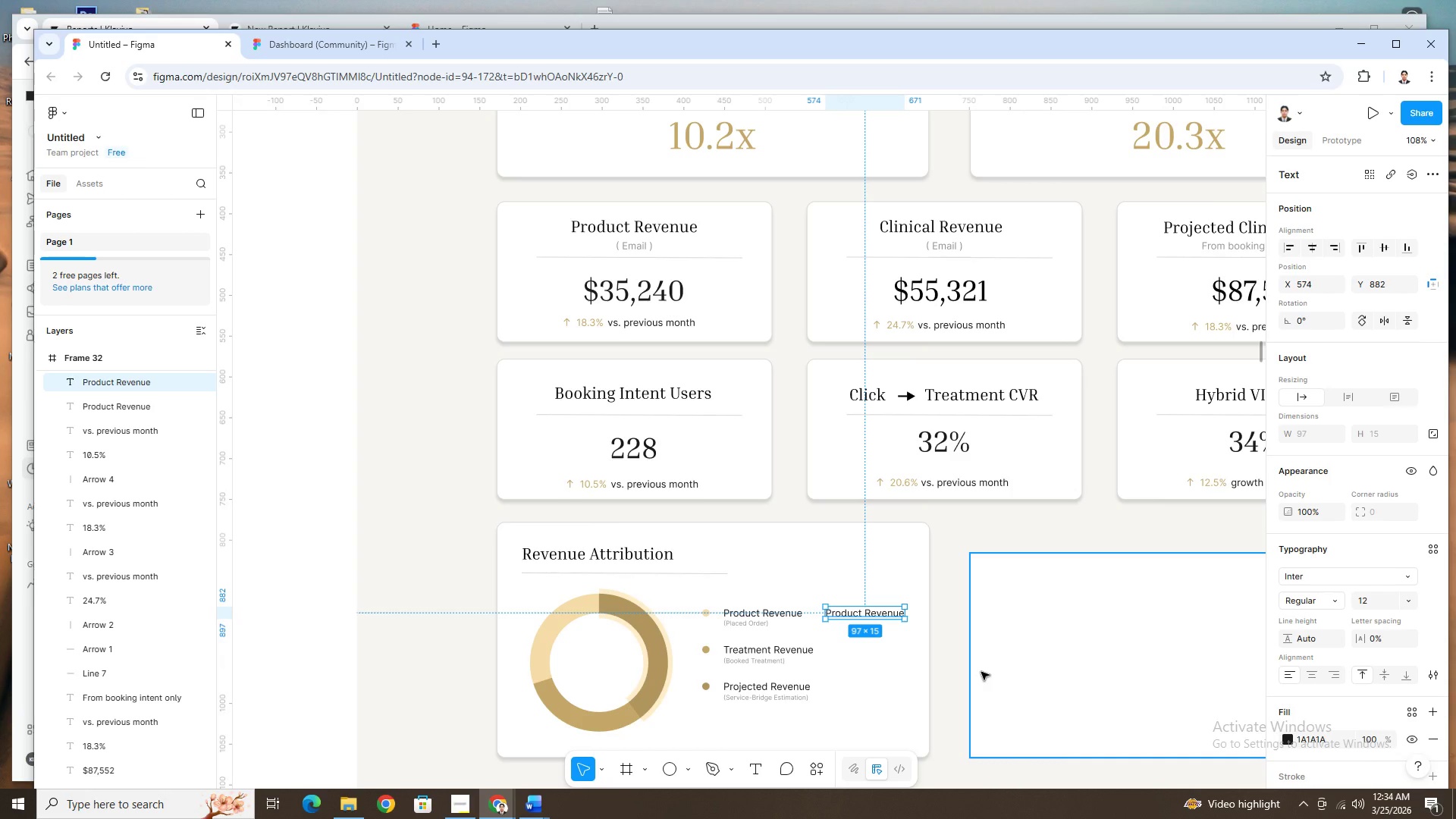 
scroll: coordinate [897, 544], scroll_direction: down, amount: 2.0
 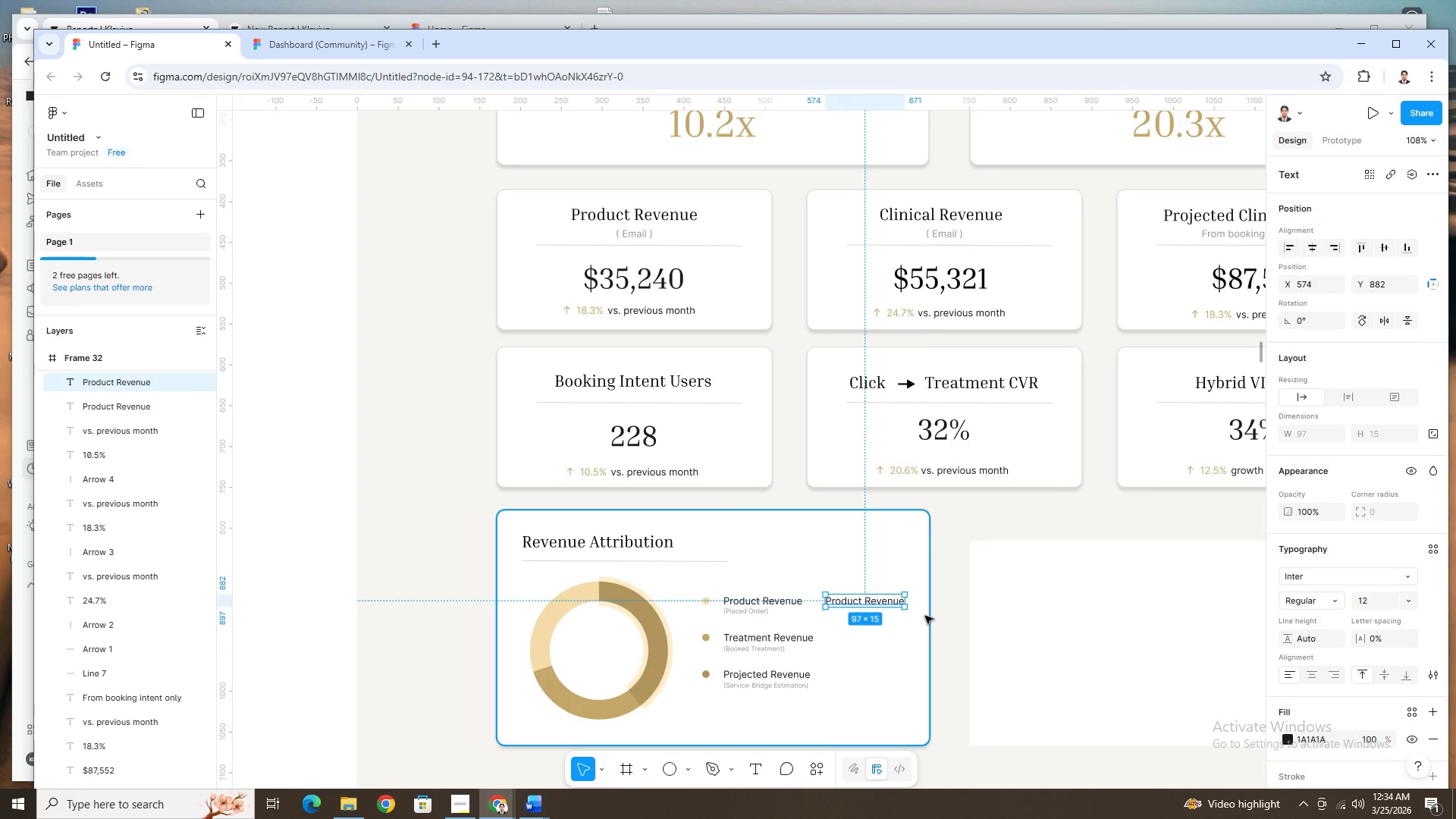 
wait(18.6)
 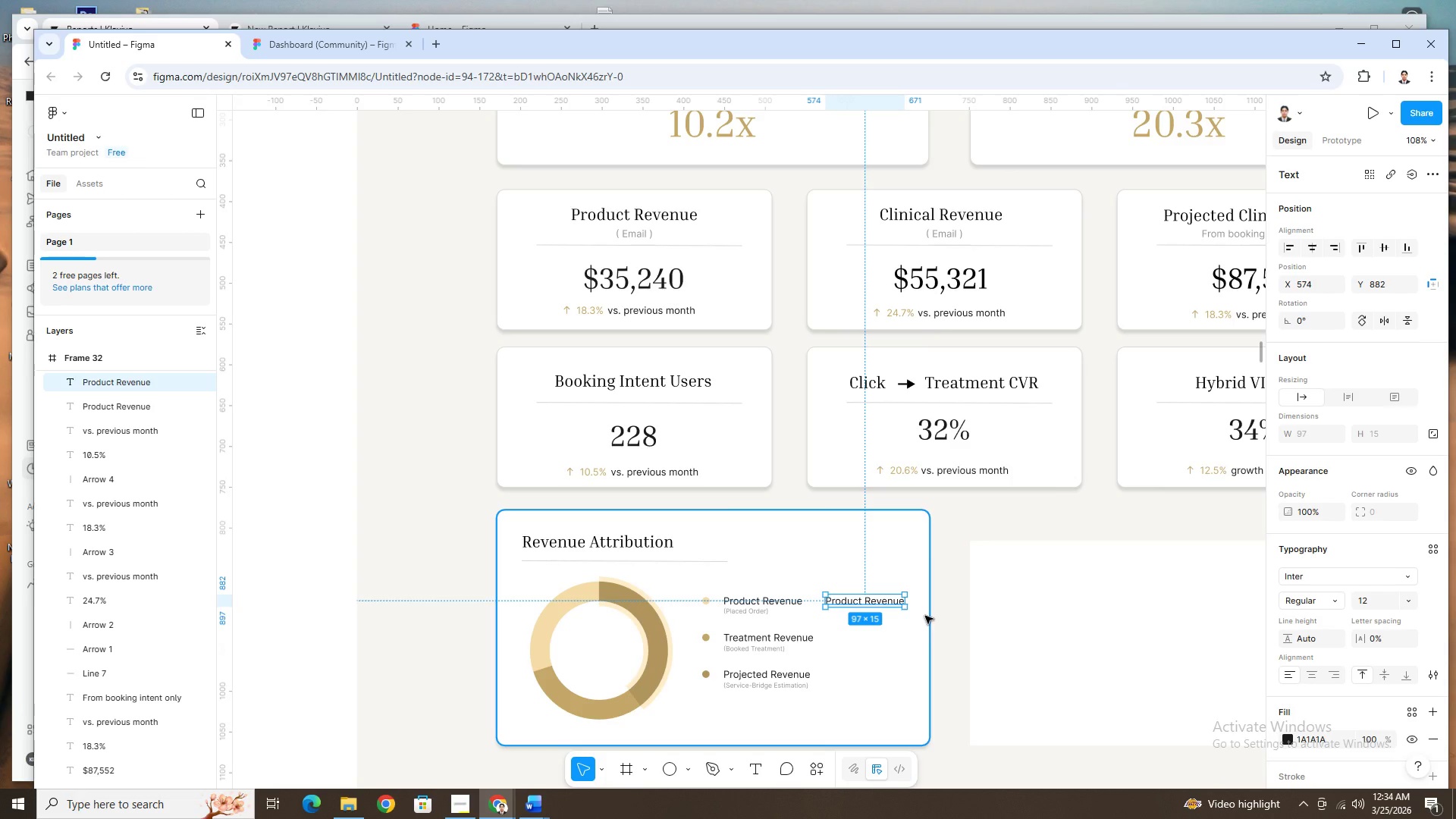 
scroll: coordinate [769, 599], scroll_direction: down, amount: 5.0
 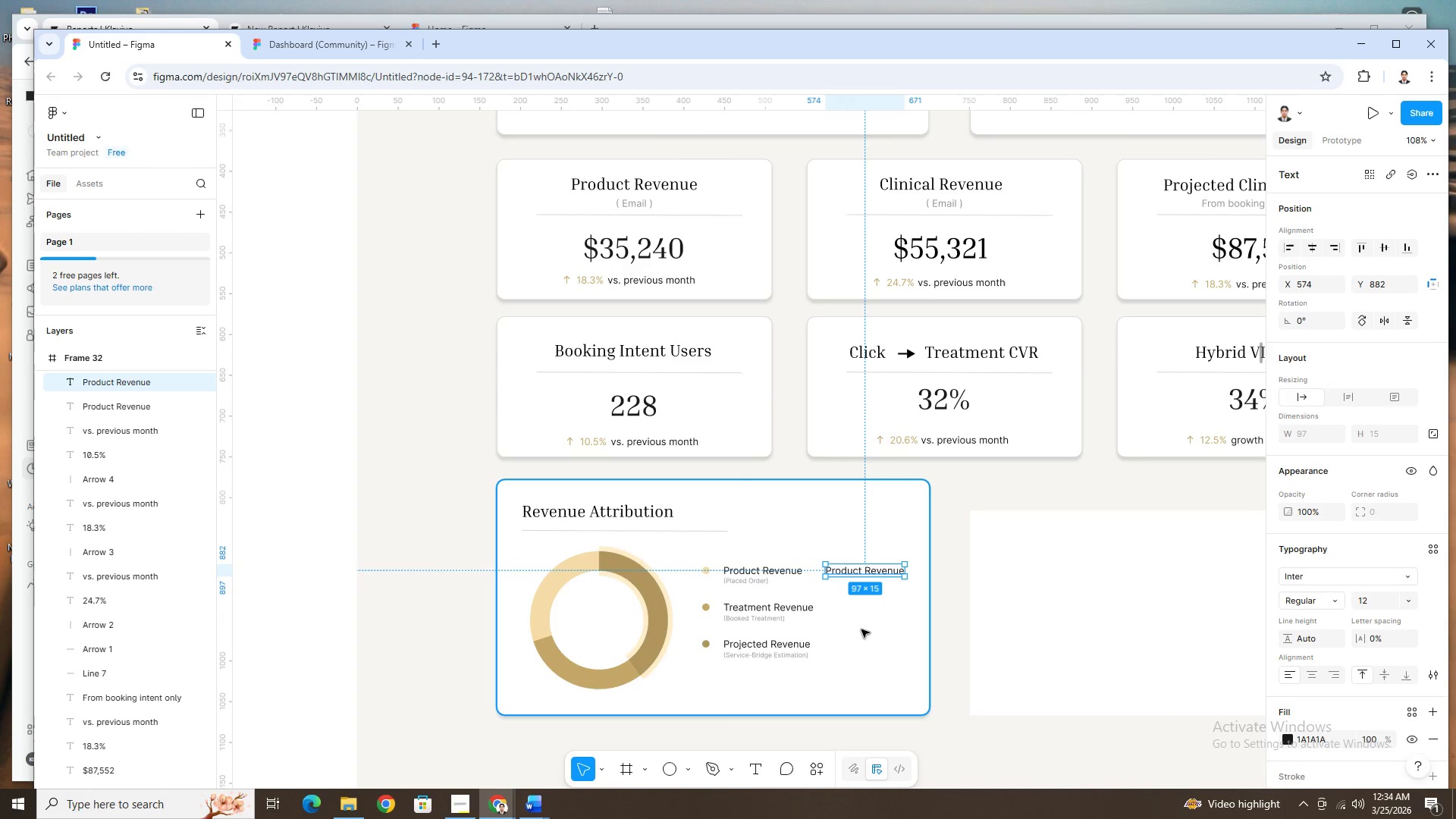 
hold_key(key=ControlLeft, duration=1.08)
 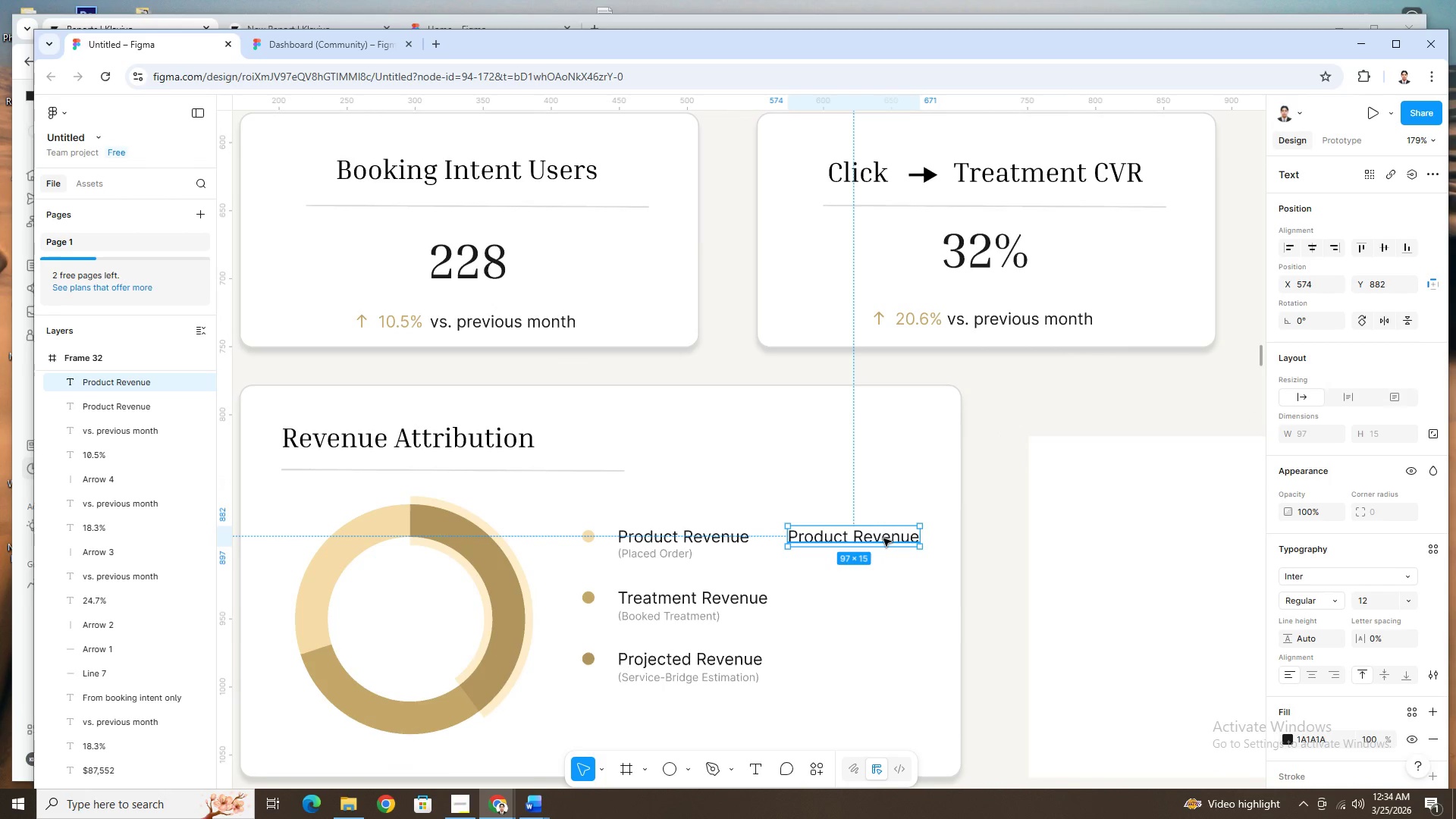 
left_click([883, 538])
 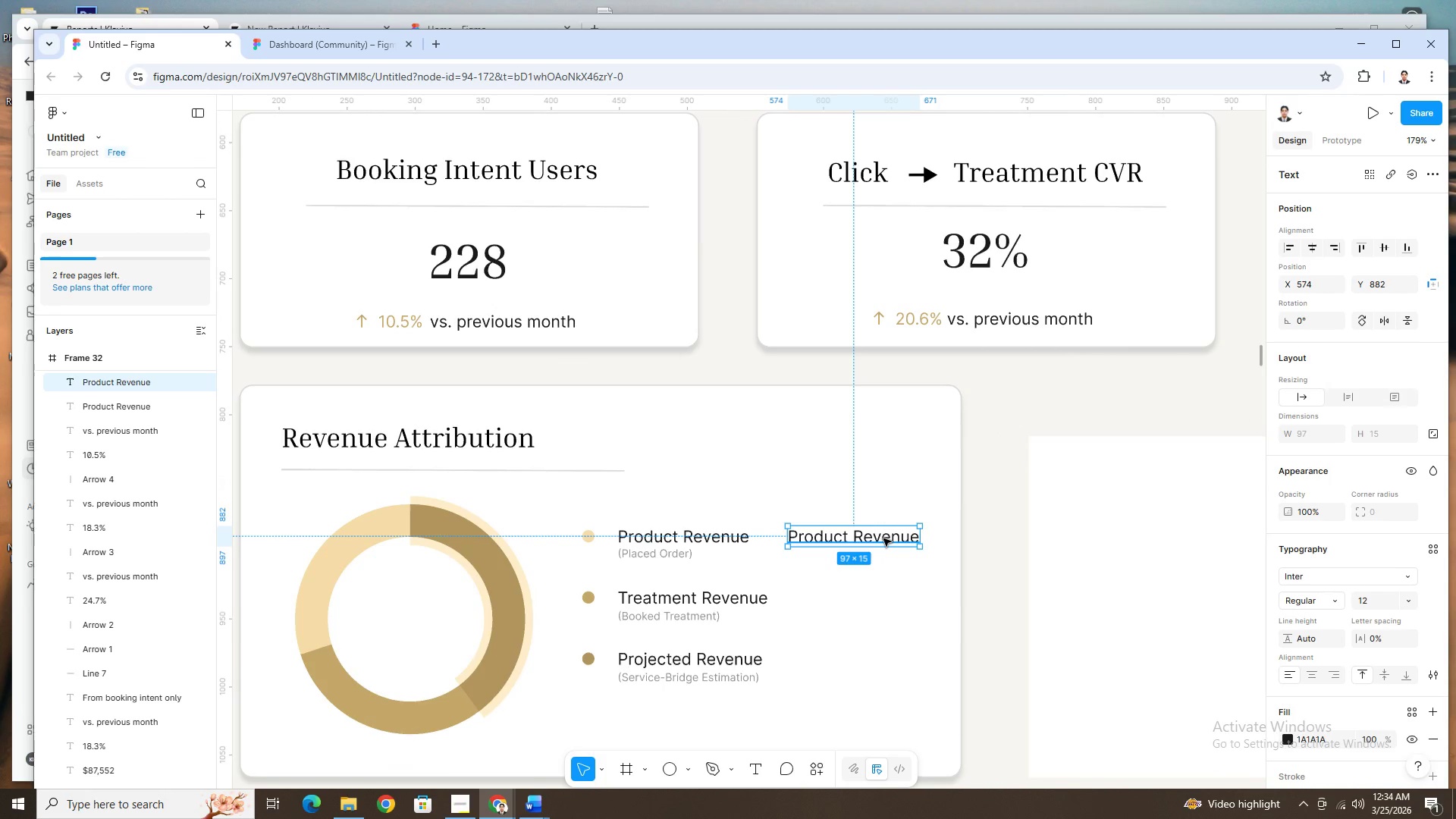 
scroll: coordinate [882, 621], scroll_direction: up, amount: 5.0
 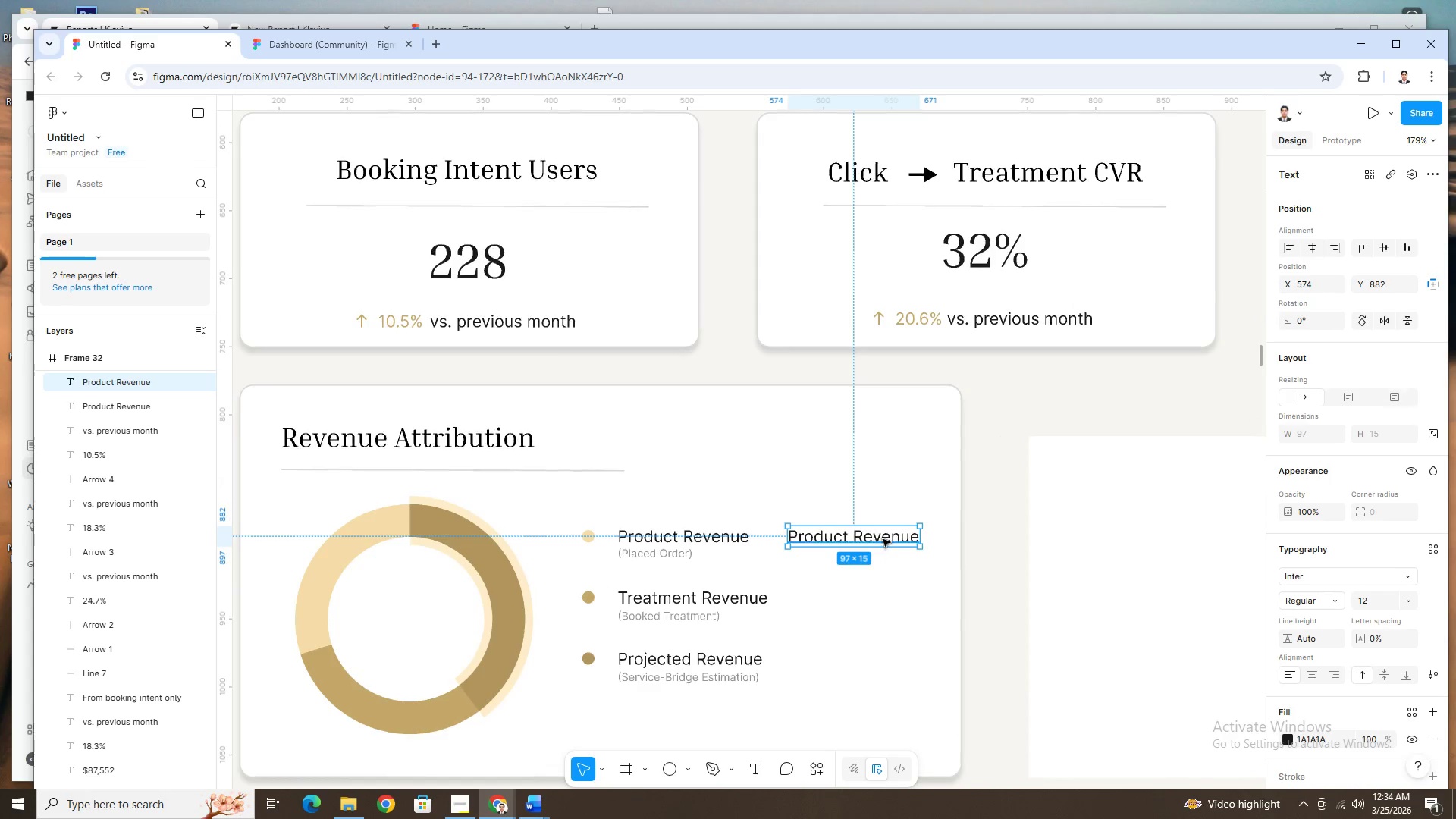 
double_click([883, 538])
 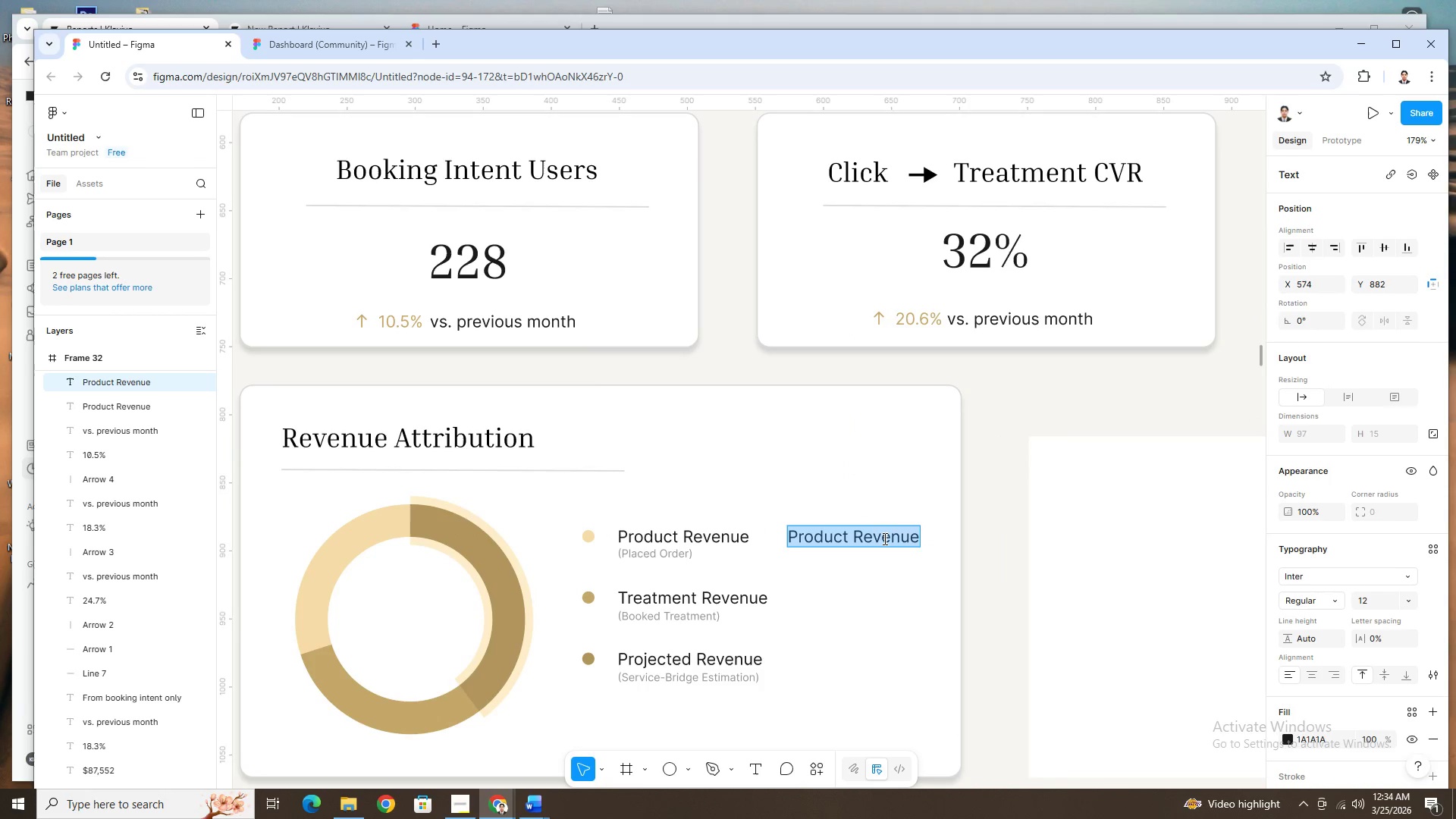 
type(19.8%)
 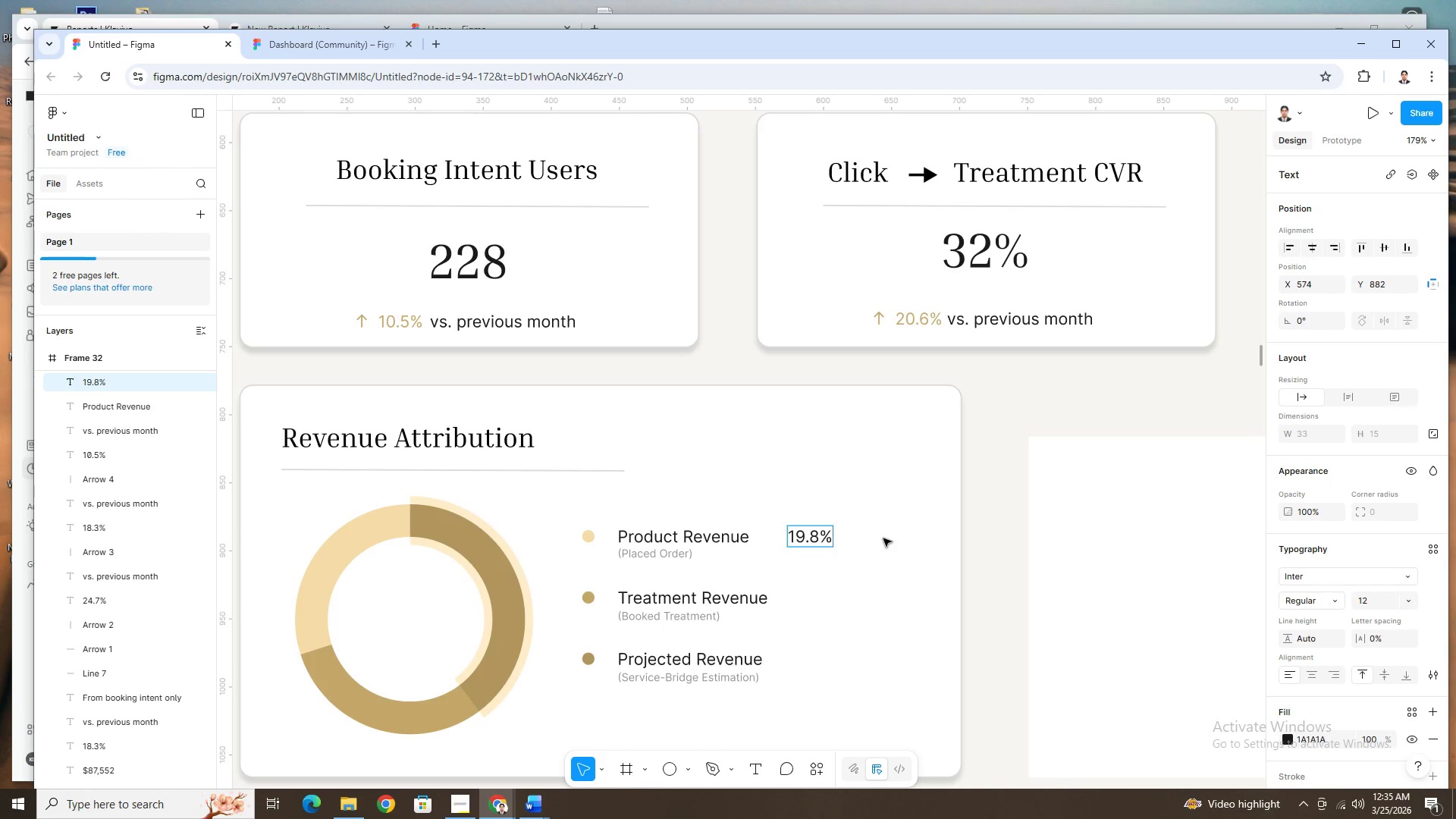 
left_click([868, 551])
 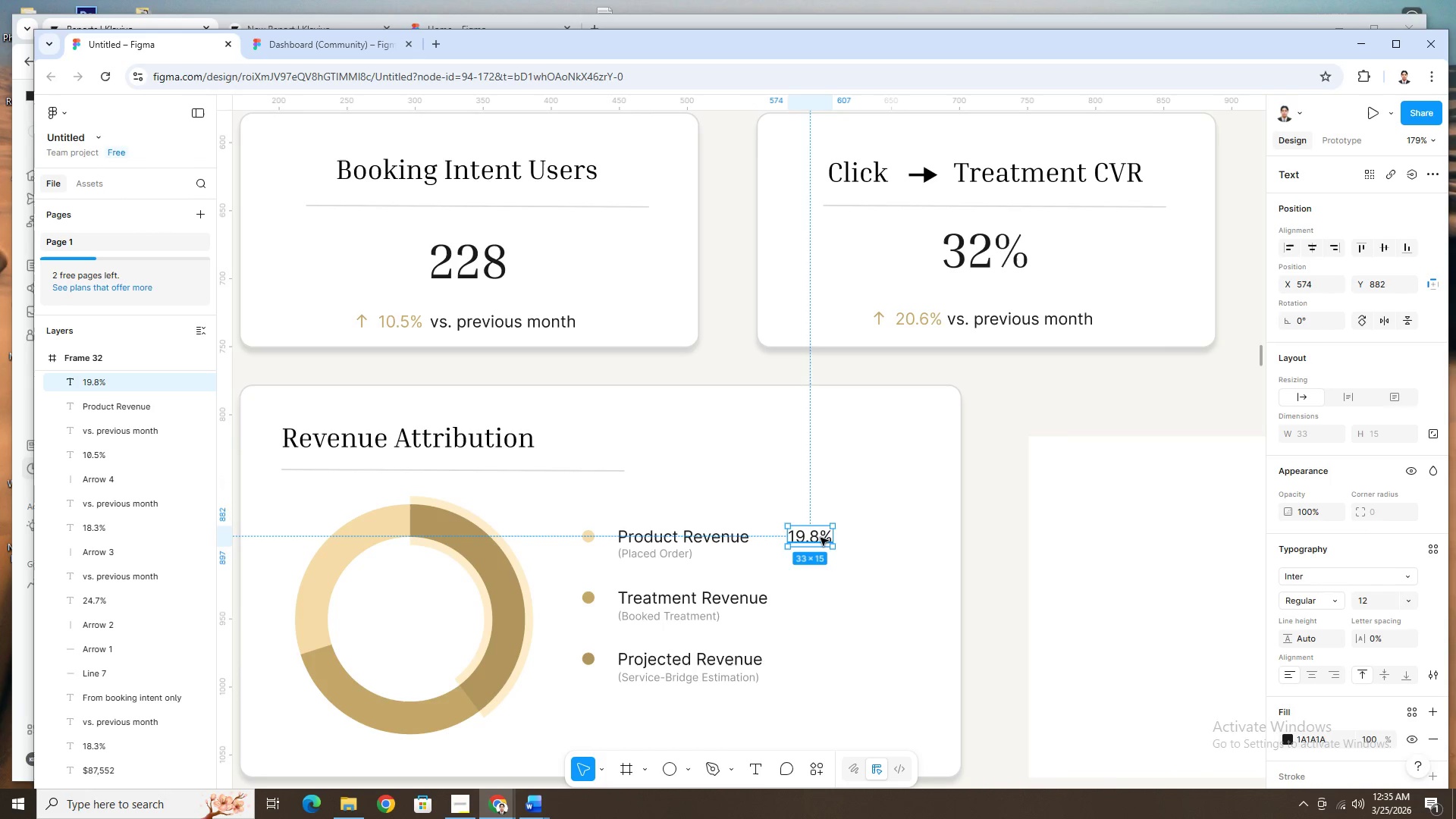 
left_click_drag(start_coordinate=[817, 535], to_coordinate=[867, 543])
 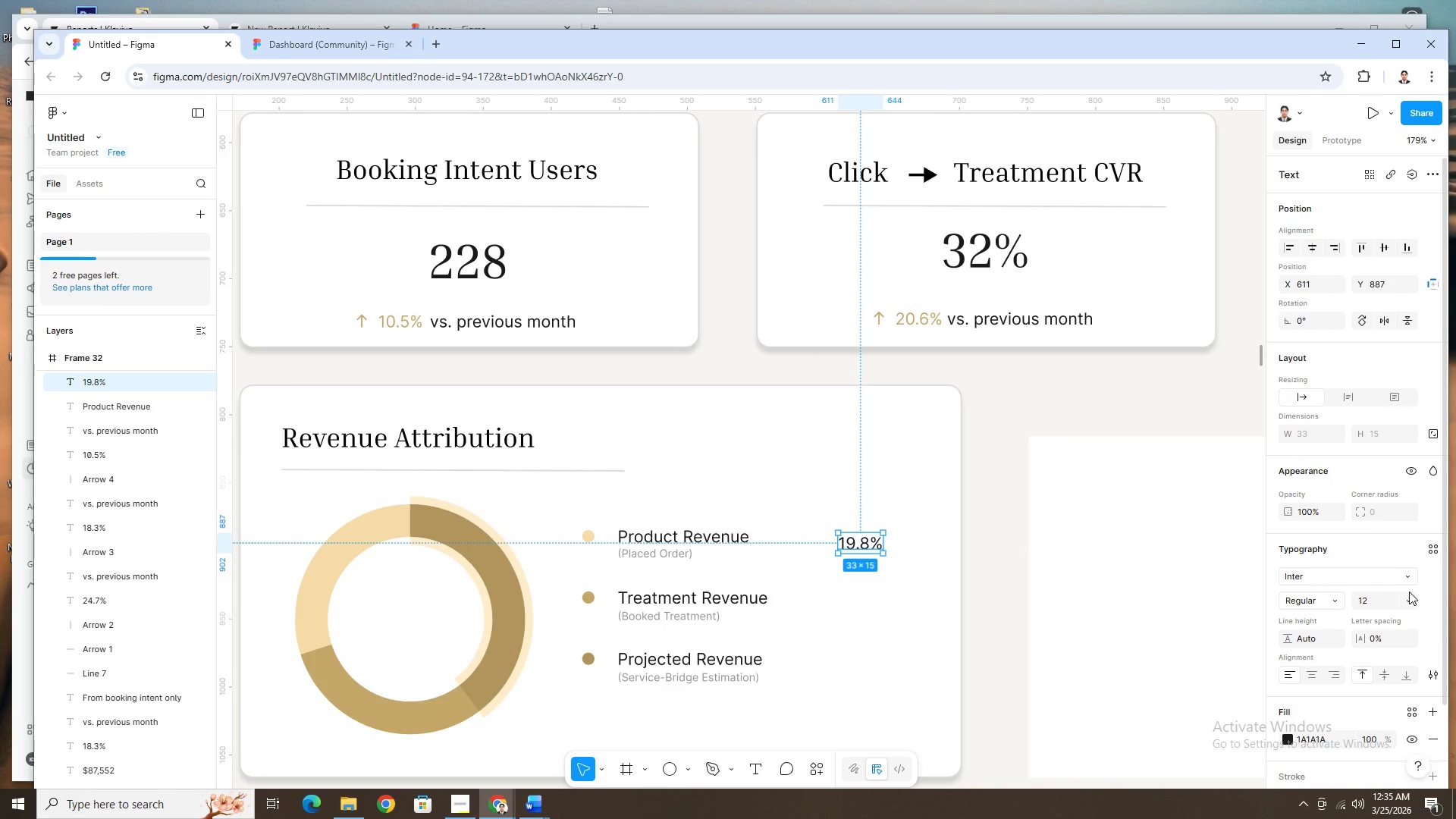 
left_click([1412, 597])
 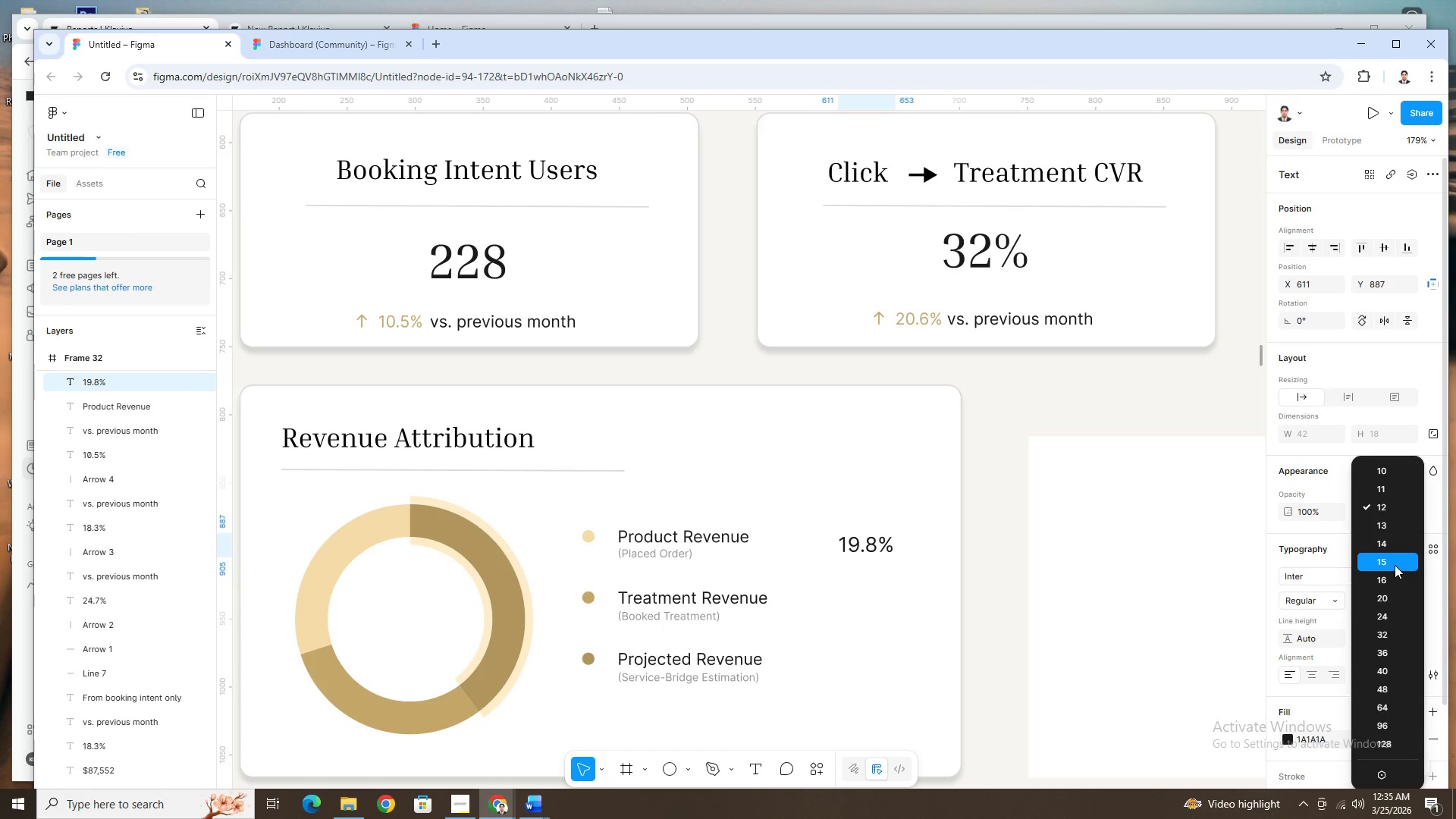 
left_click([1395, 576])
 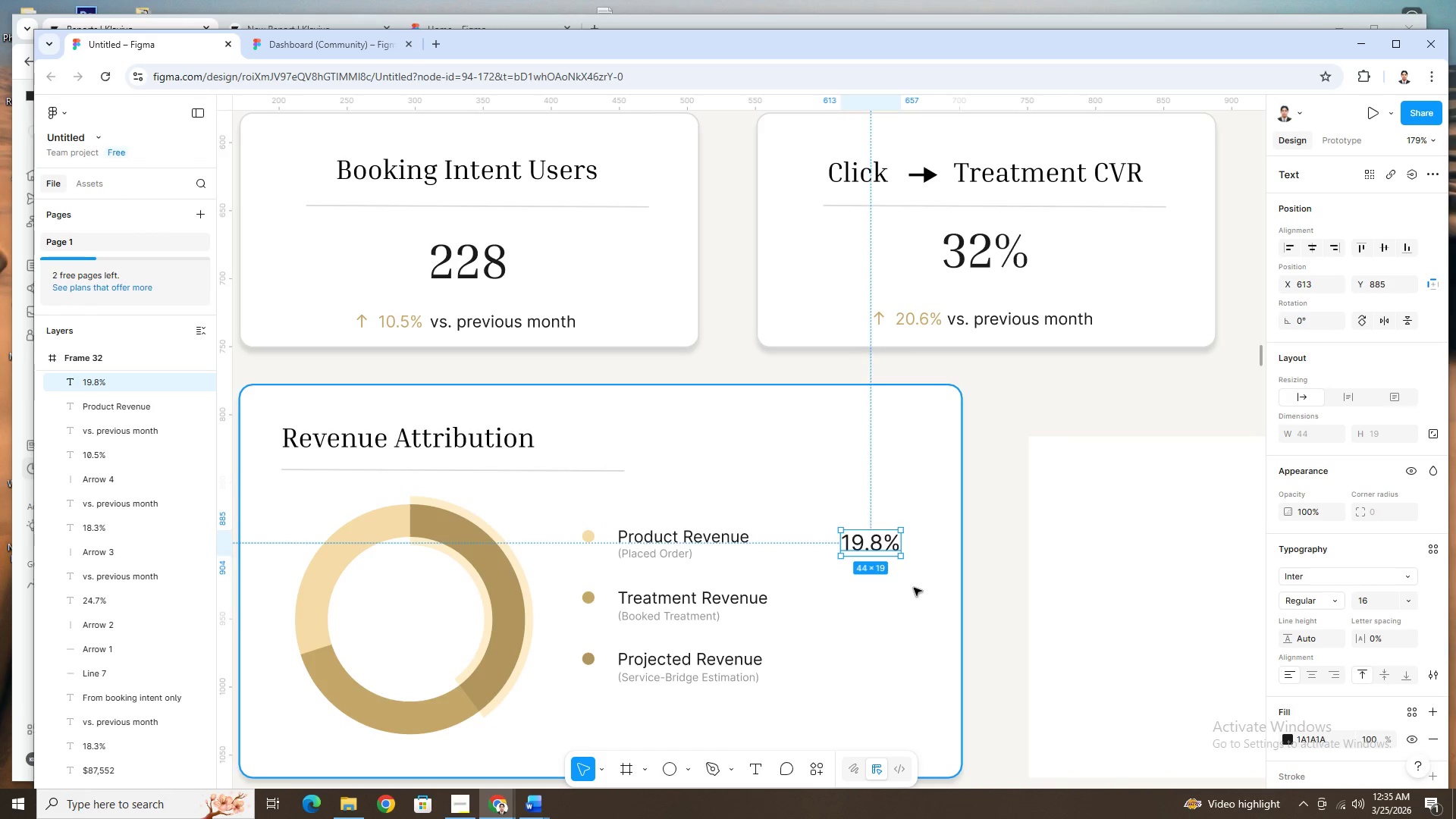 
wait(6.09)
 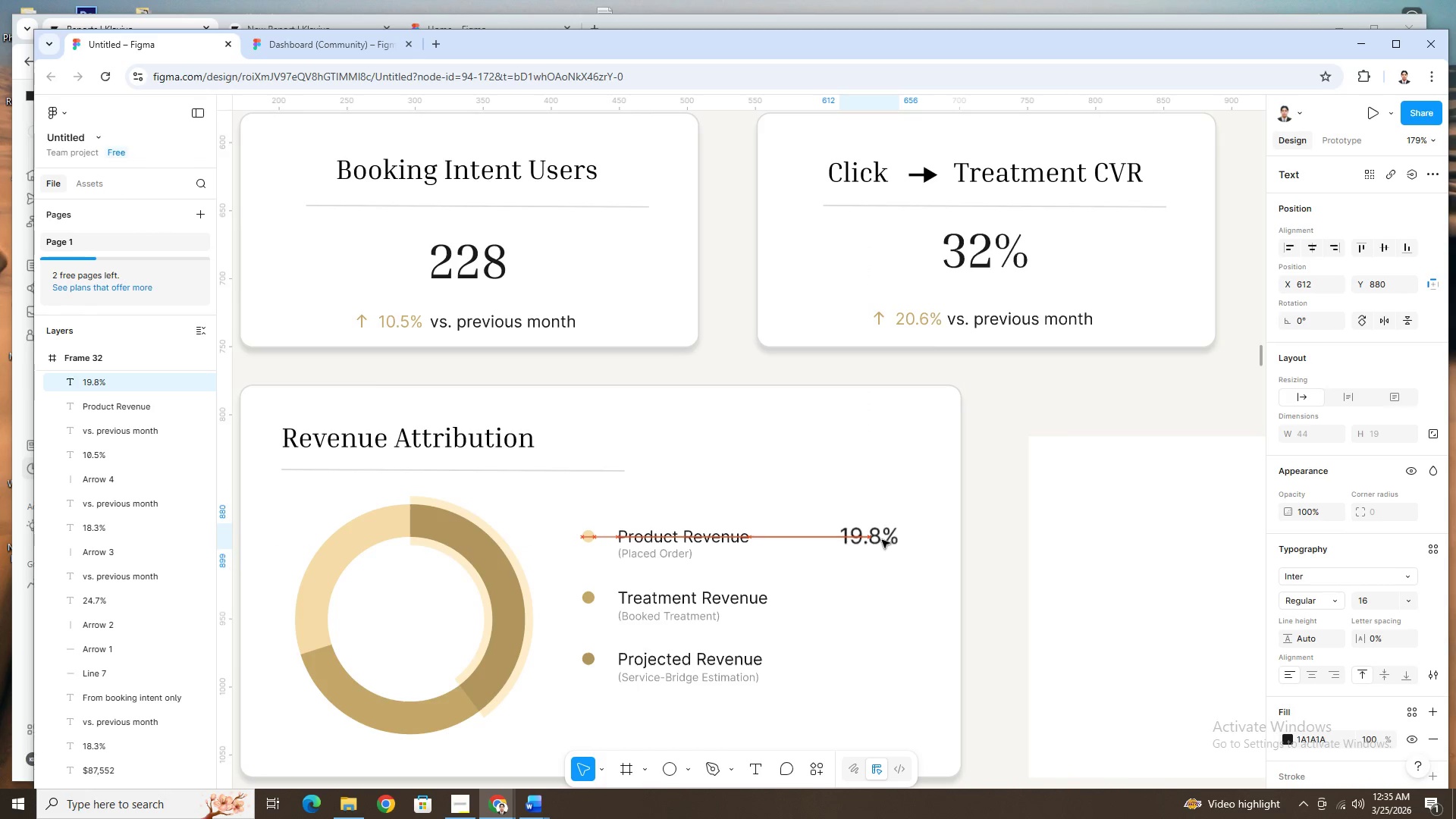 
left_click([1332, 603])
 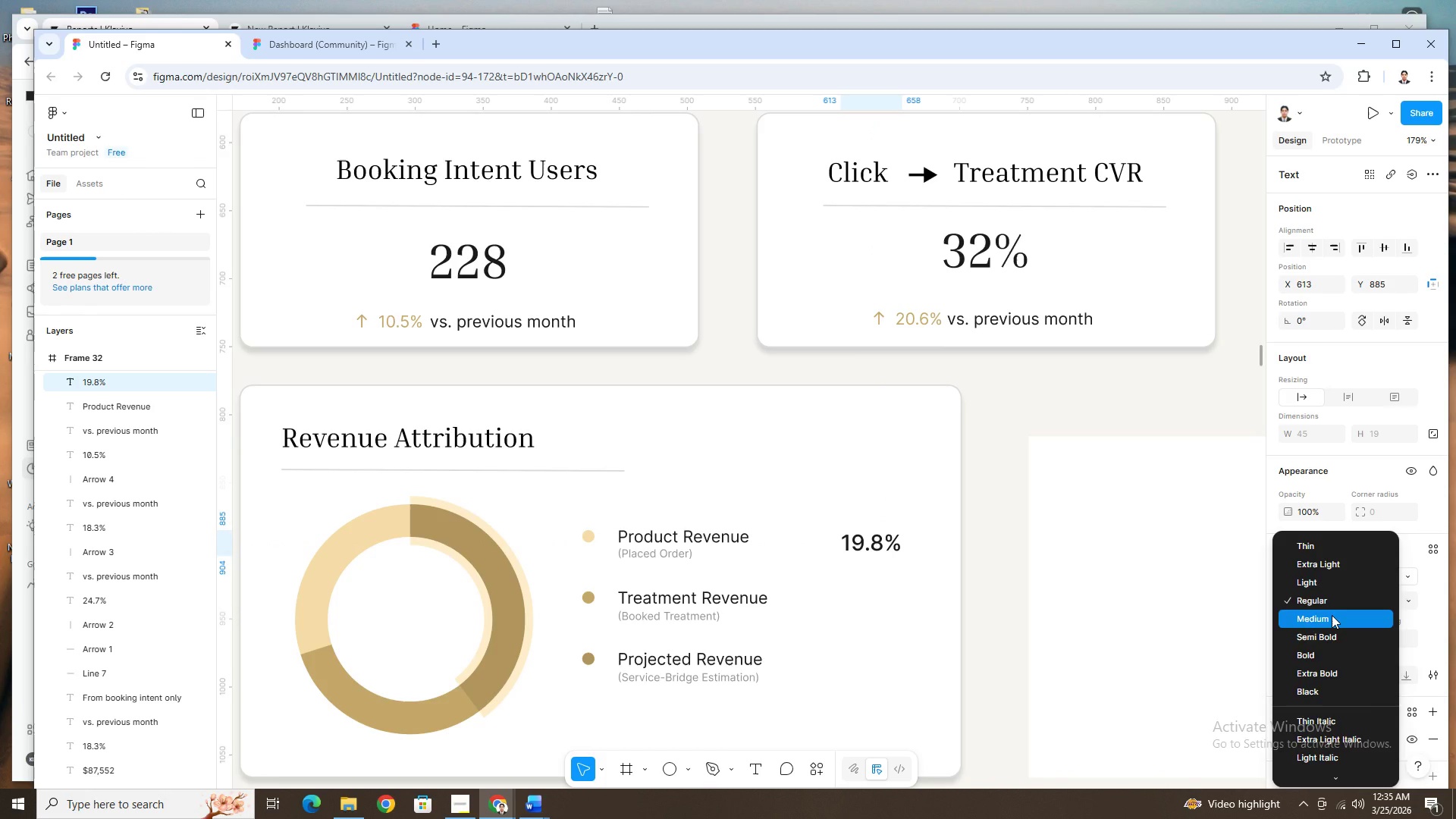 
left_click([1332, 615])
 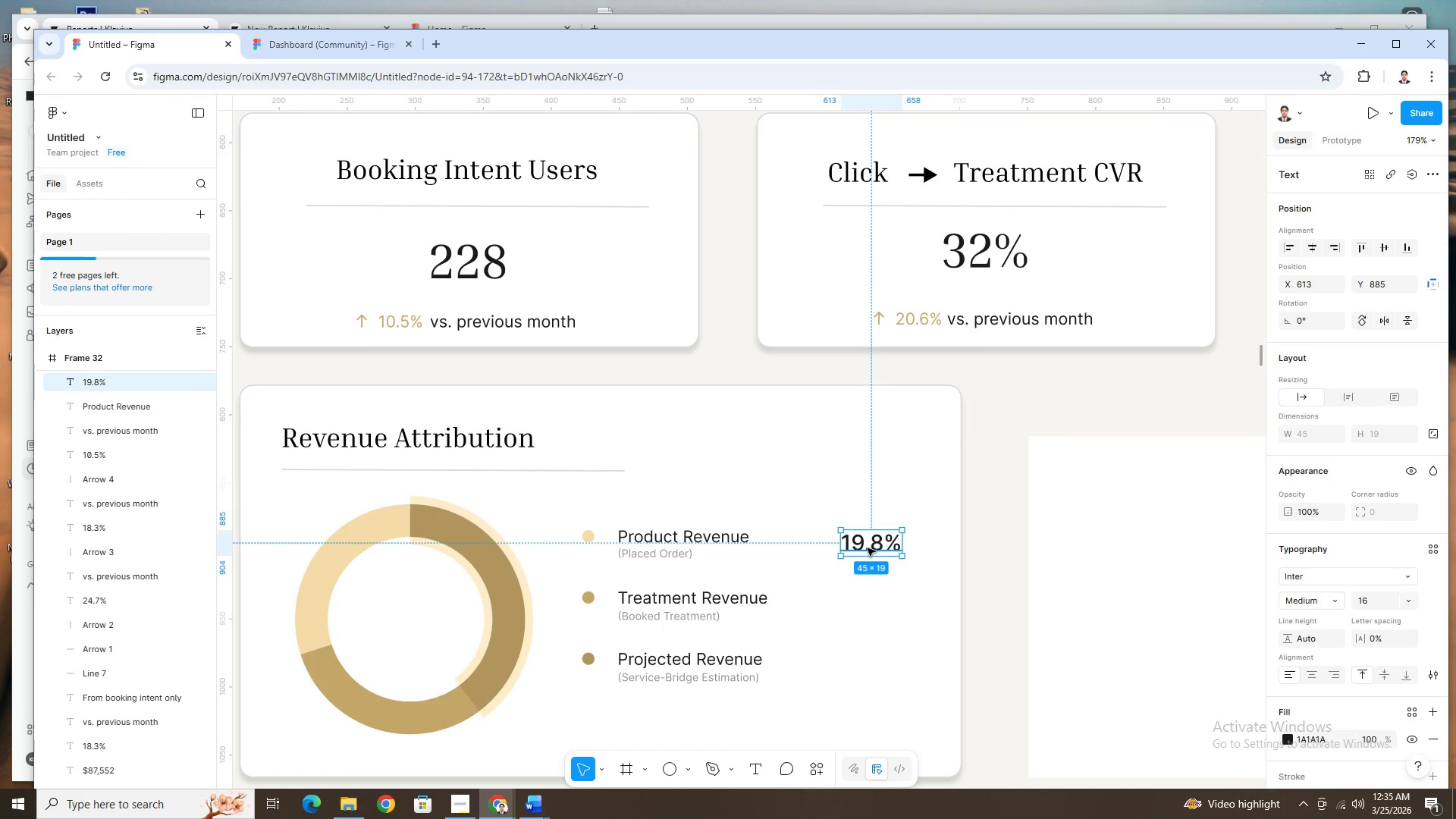 
hold_key(key=ControlLeft, duration=0.64)
 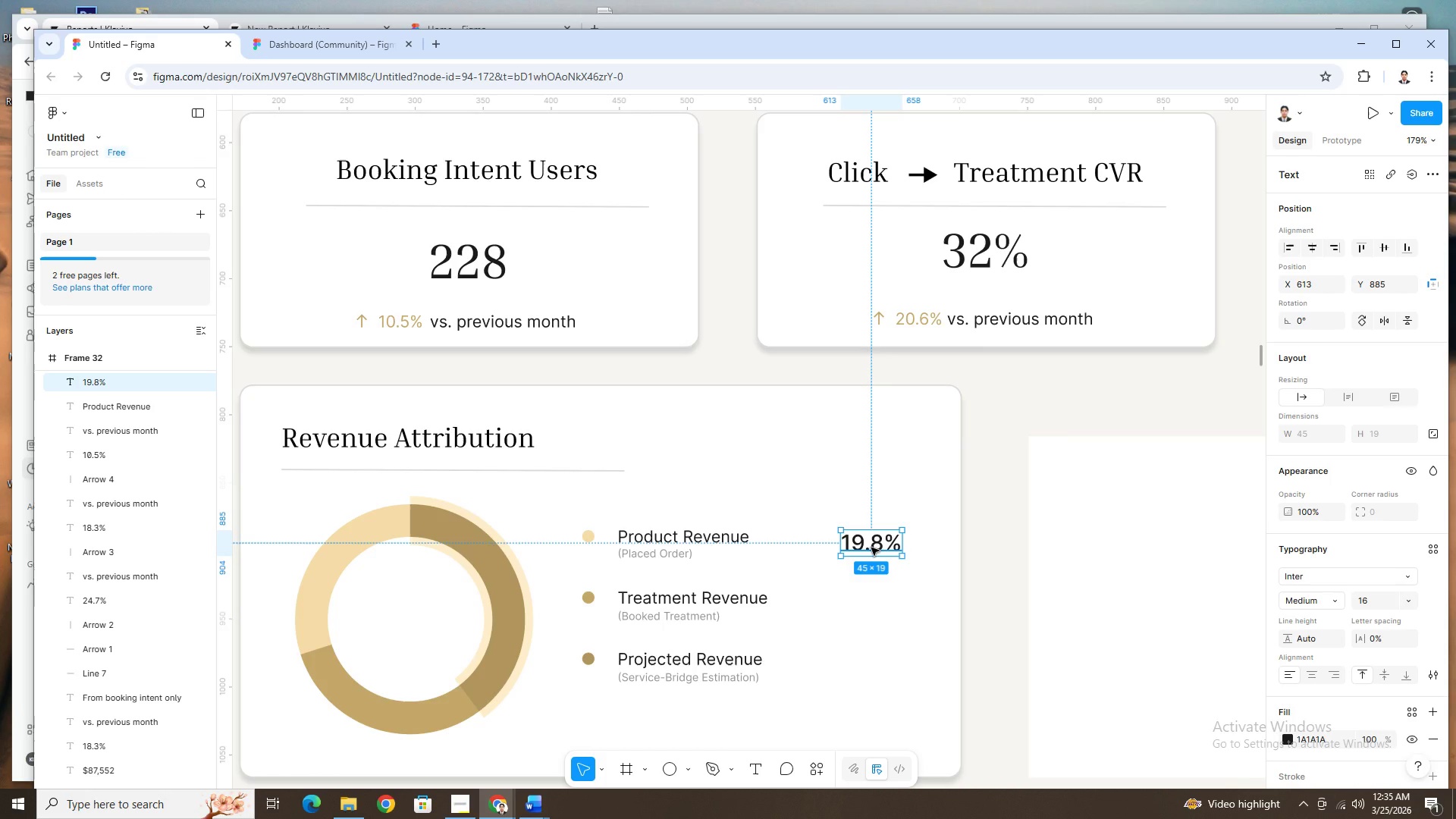 
key(Control+C)
 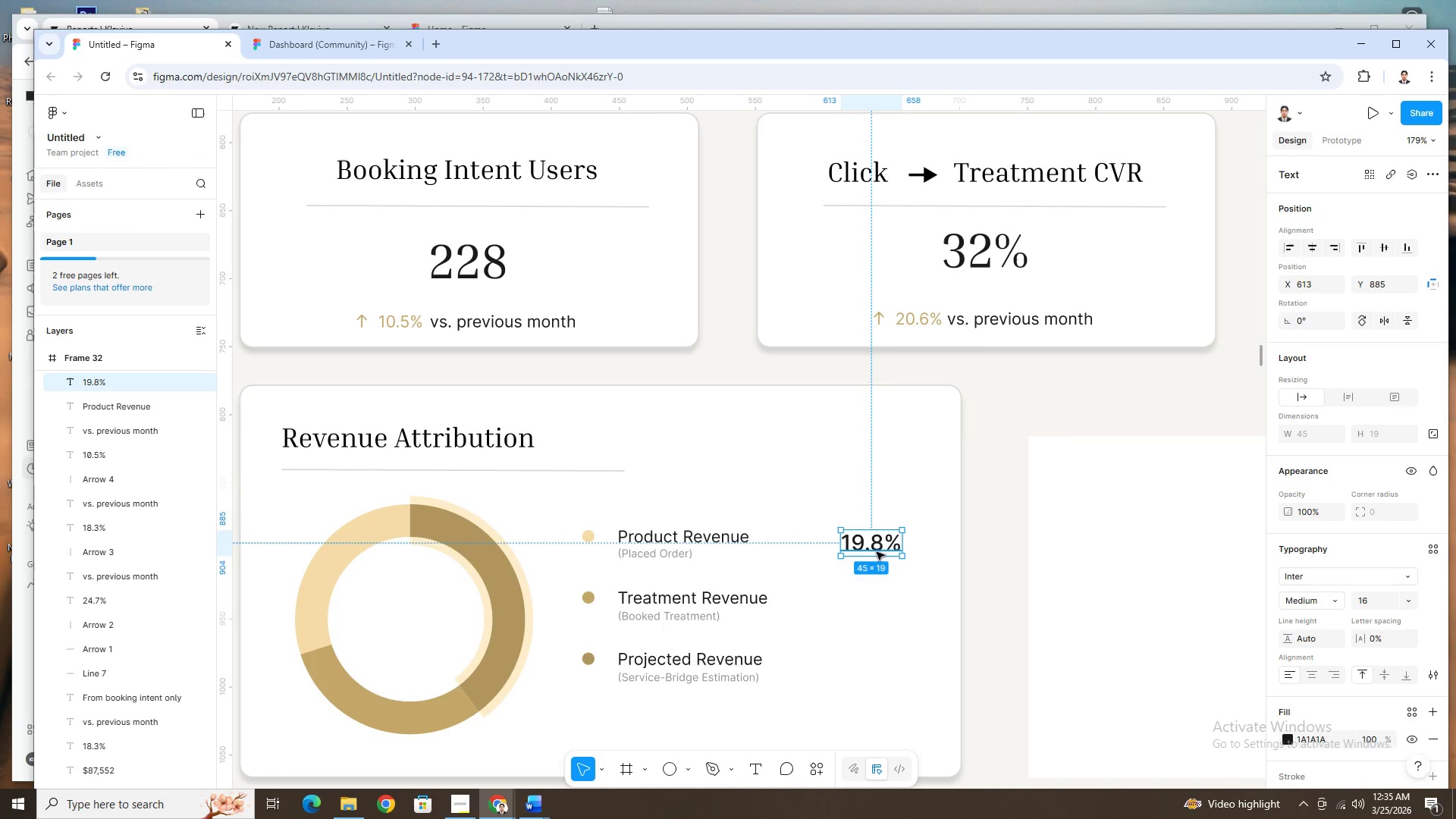 
key(Control+V)
 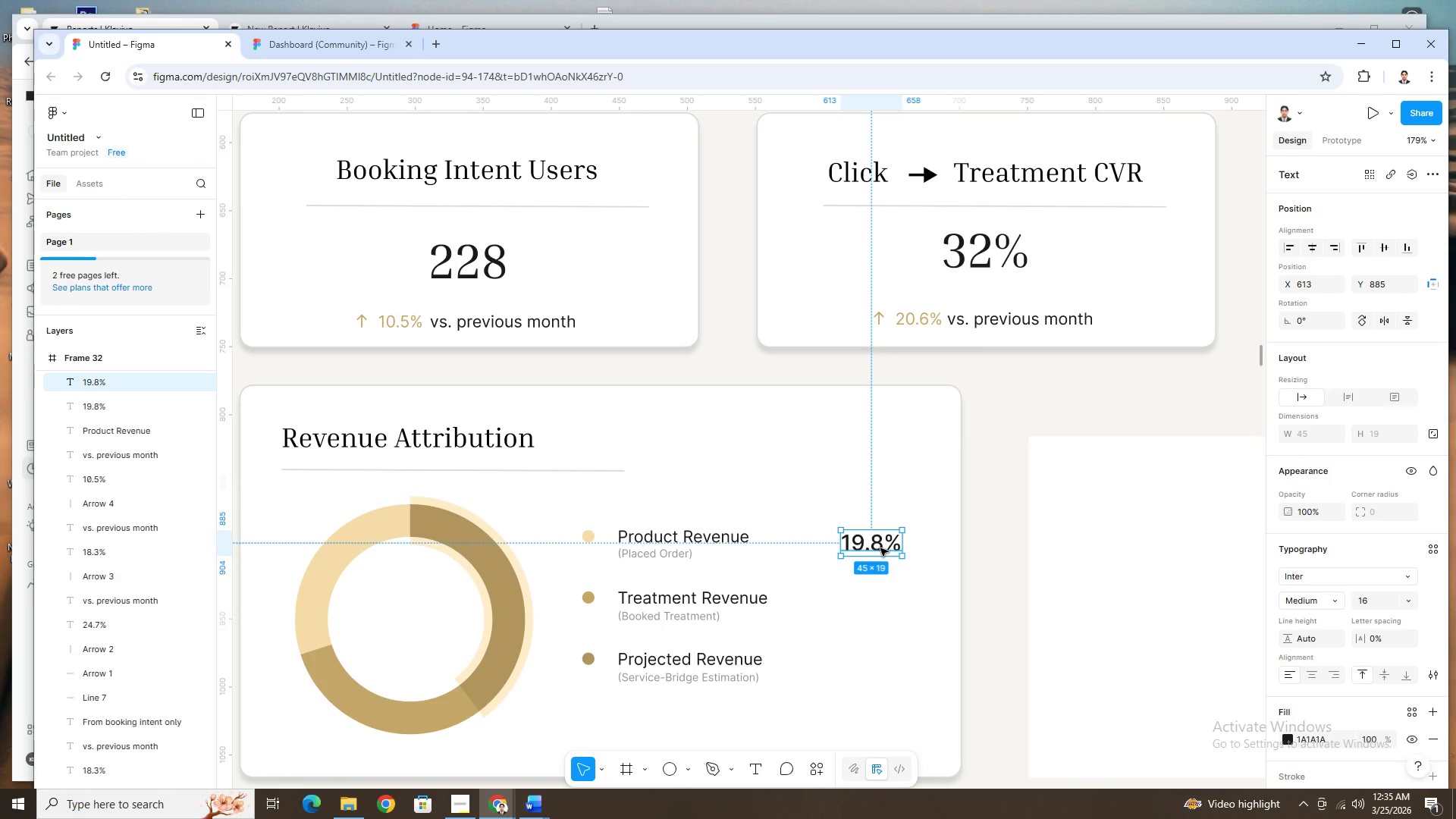 
left_click_drag(start_coordinate=[881, 548], to_coordinate=[877, 602])
 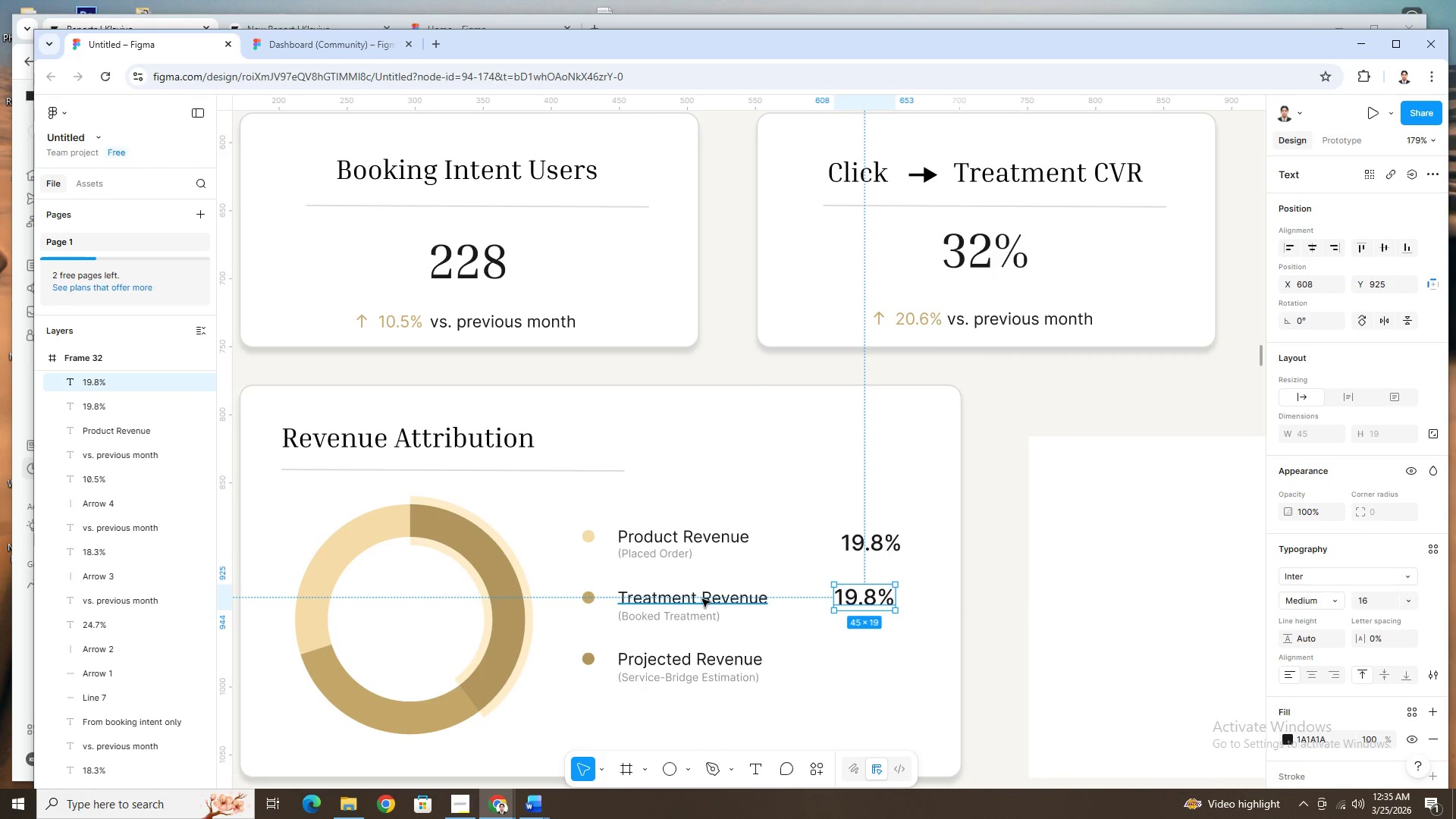 
left_click([665, 598])
 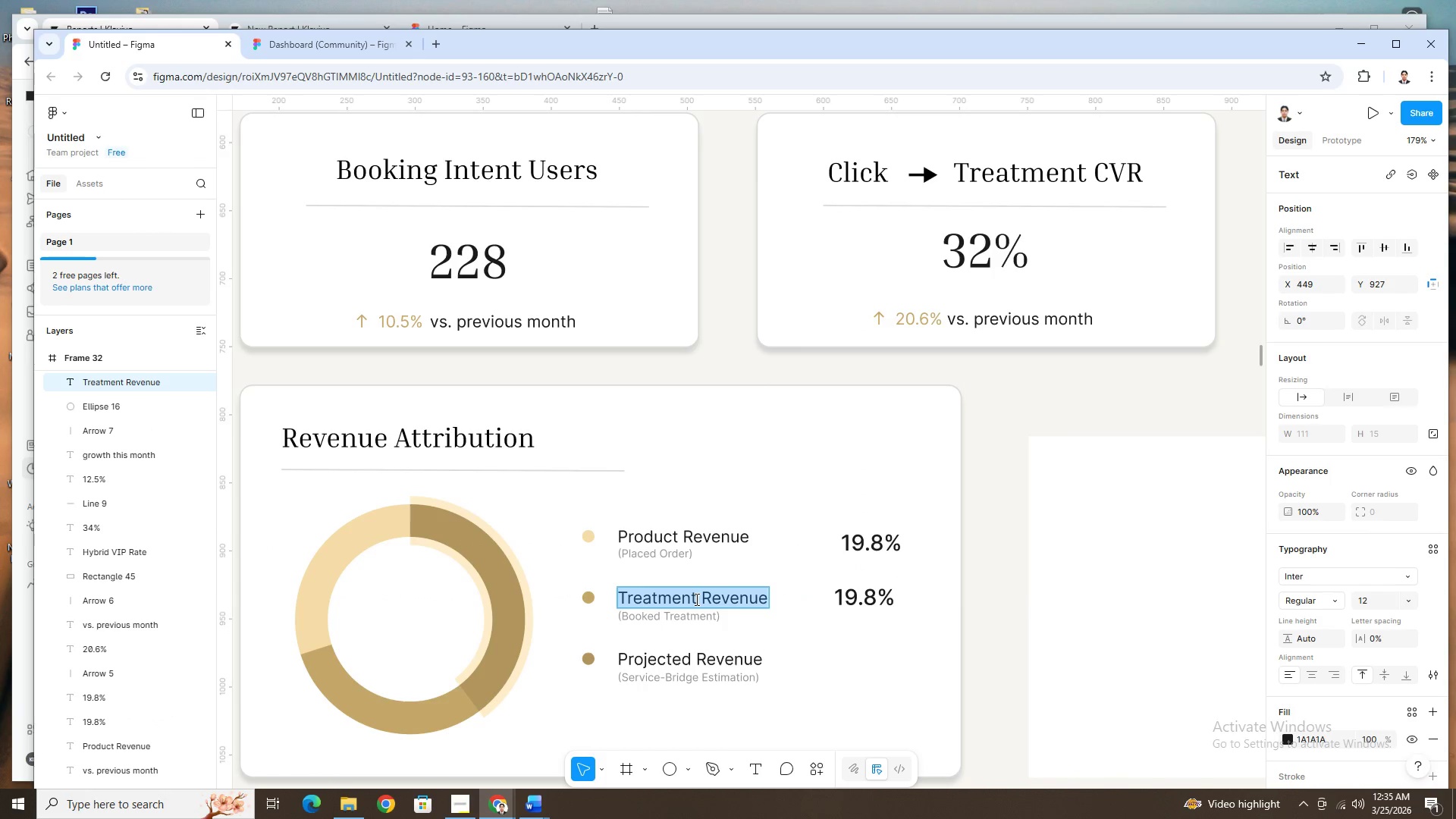 
triple_click([696, 598])
 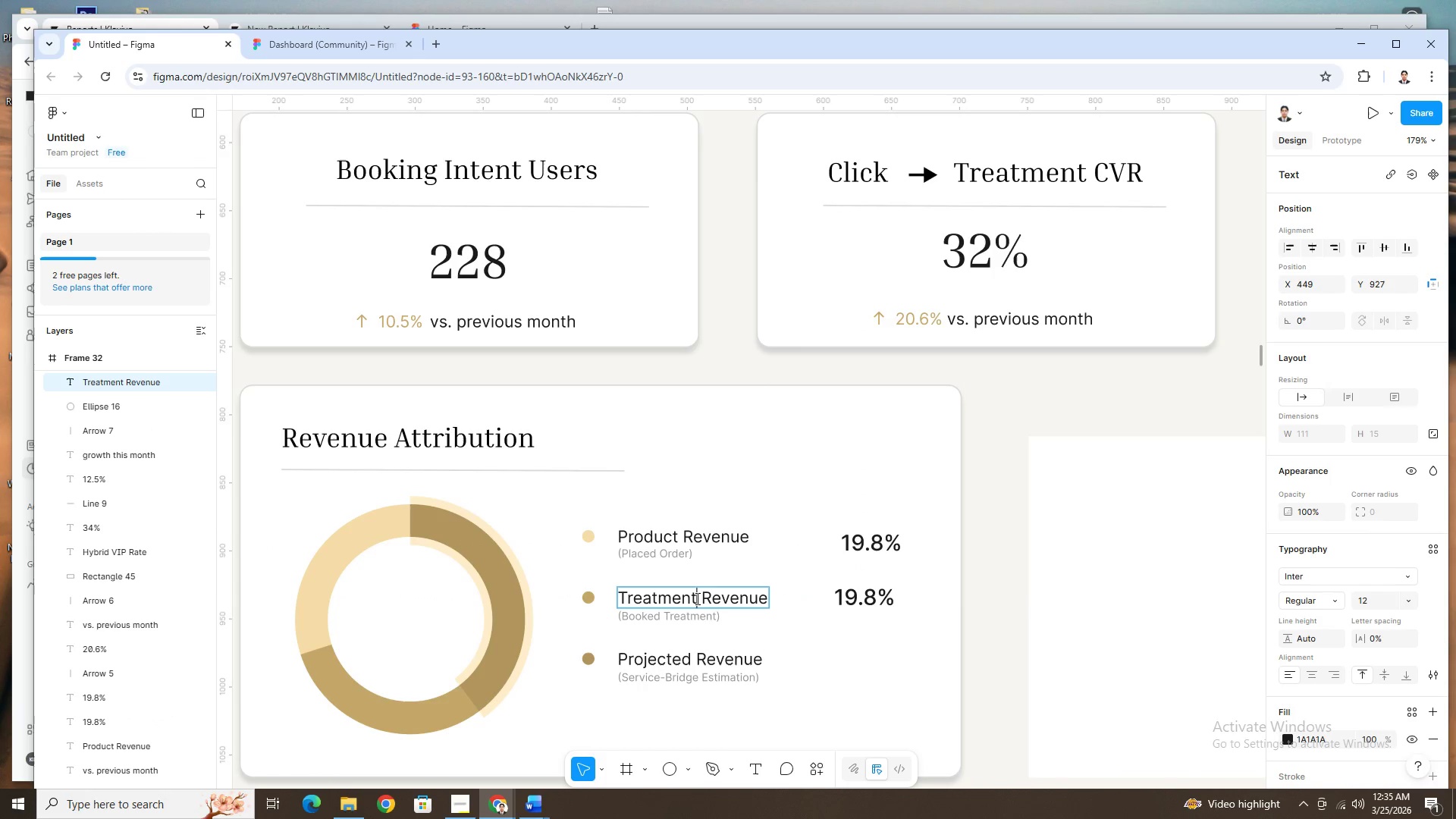 
left_click_drag(start_coordinate=[696, 598], to_coordinate=[612, 595])
 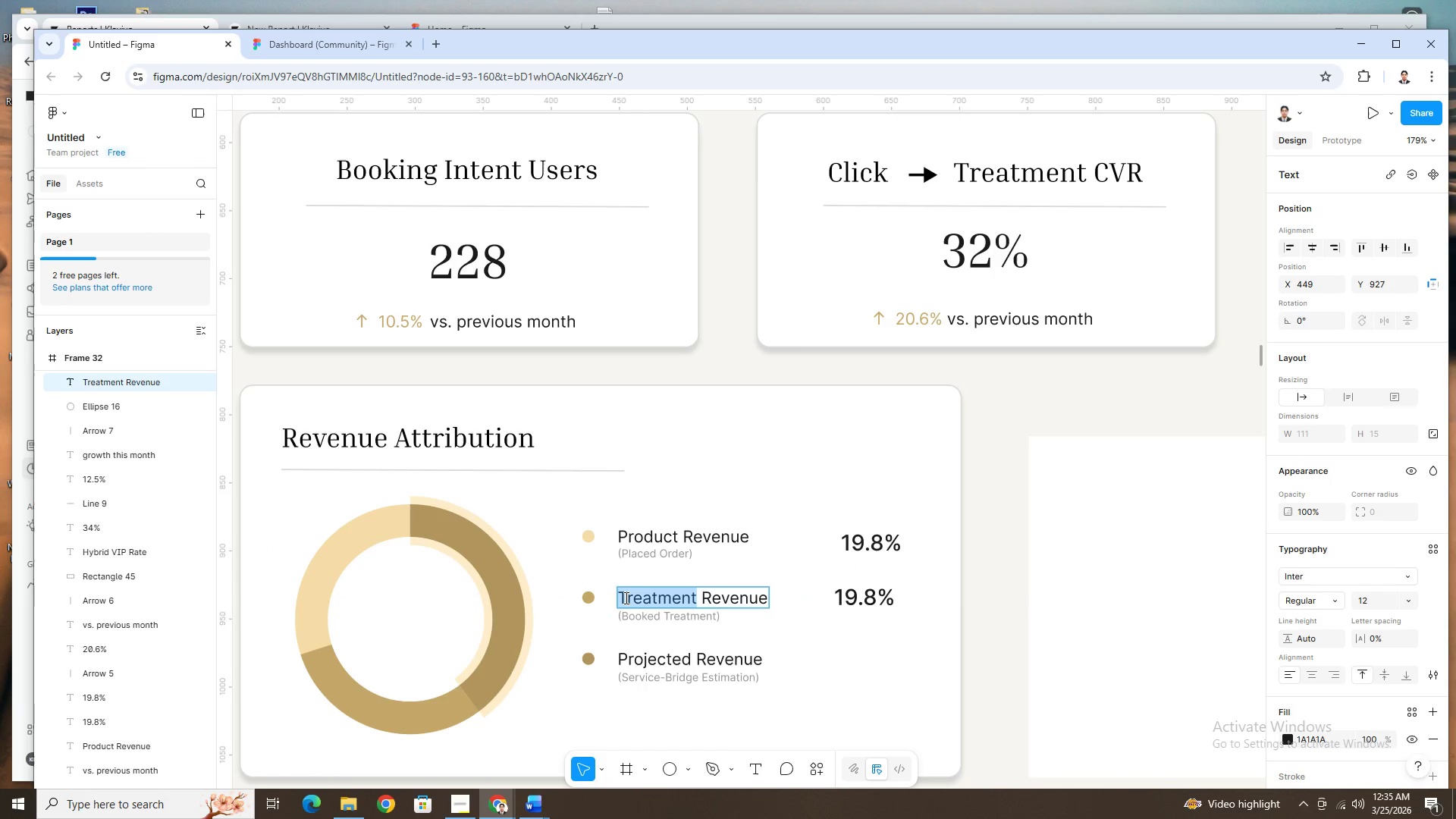 
type(Clinical)
 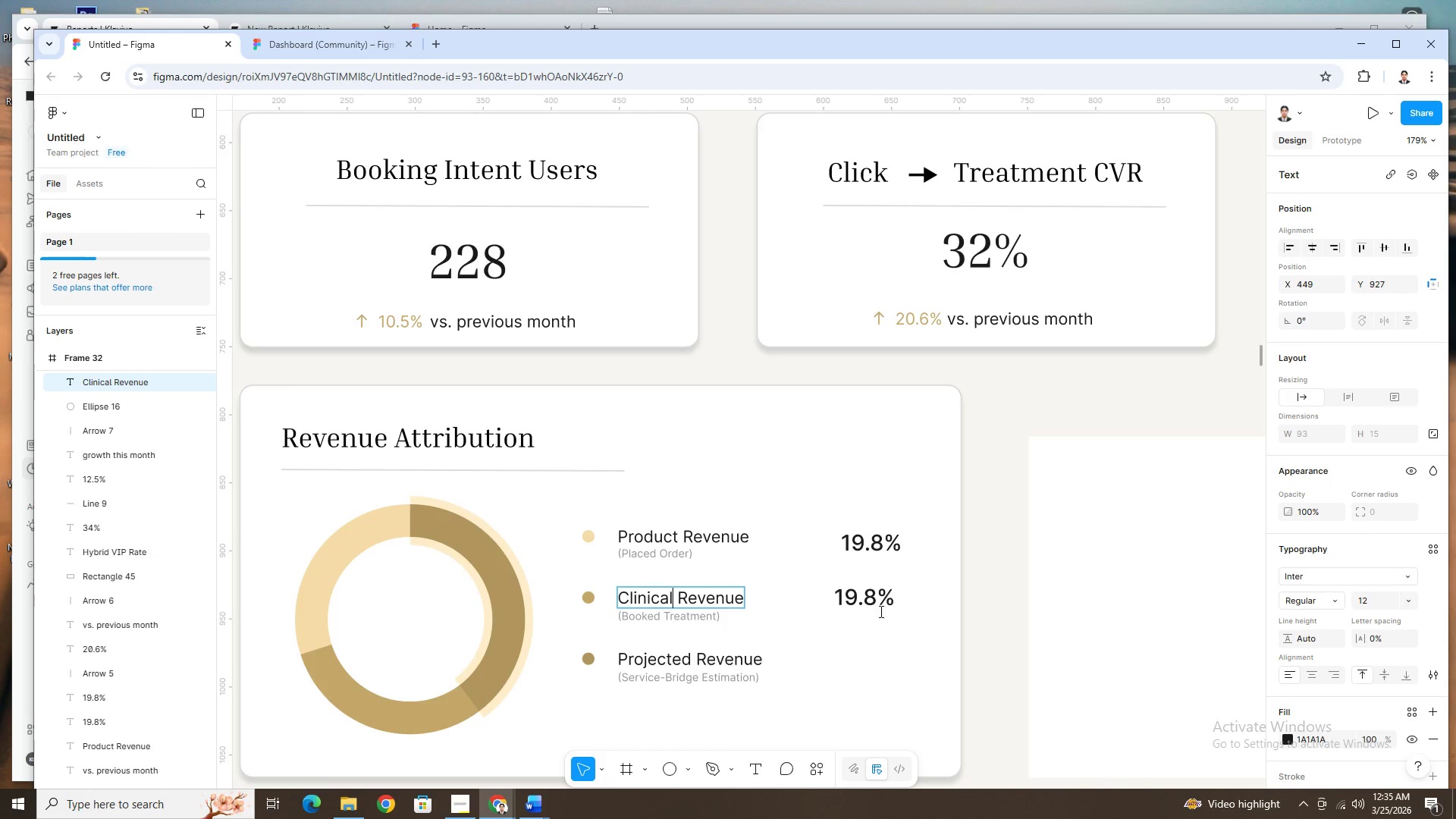 
double_click([881, 602])
 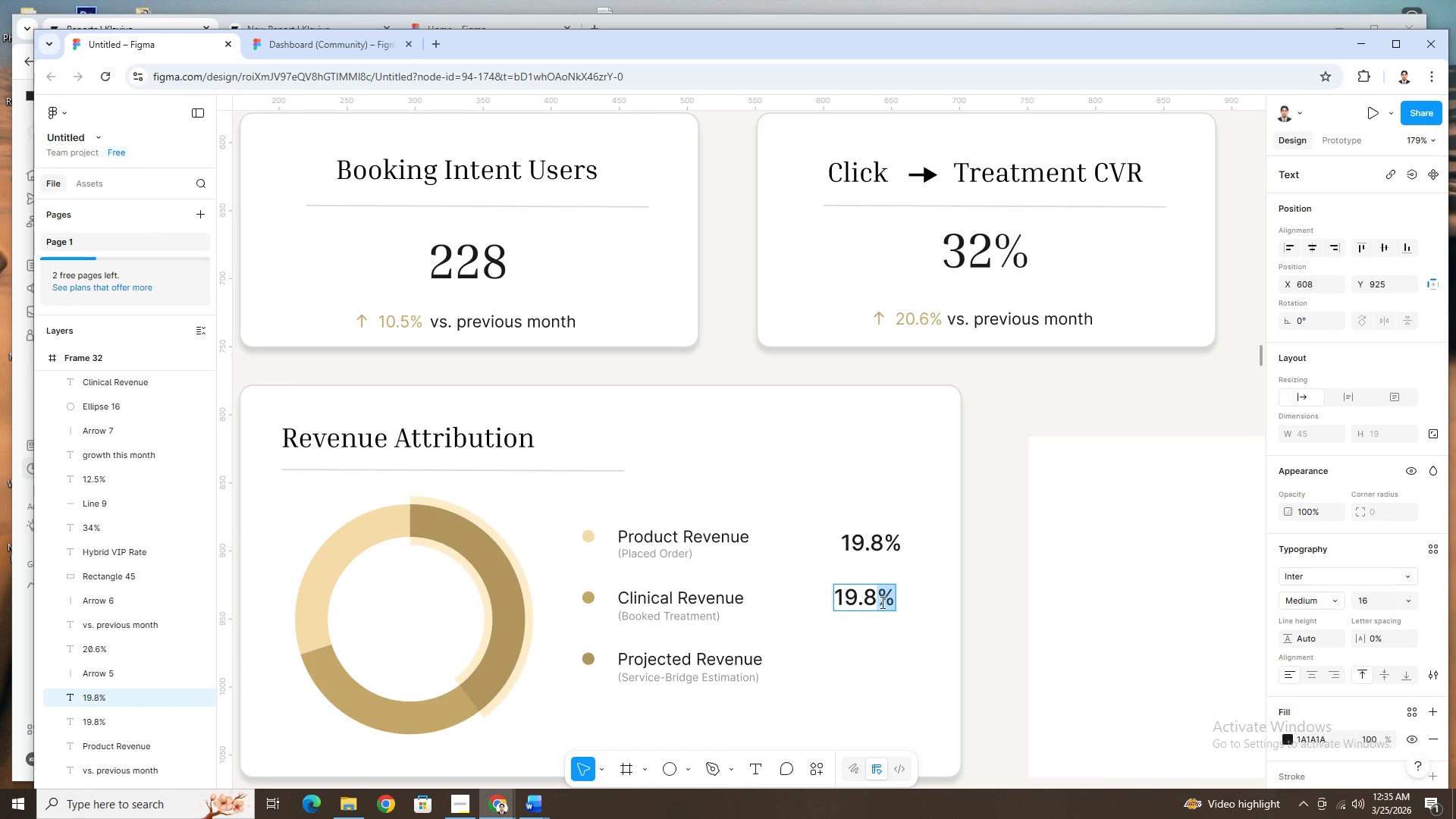 
triple_click([881, 602])
 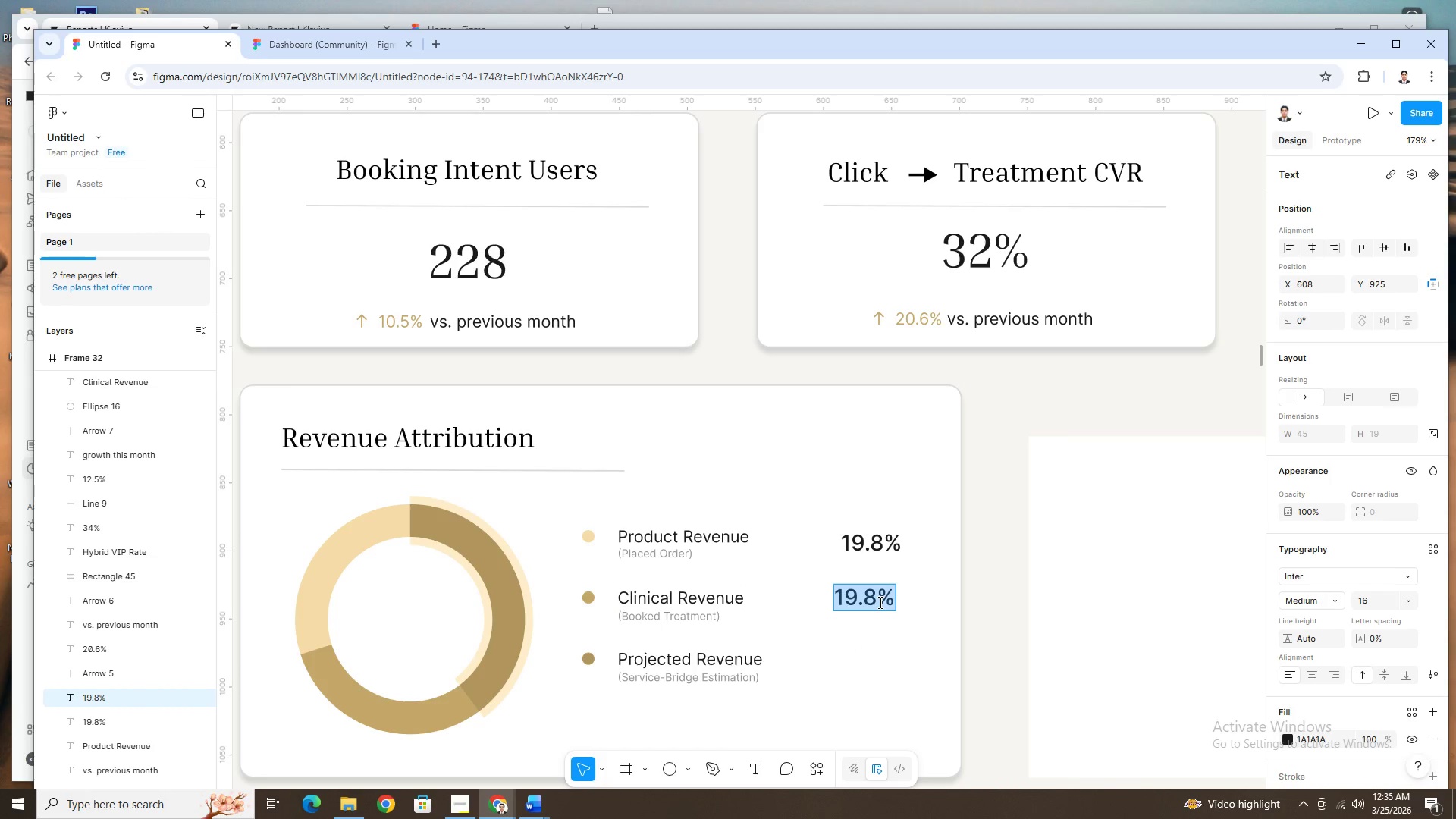 
type(31.1&)
key(Backspace)
type(%)
 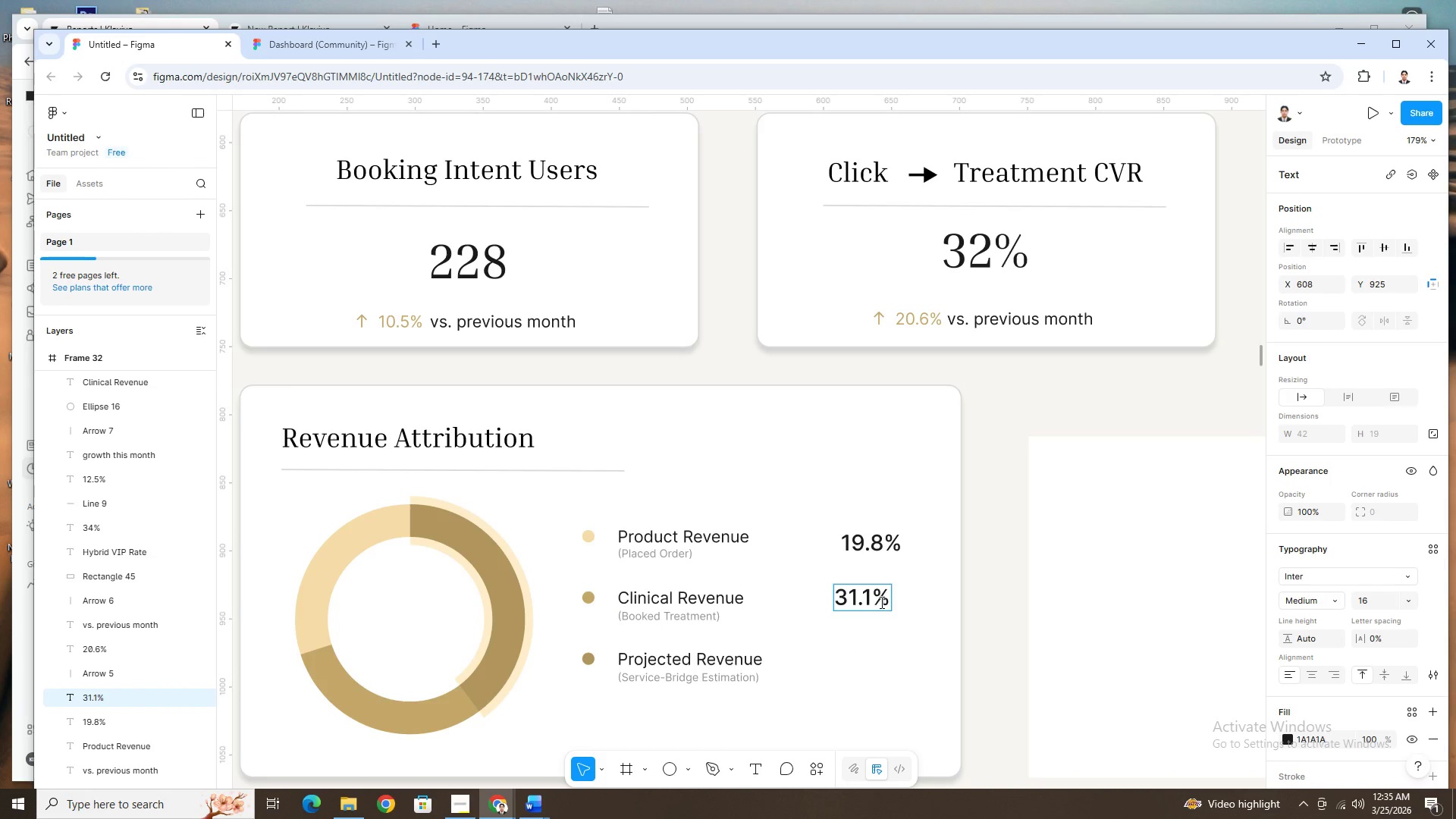 
left_click([918, 610])
 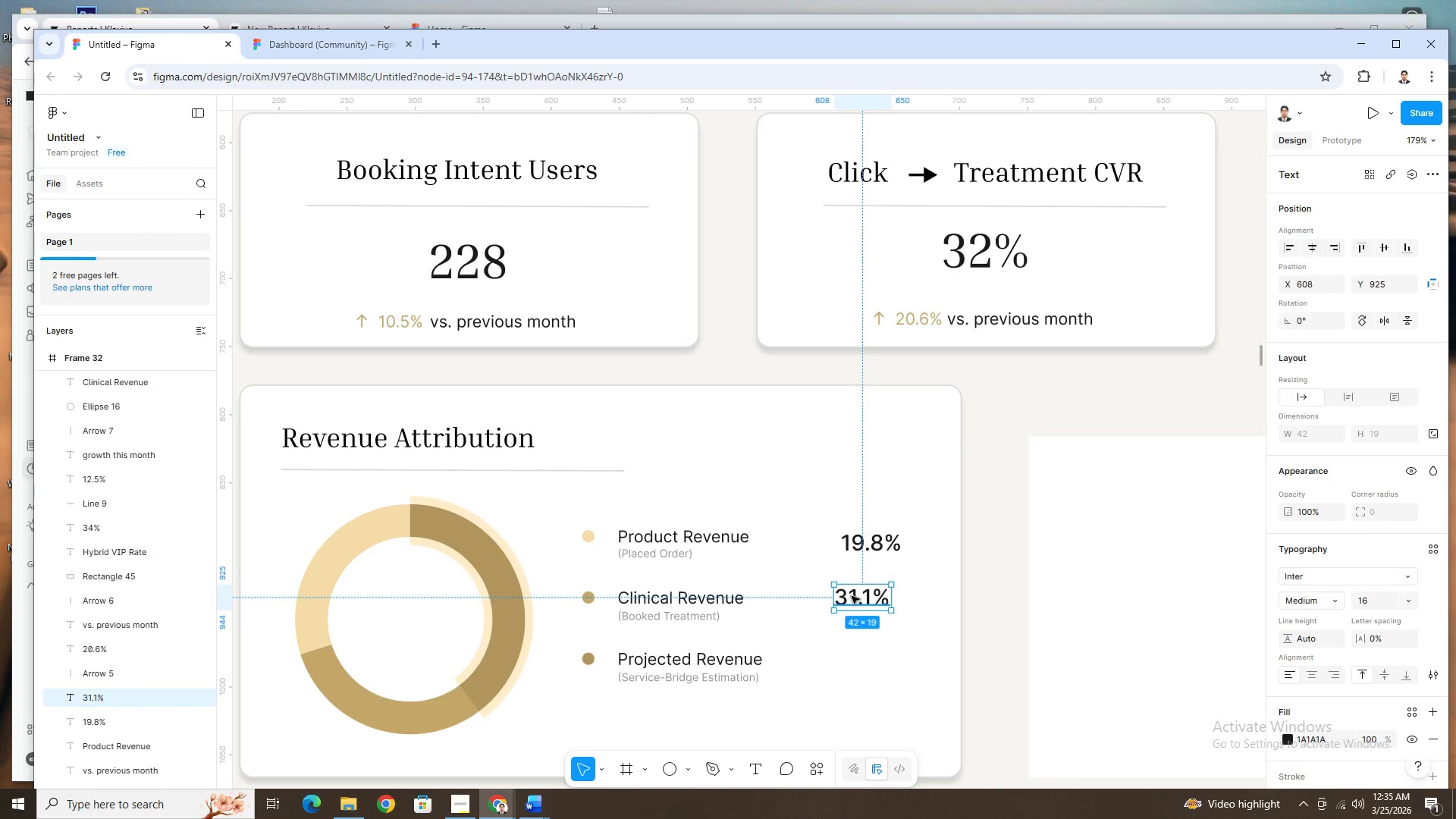 
left_click_drag(start_coordinate=[855, 596], to_coordinate=[864, 598])
 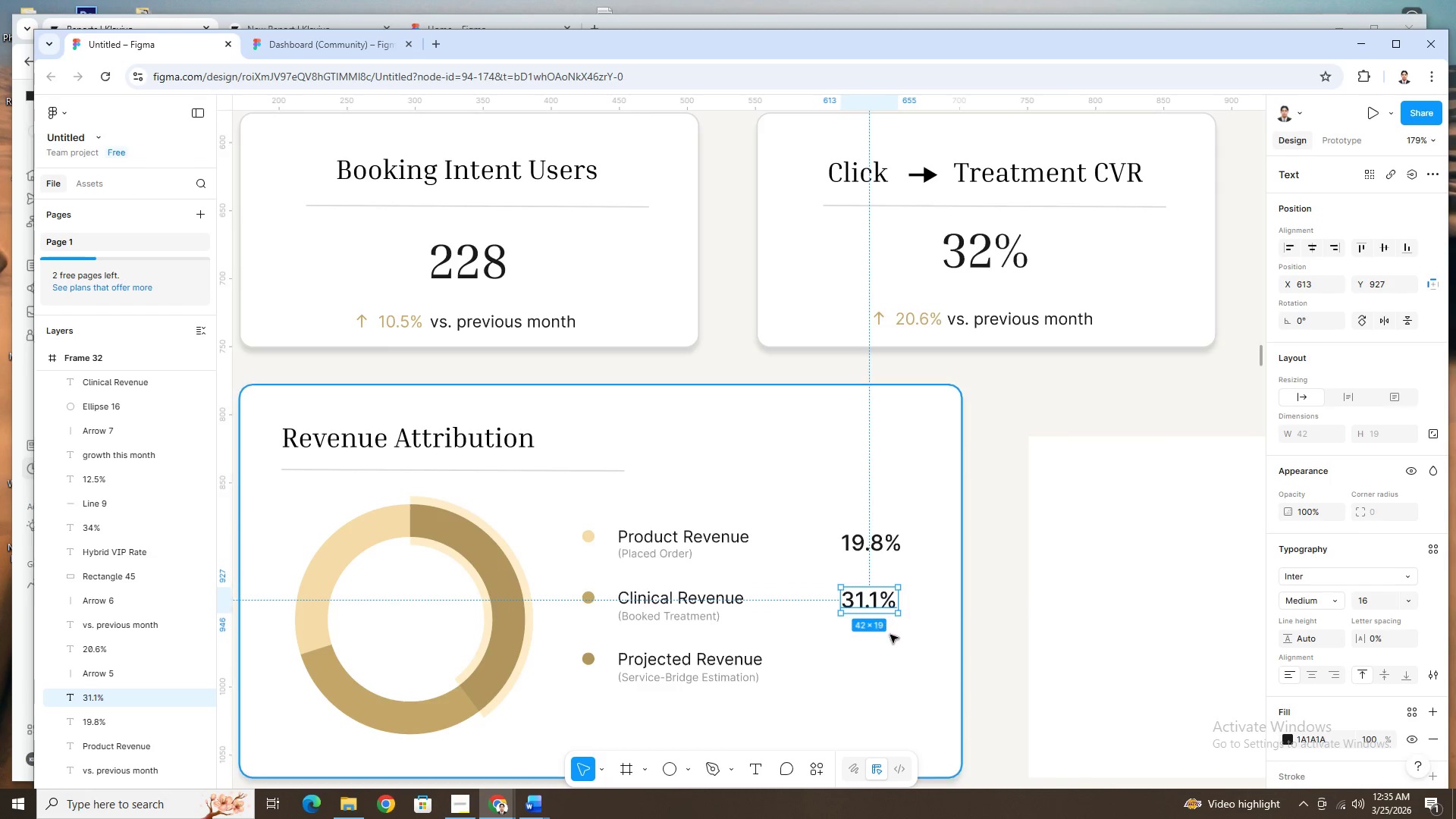 
left_click([891, 636])
 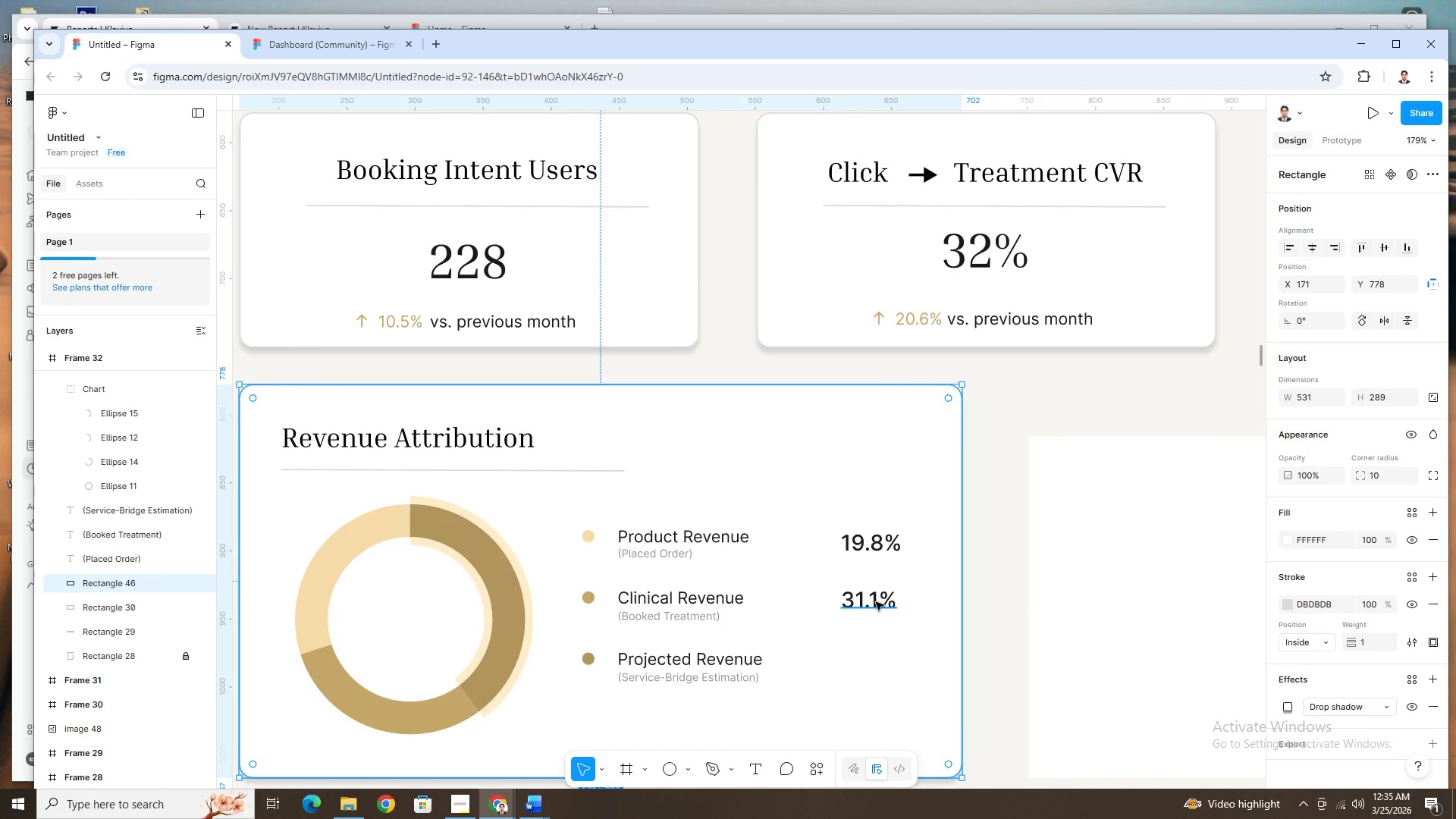 
left_click([884, 598])
 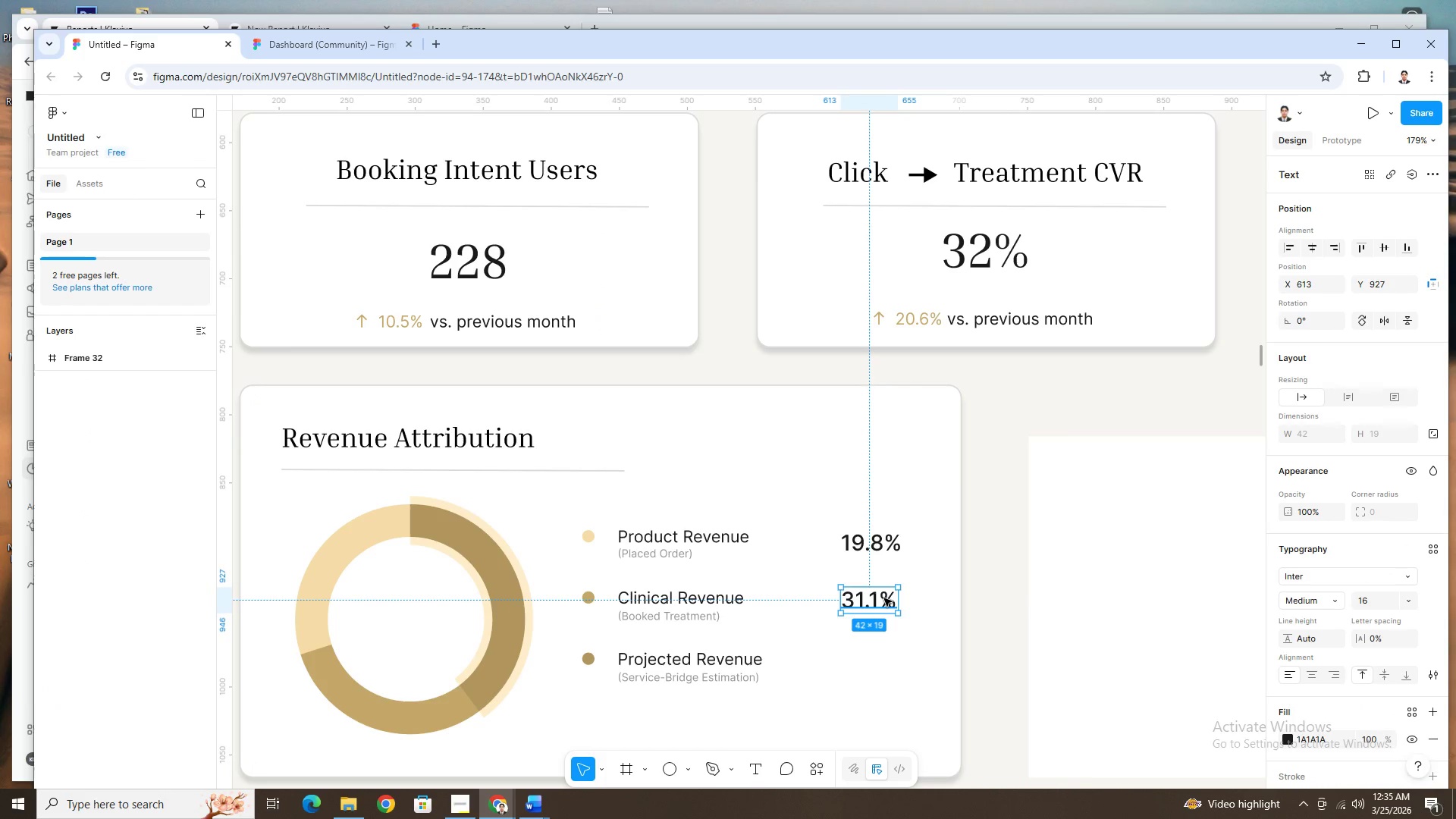 
hold_key(key=ControlLeft, duration=1.5)
 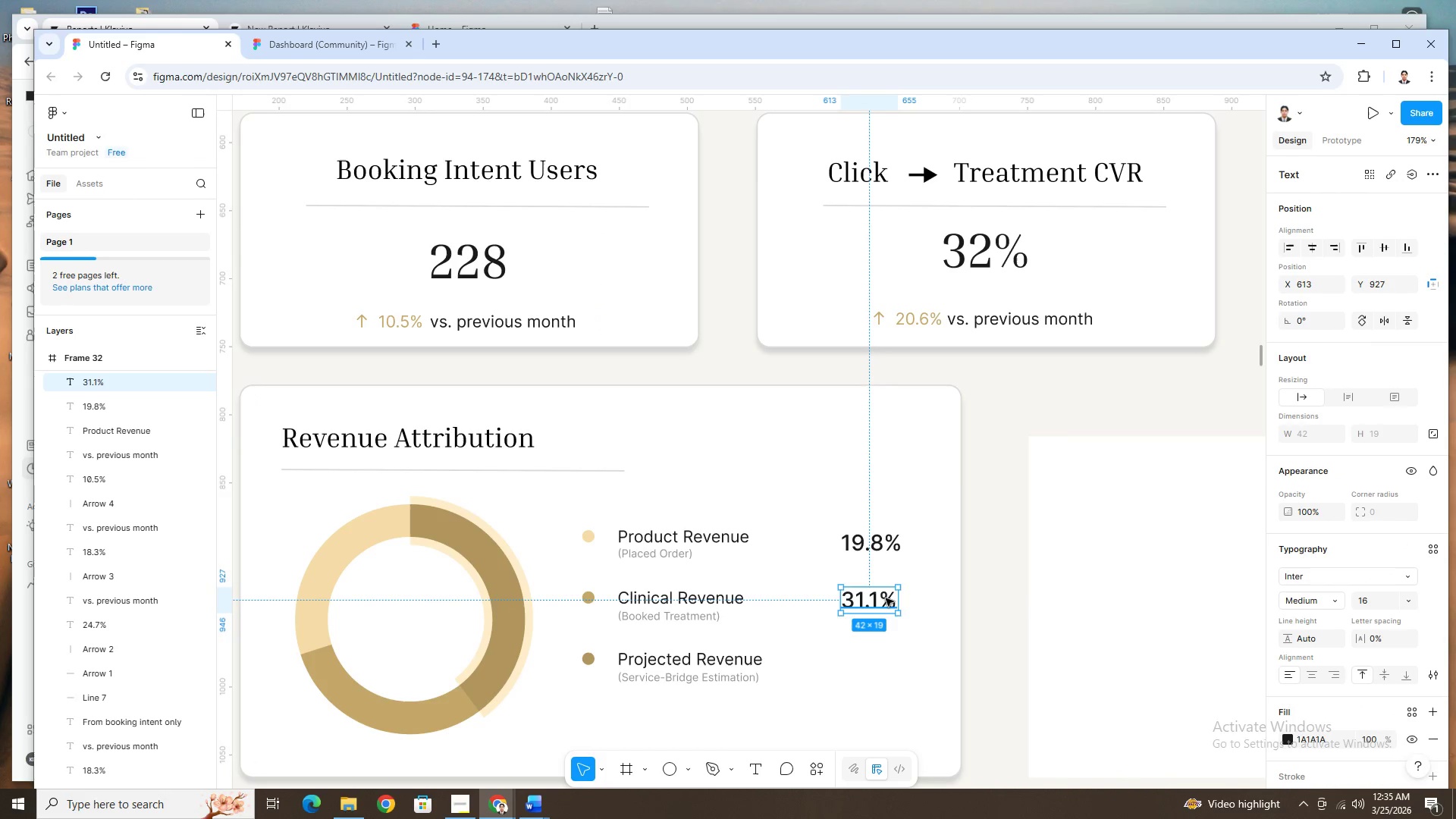 
key(Control+ControlLeft)
 